 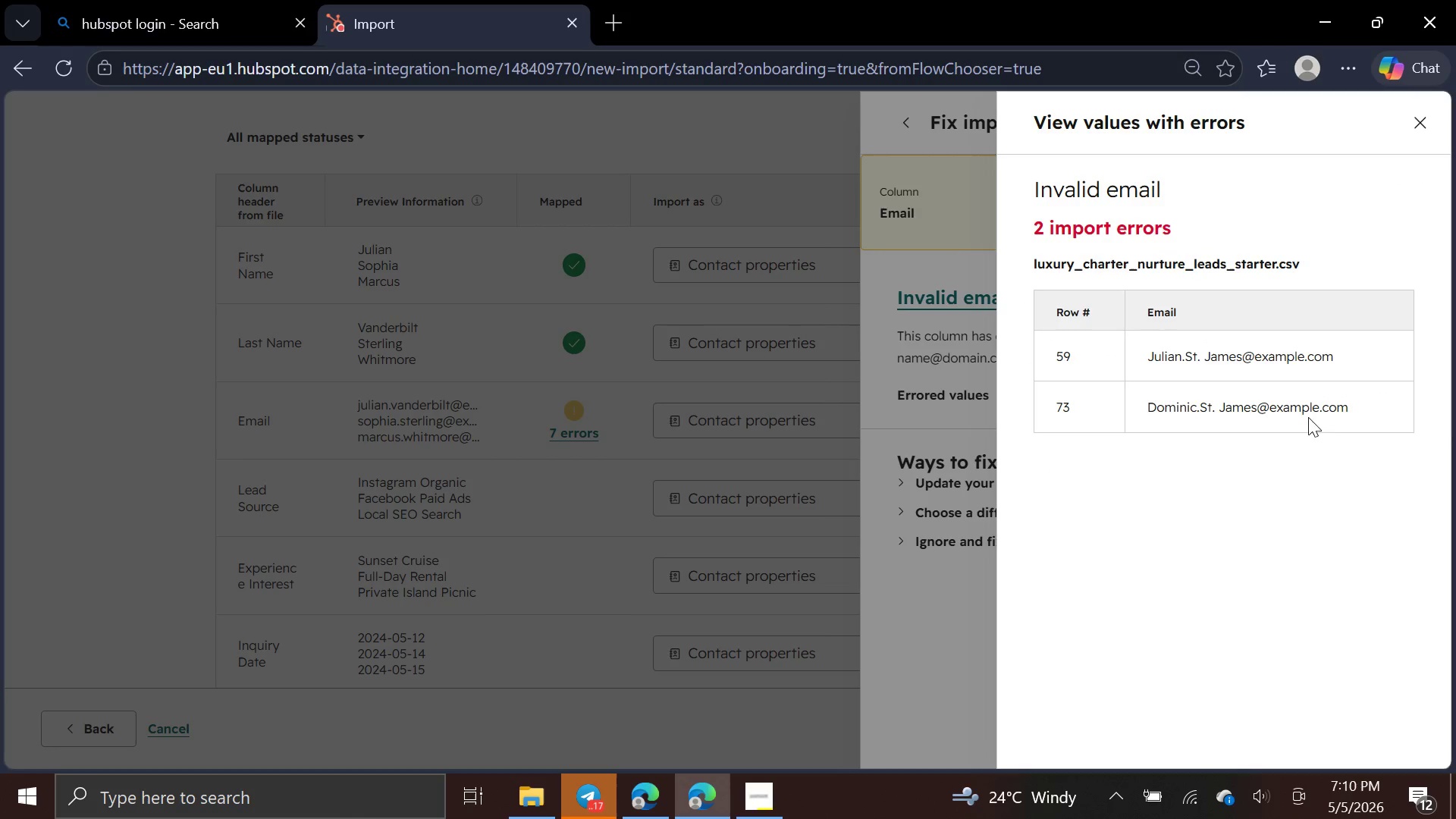 
left_click([971, 511])
 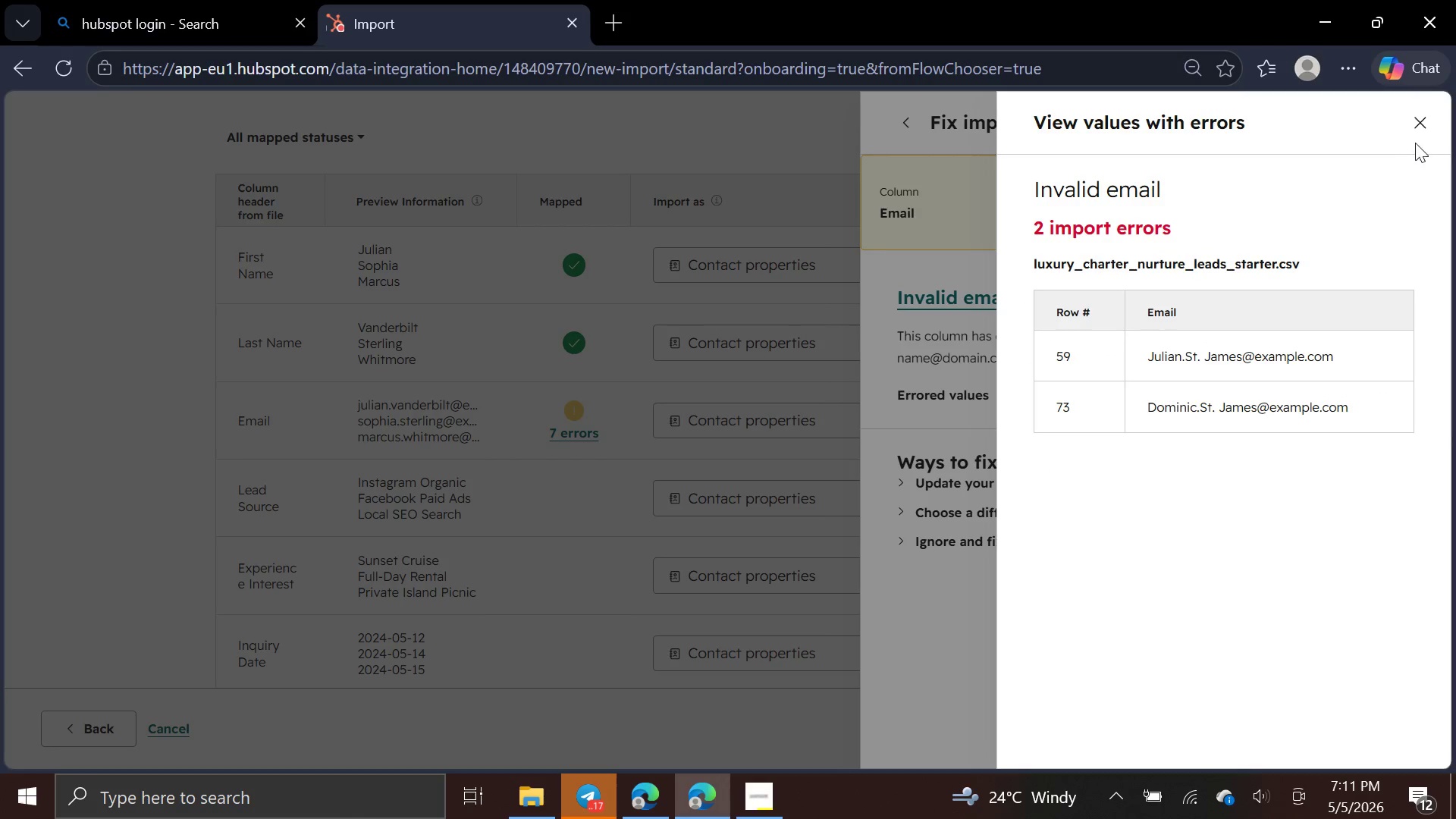 
left_click([1417, 134])
 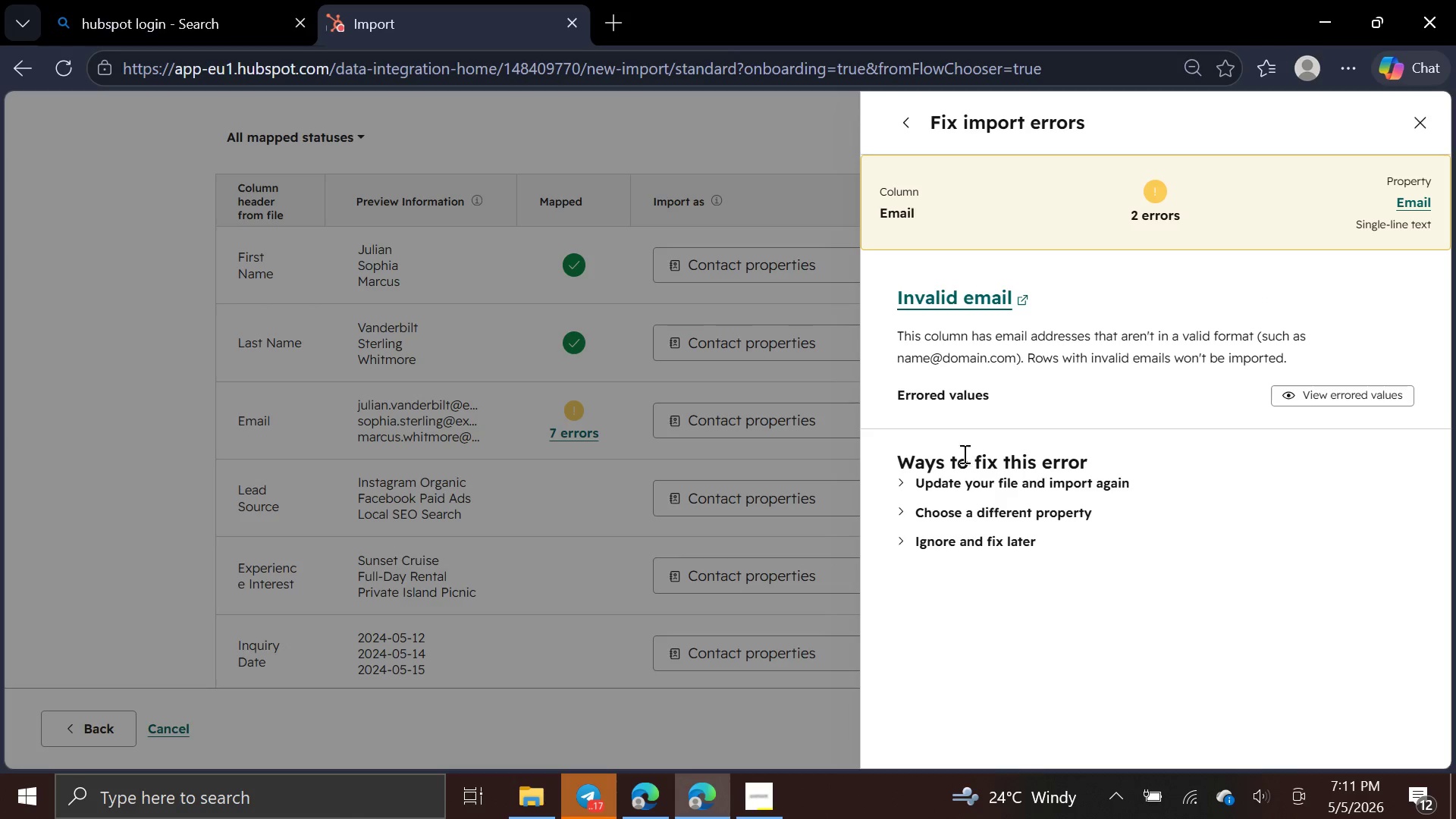 
left_click([968, 302])
 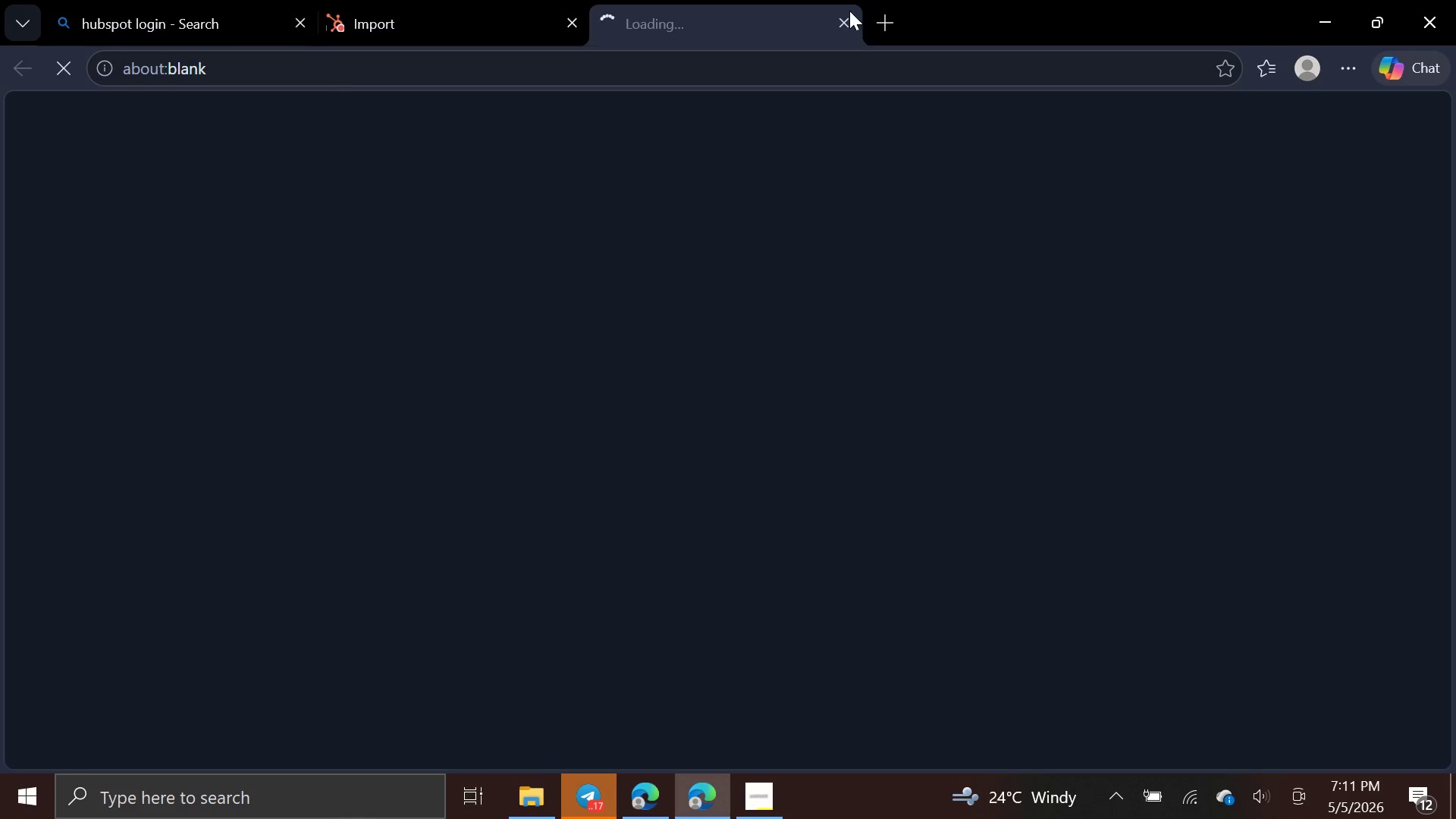 
left_click([841, 20])
 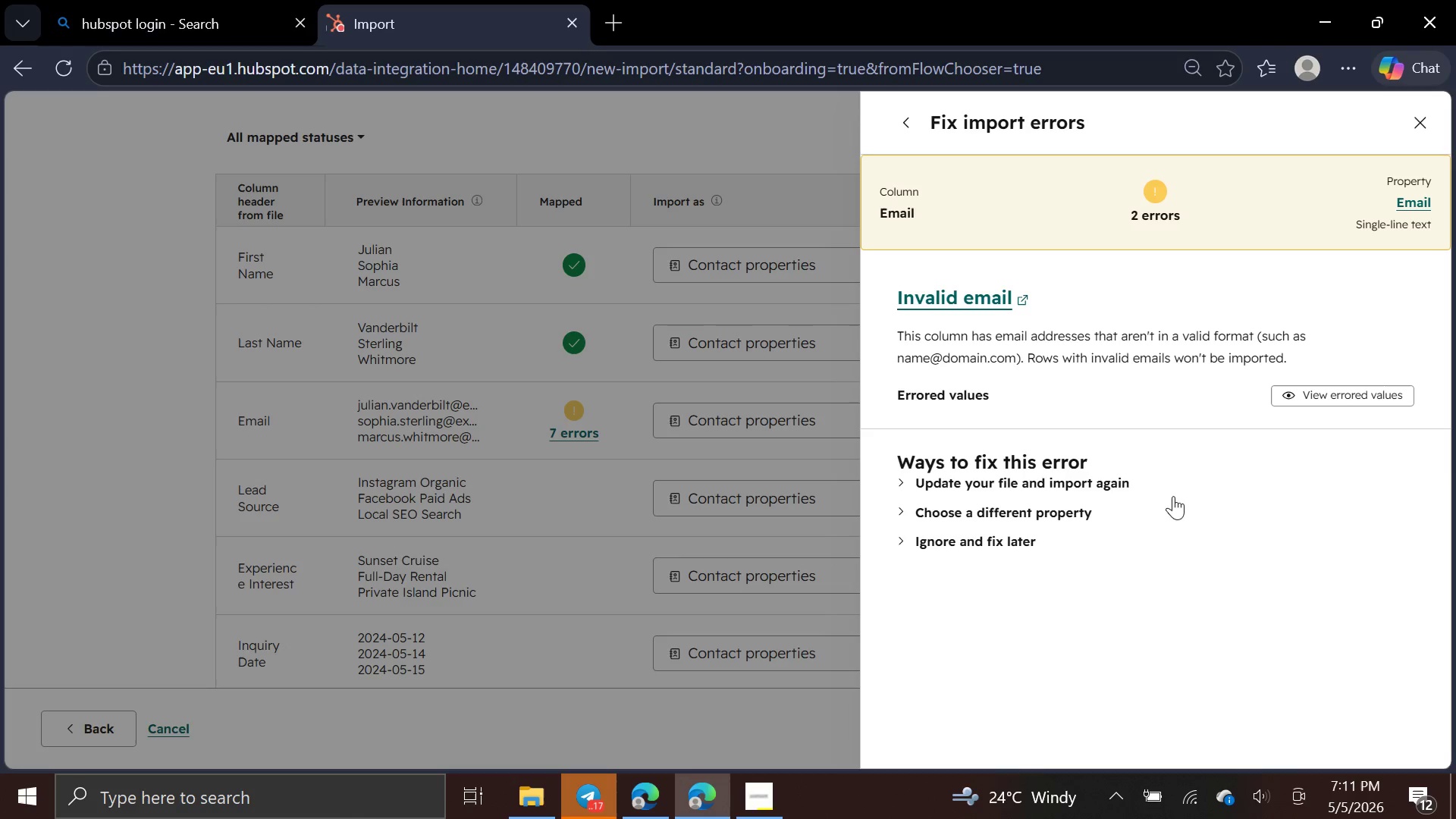 
wait(5.75)
 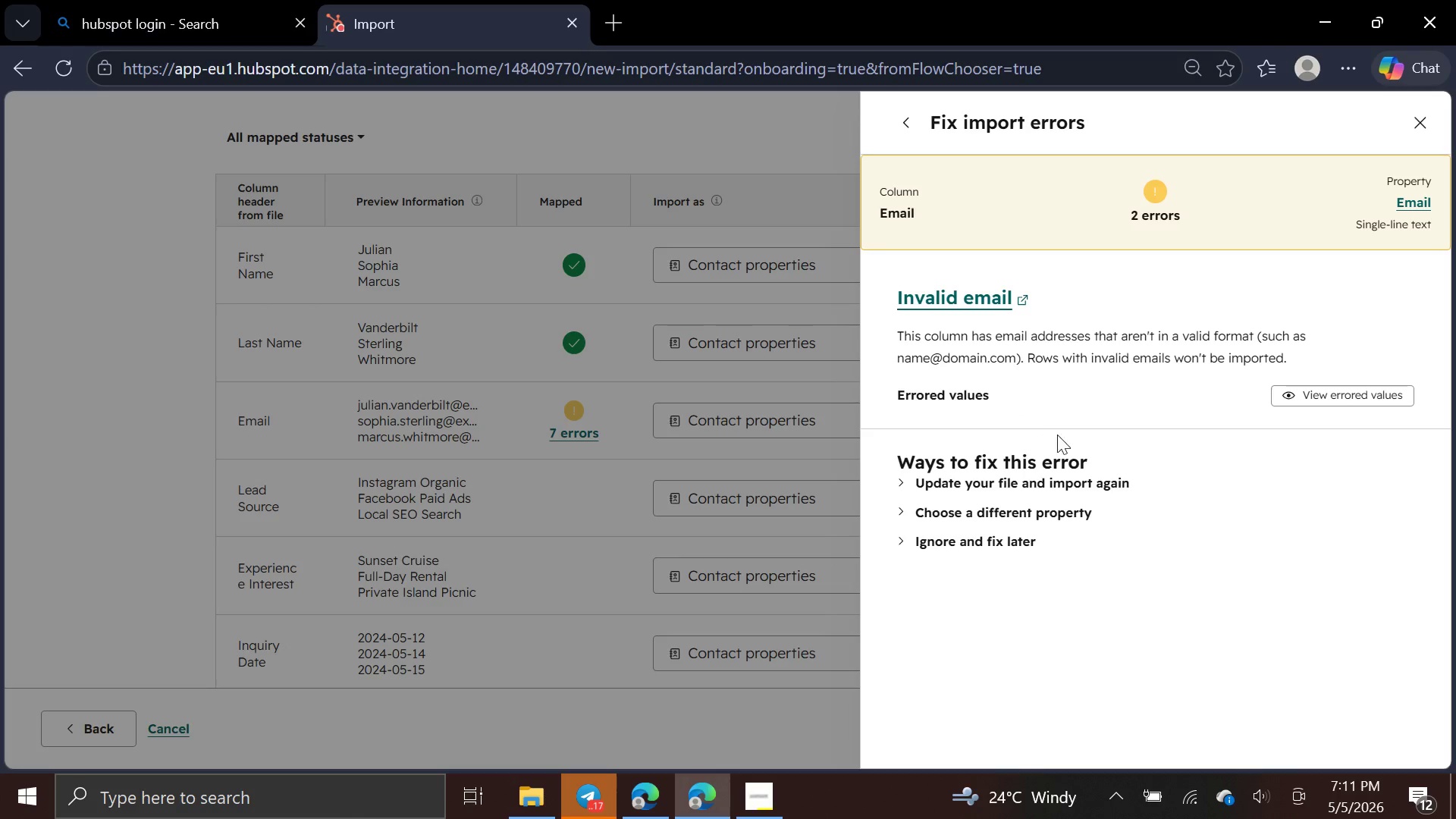 
left_click([1012, 551])
 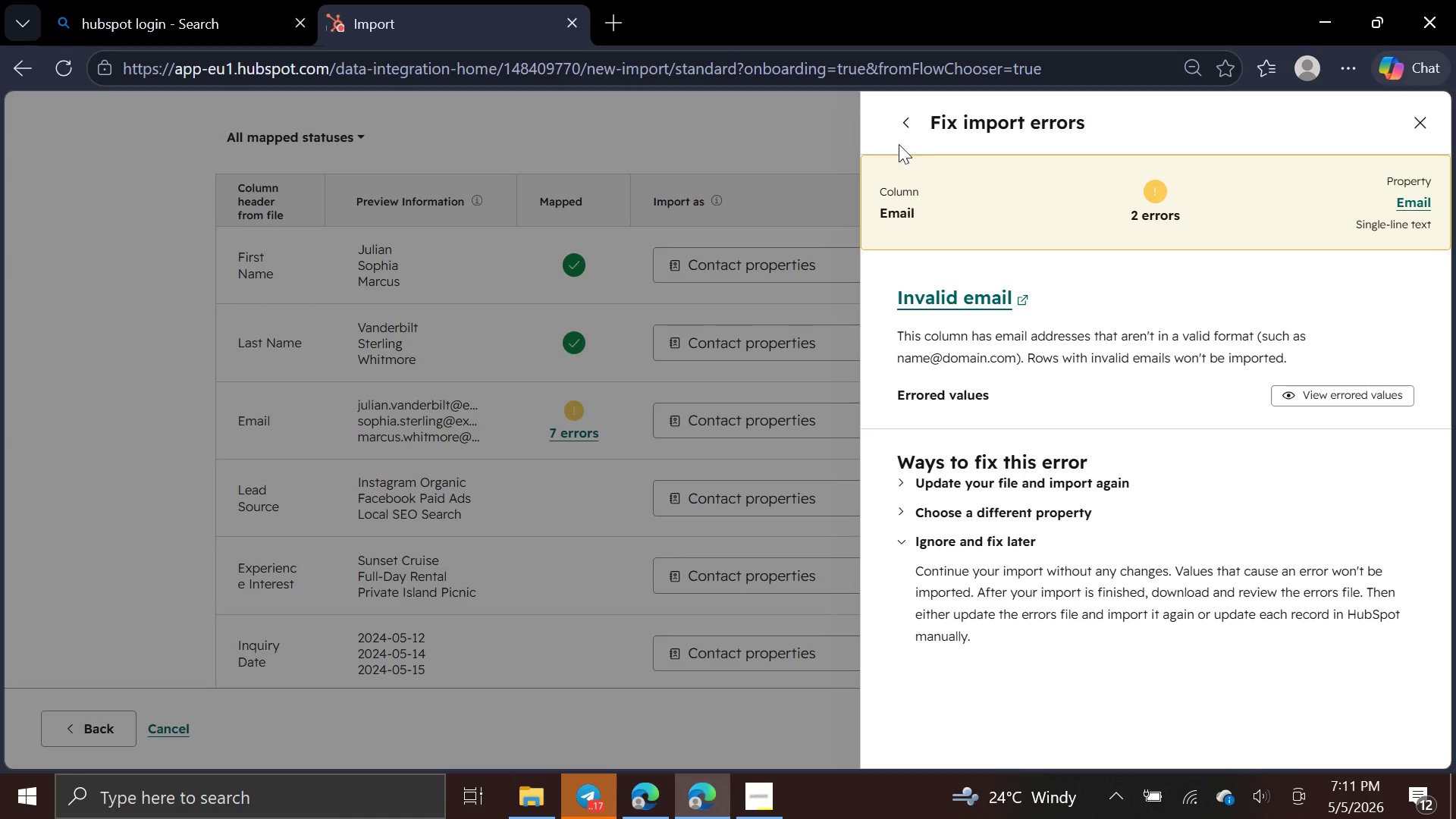 
left_click([886, 111])
 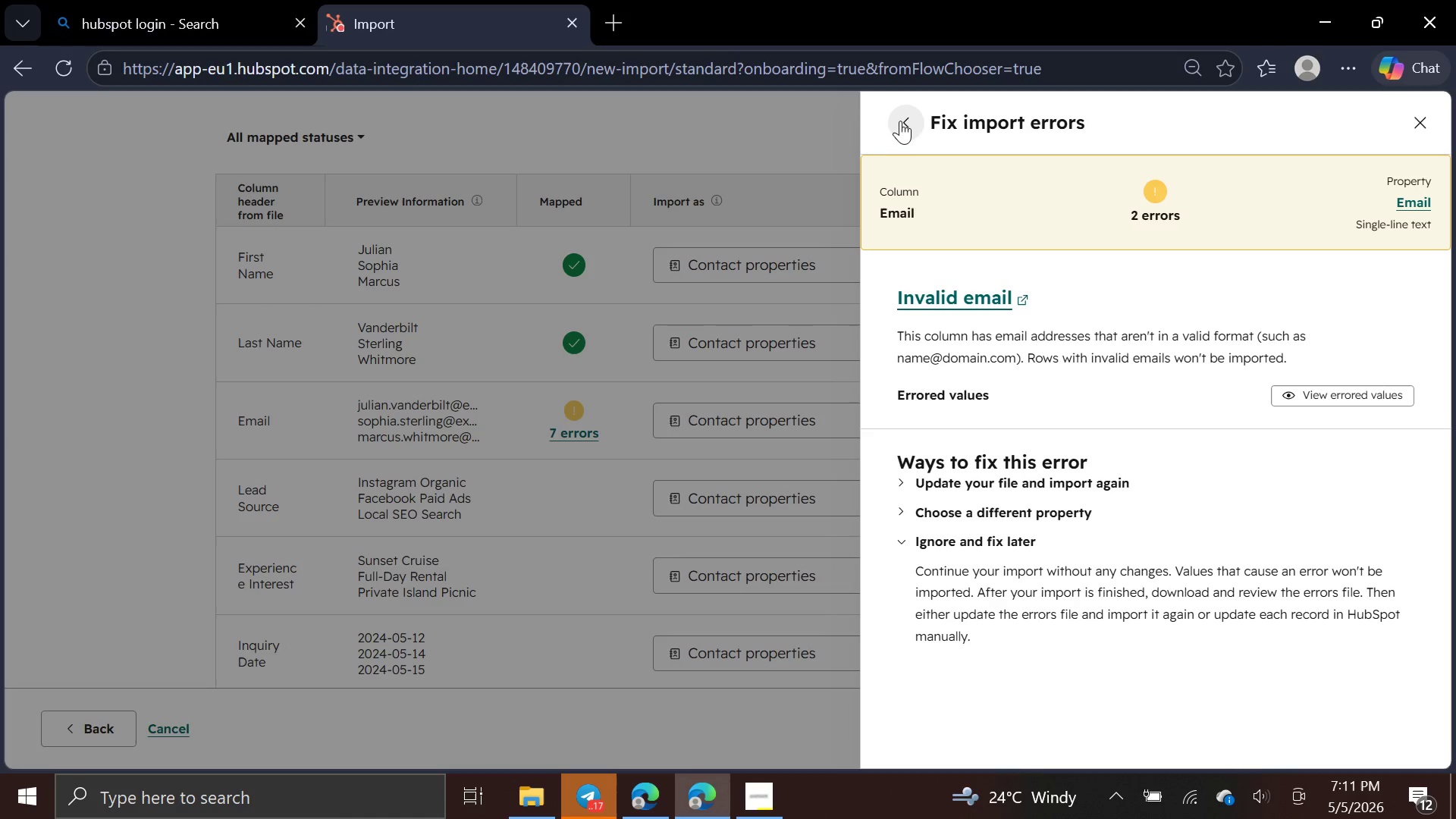 
left_click([903, 122])
 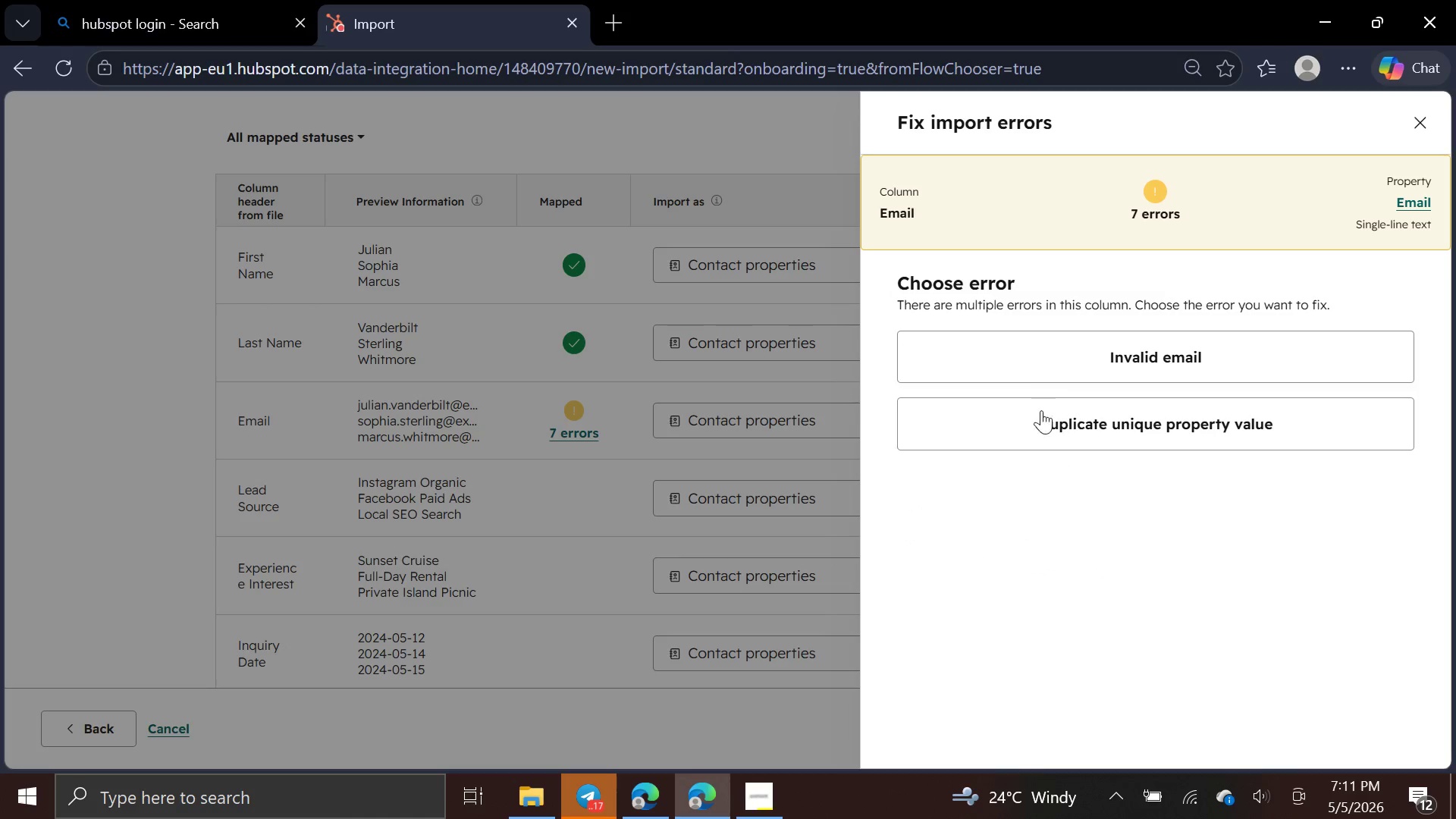 
left_click([1029, 433])
 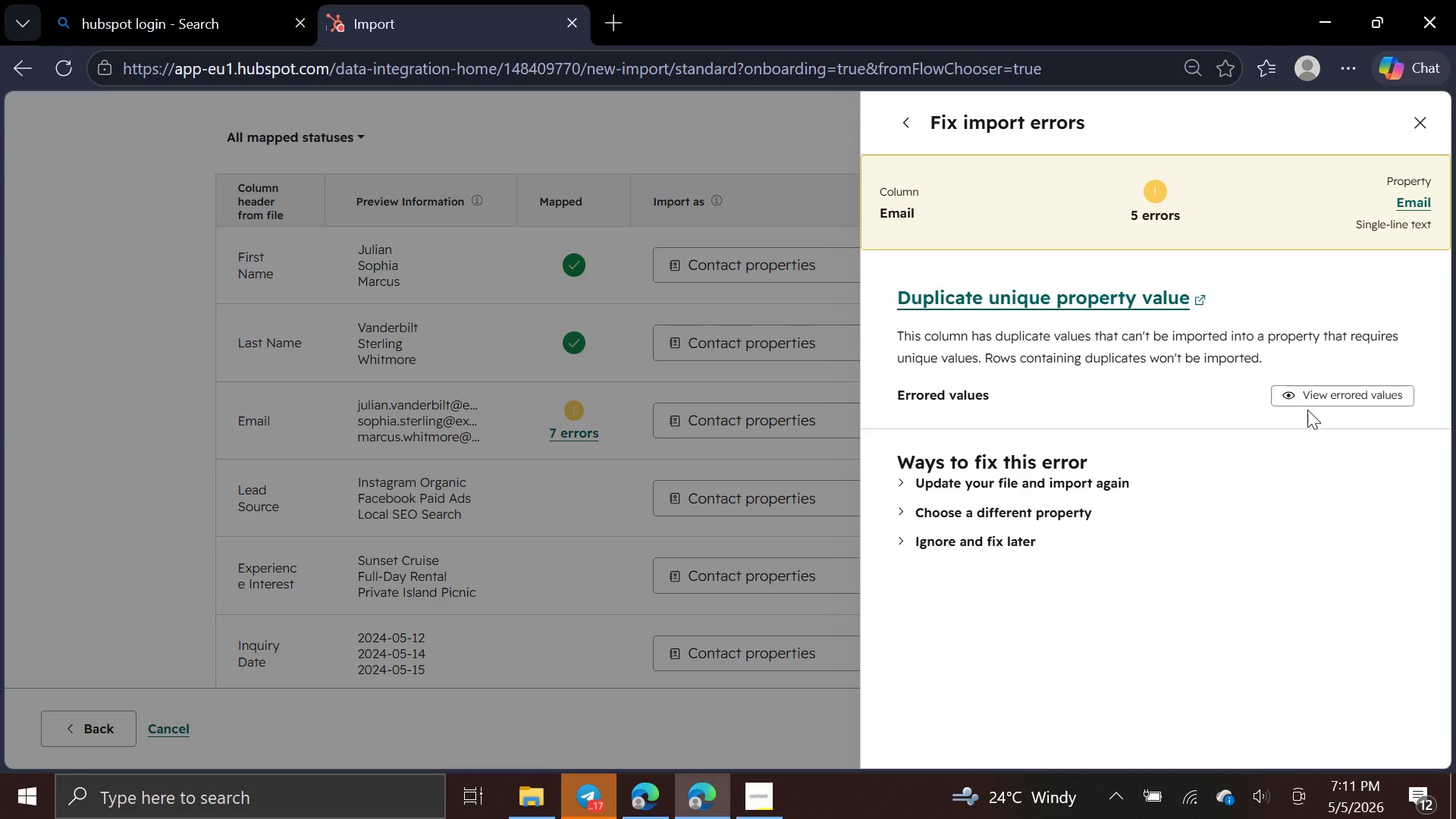 
left_click([1307, 397])
 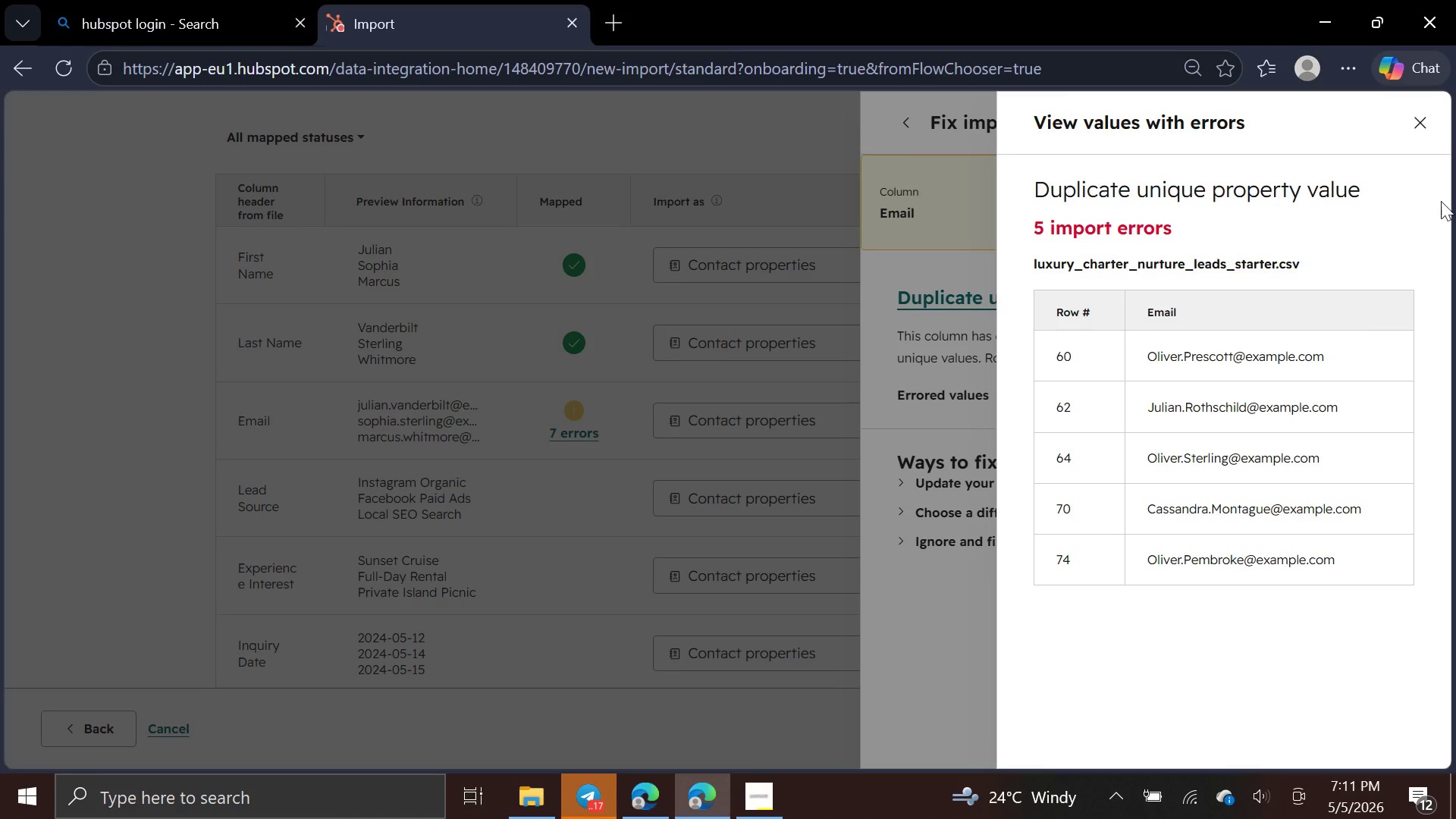 
wait(18.25)
 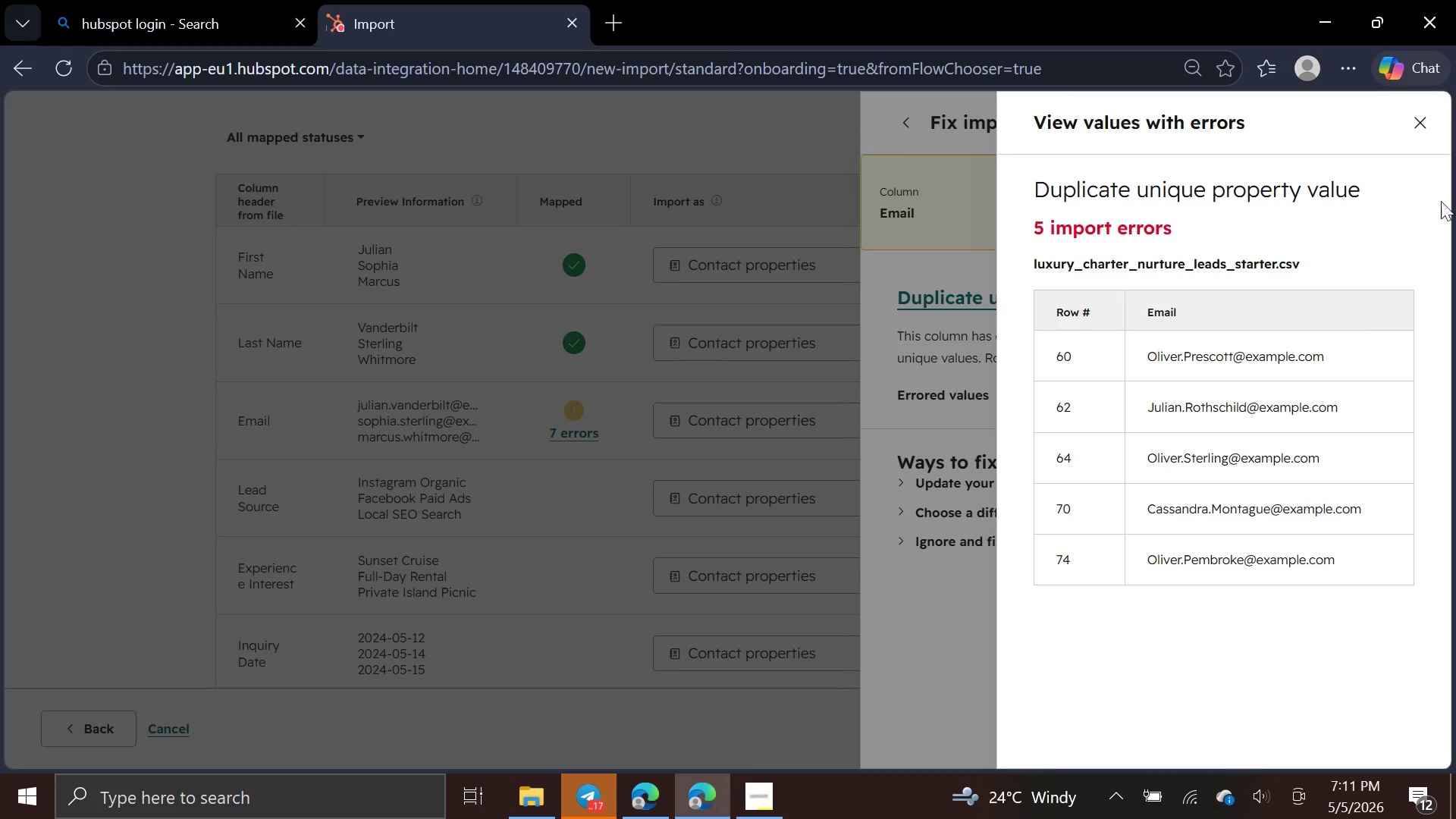 
left_click([1407, 130])
 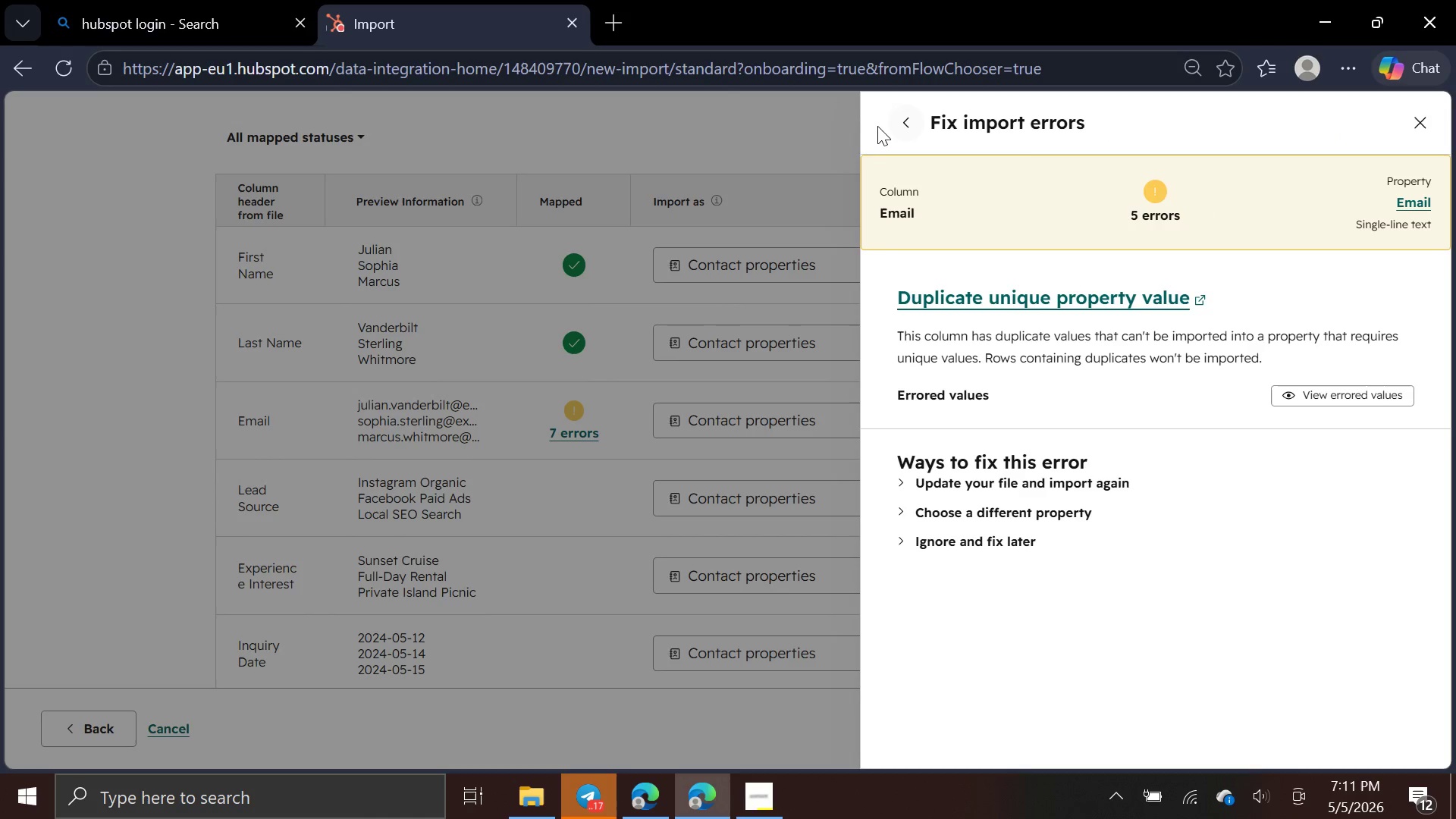 
left_click([902, 111])
 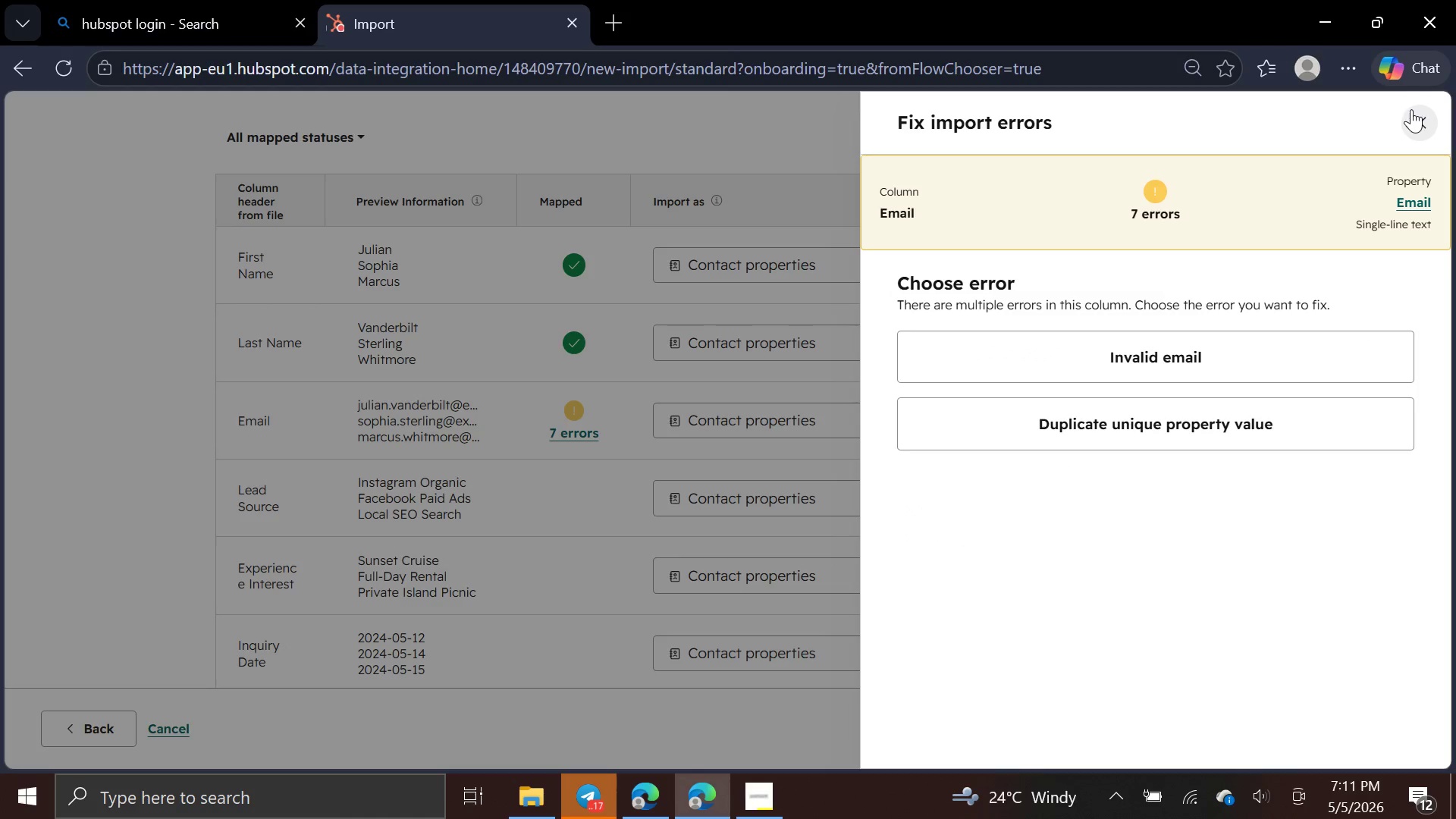 
left_click([1417, 111])
 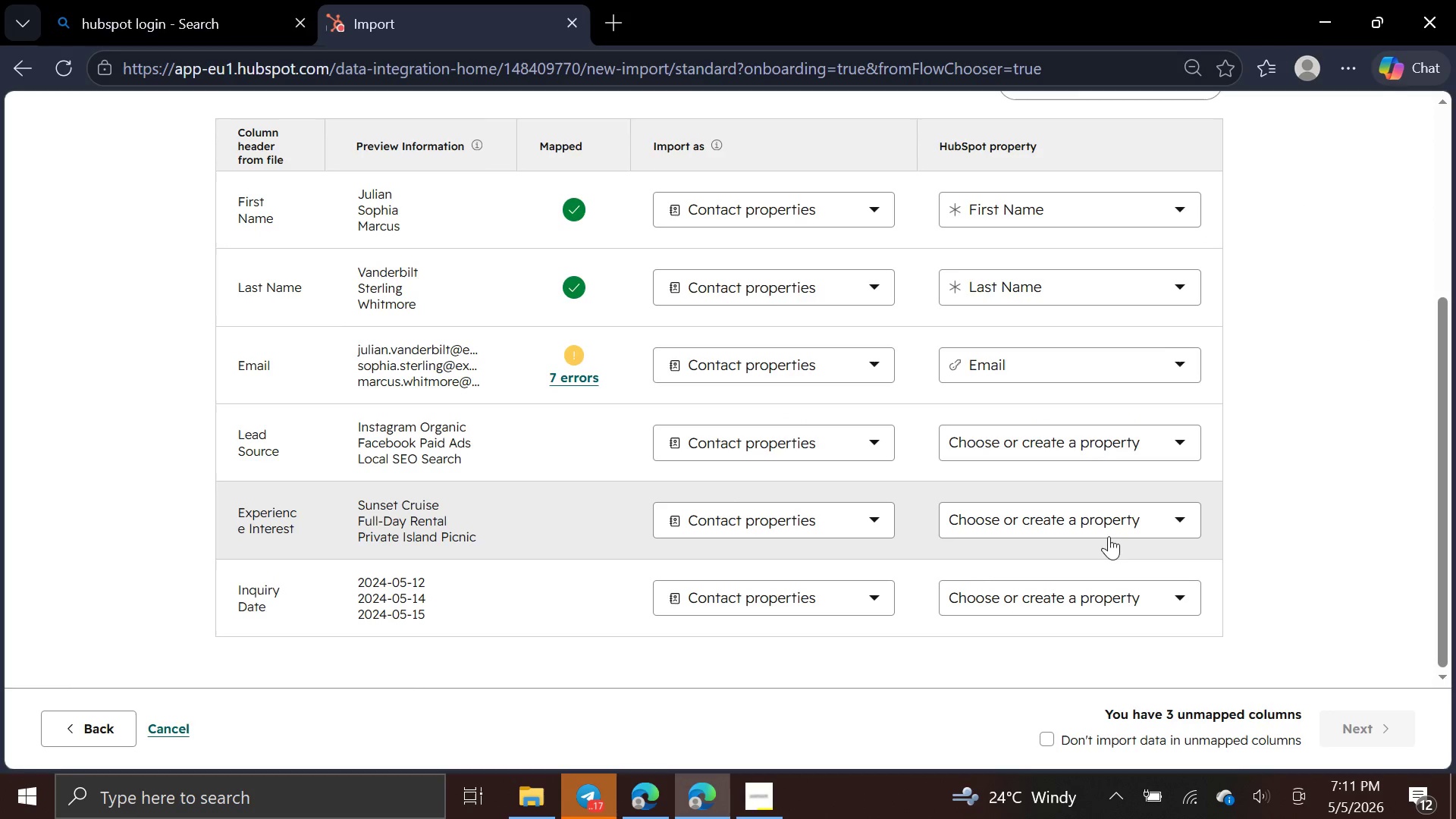 
left_click([1138, 443])
 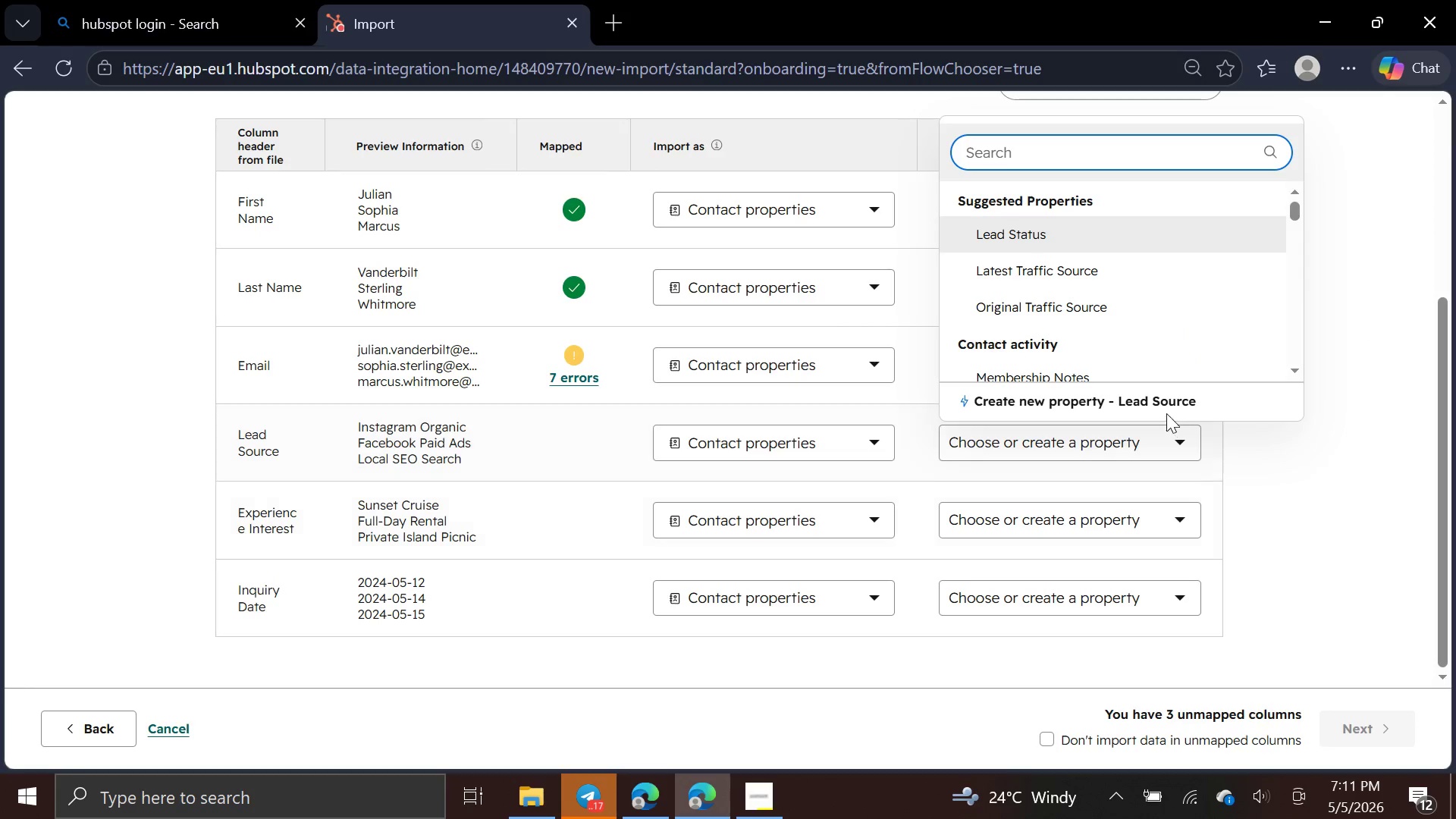 
left_click([1162, 404])
 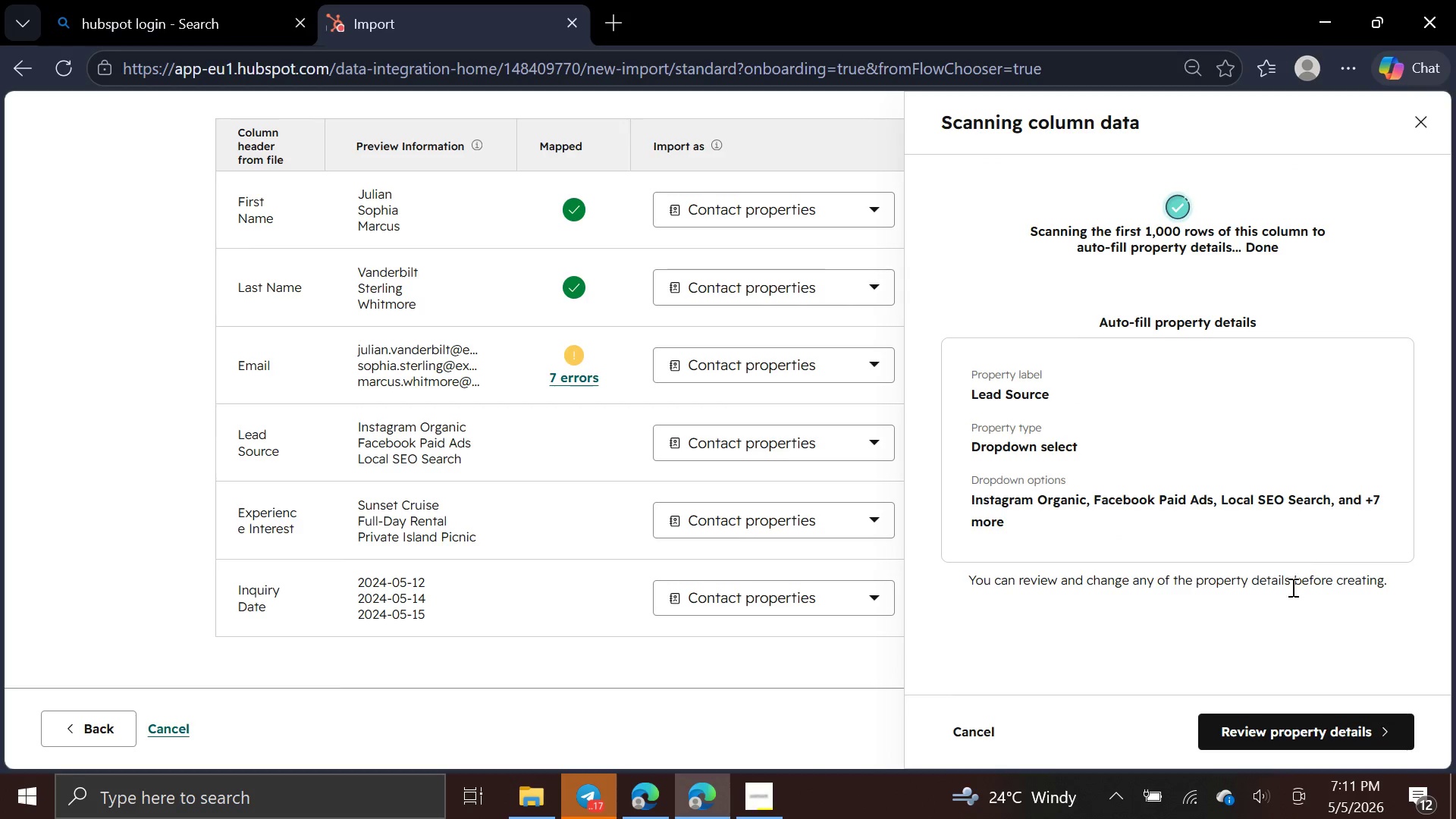 
left_click([1308, 732])
 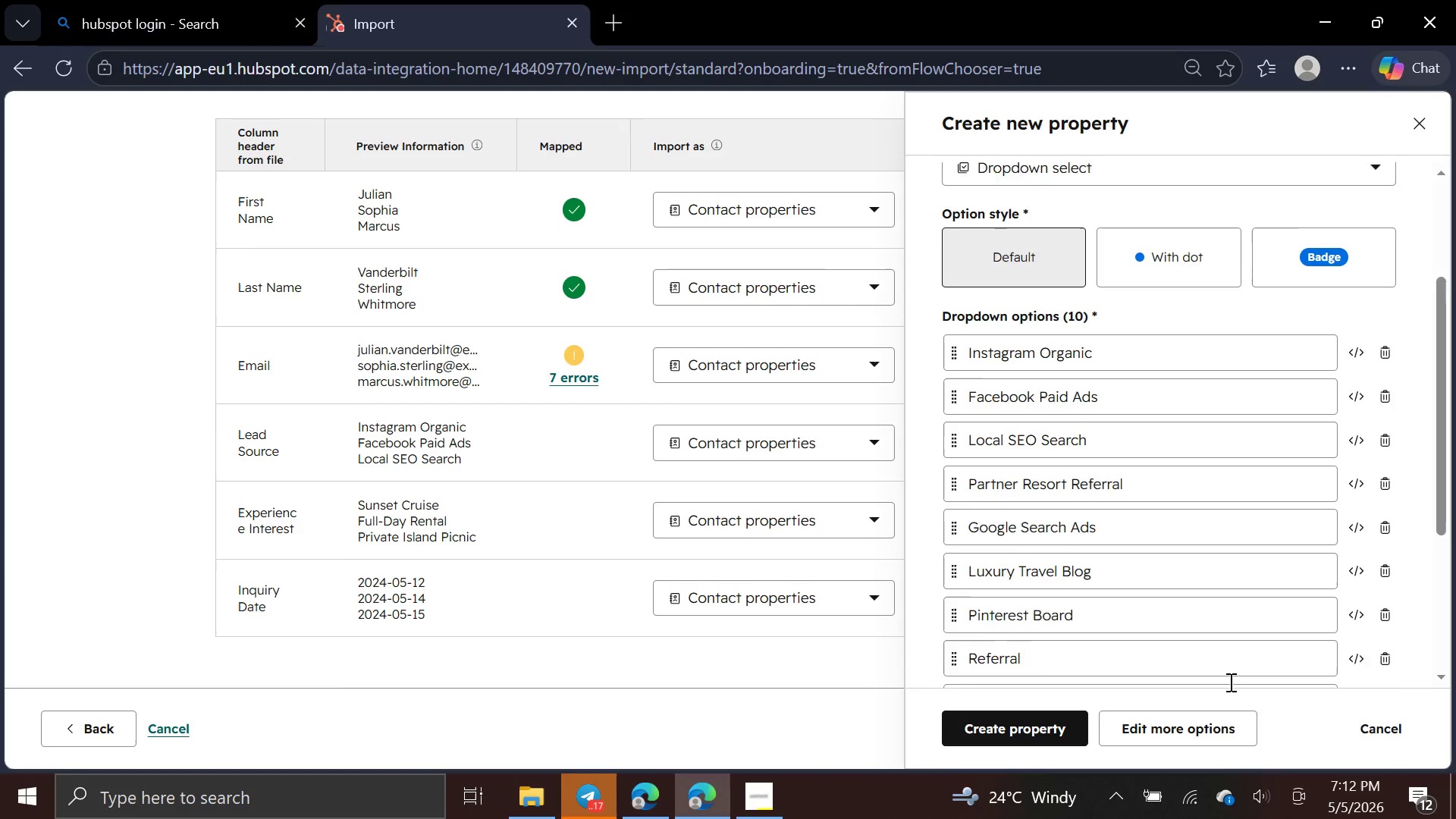 
wait(7.75)
 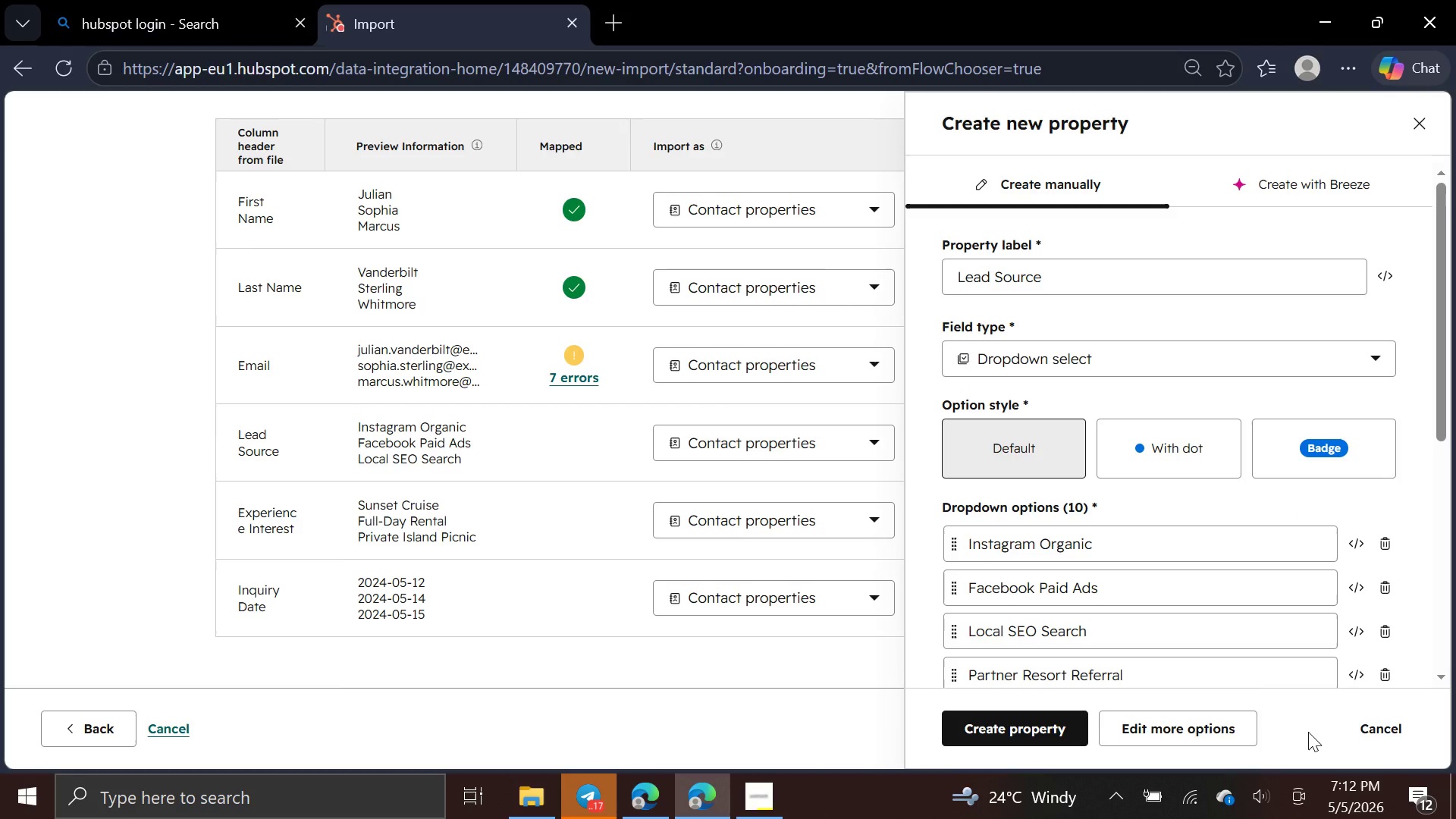 
left_click([1034, 739])
 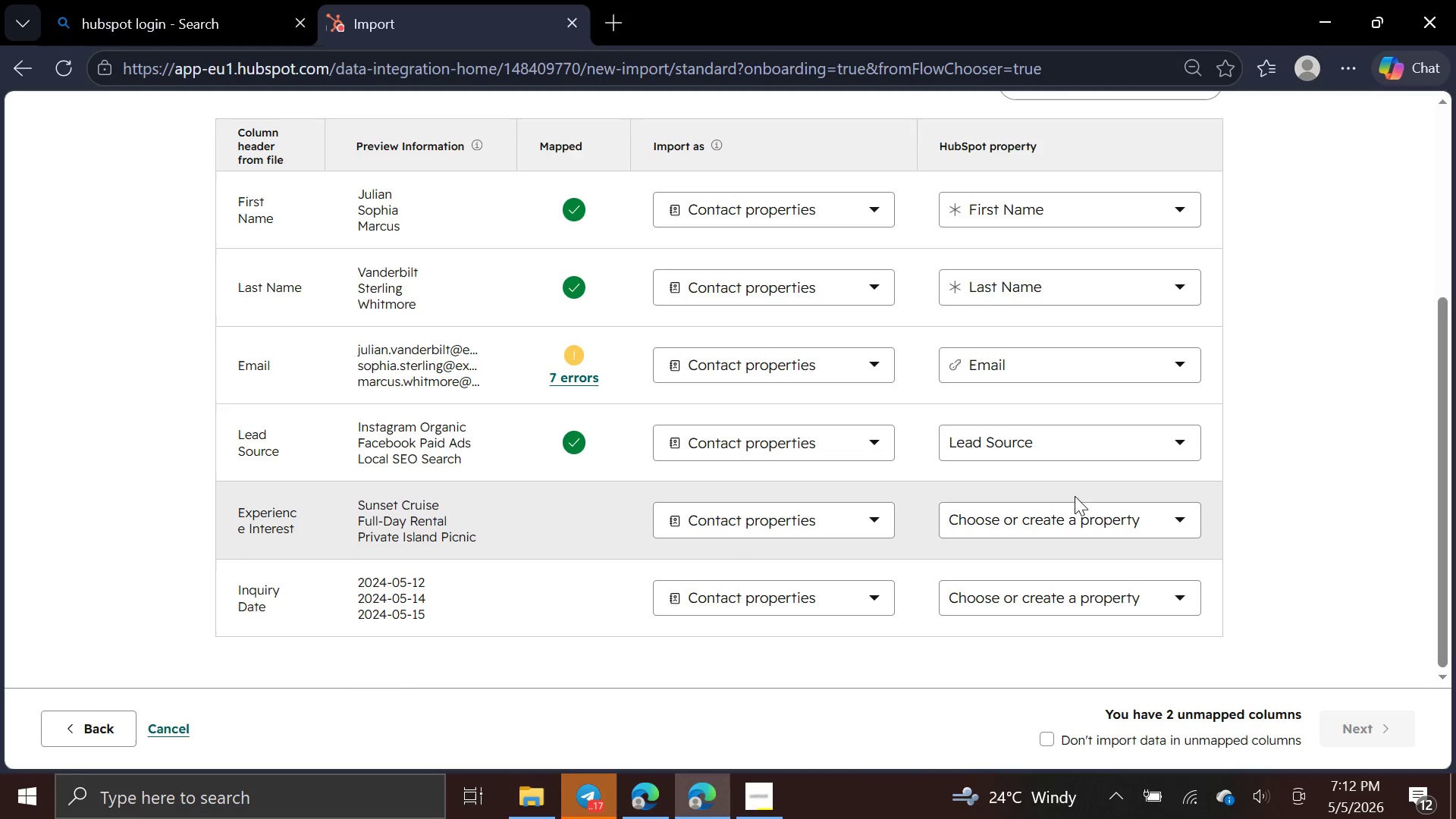 
left_click([1090, 529])
 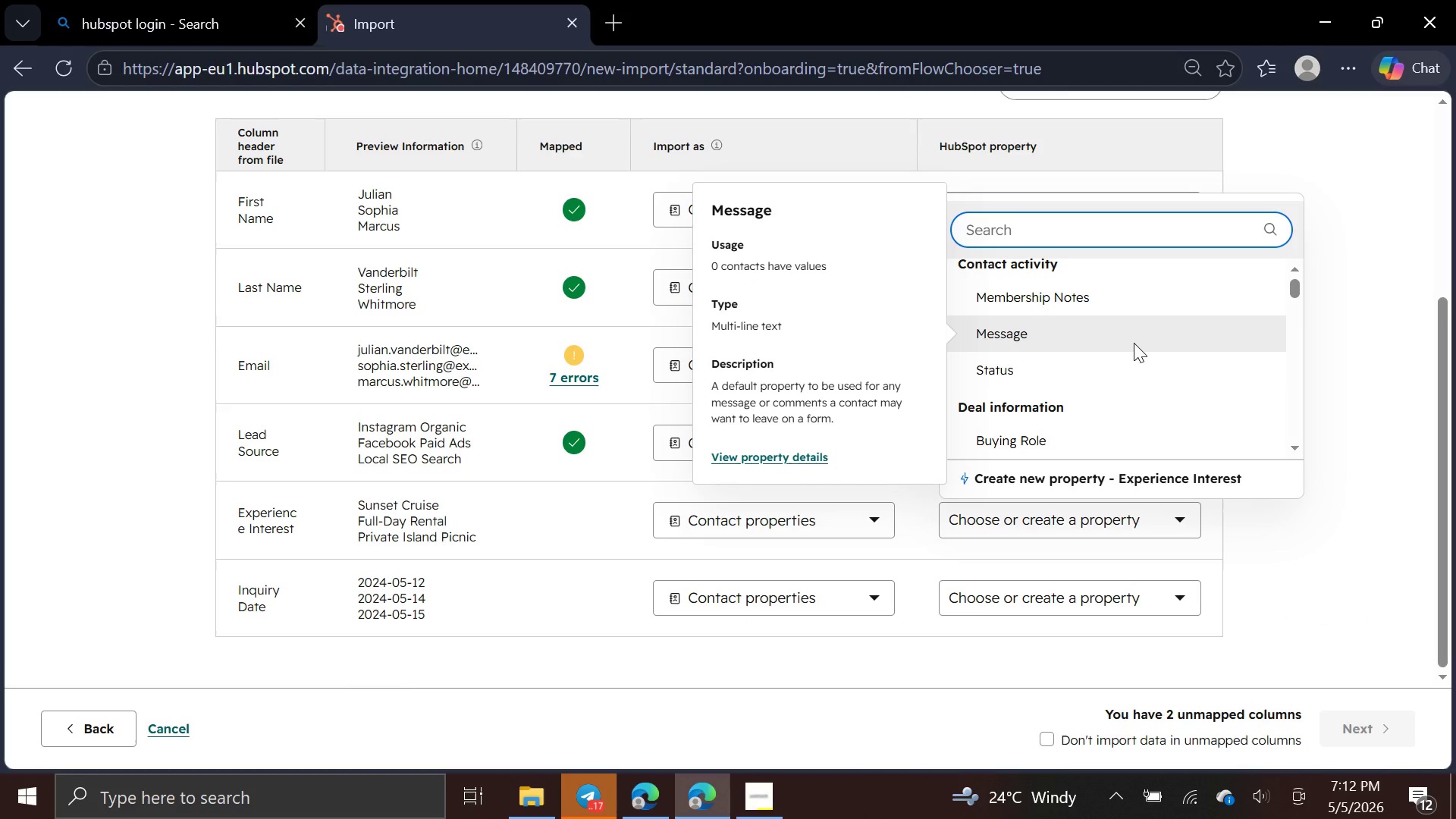 
wait(5.92)
 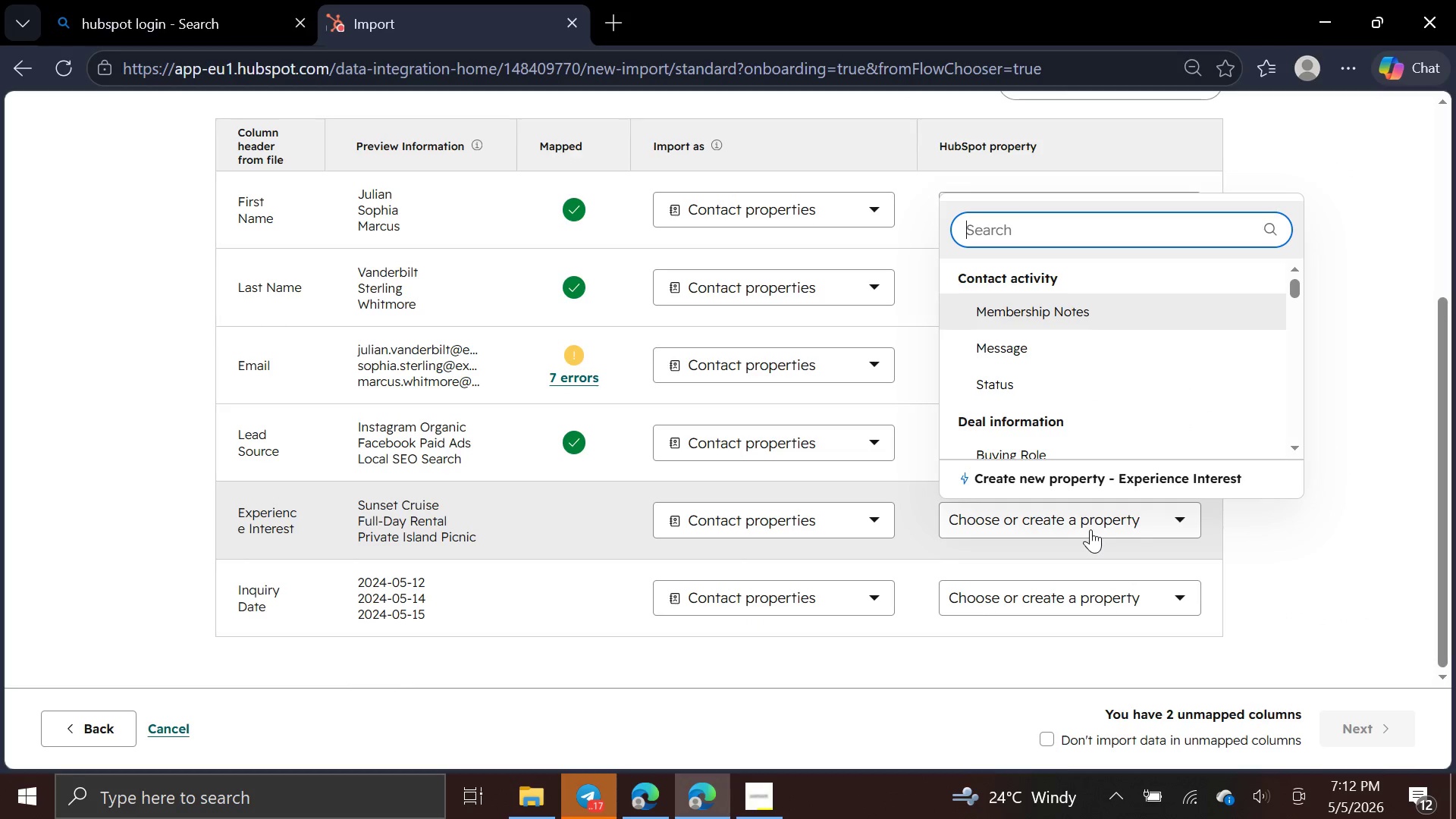 
left_click([1159, 479])
 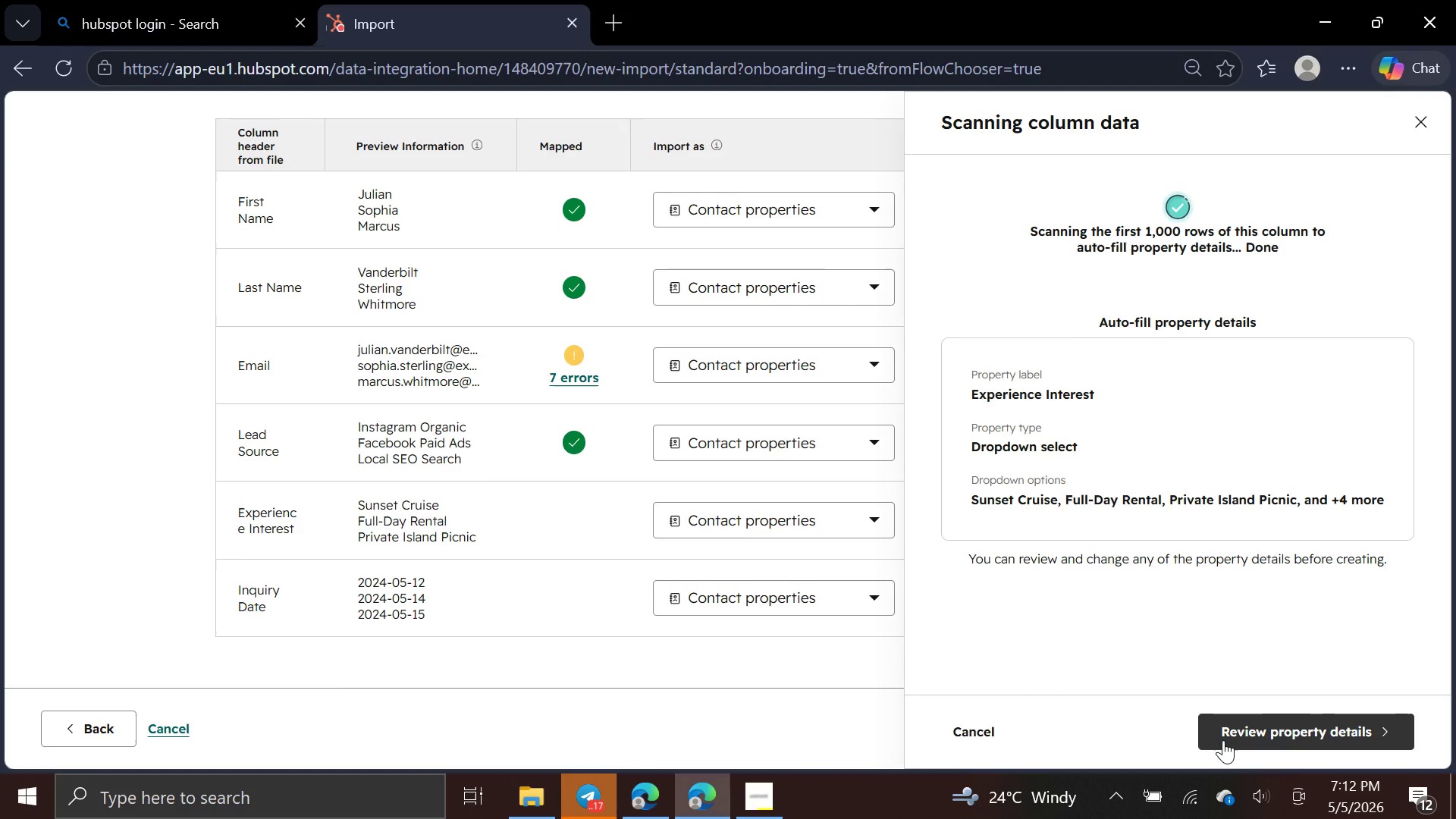 
wait(6.83)
 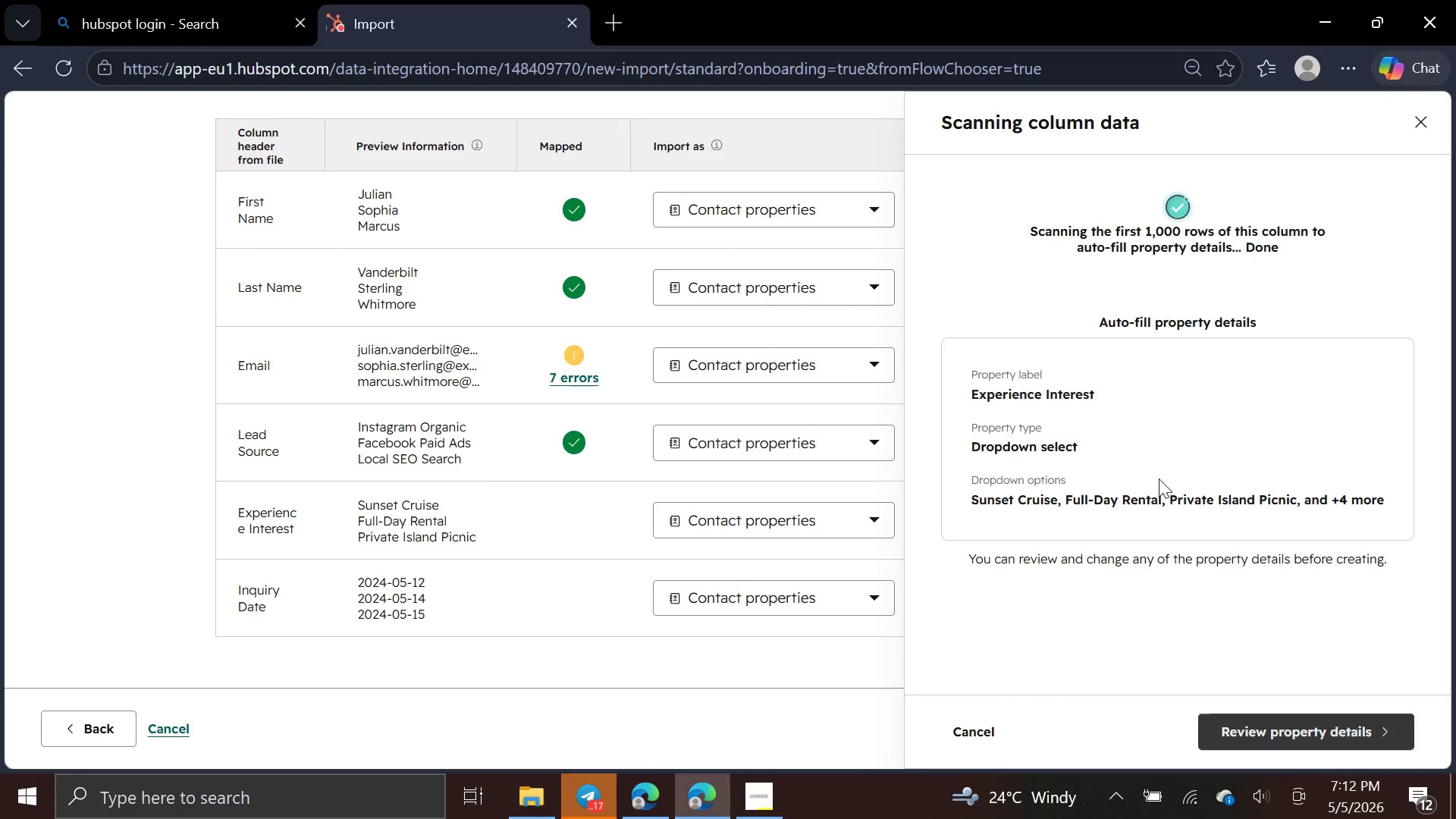 
left_click([1248, 724])
 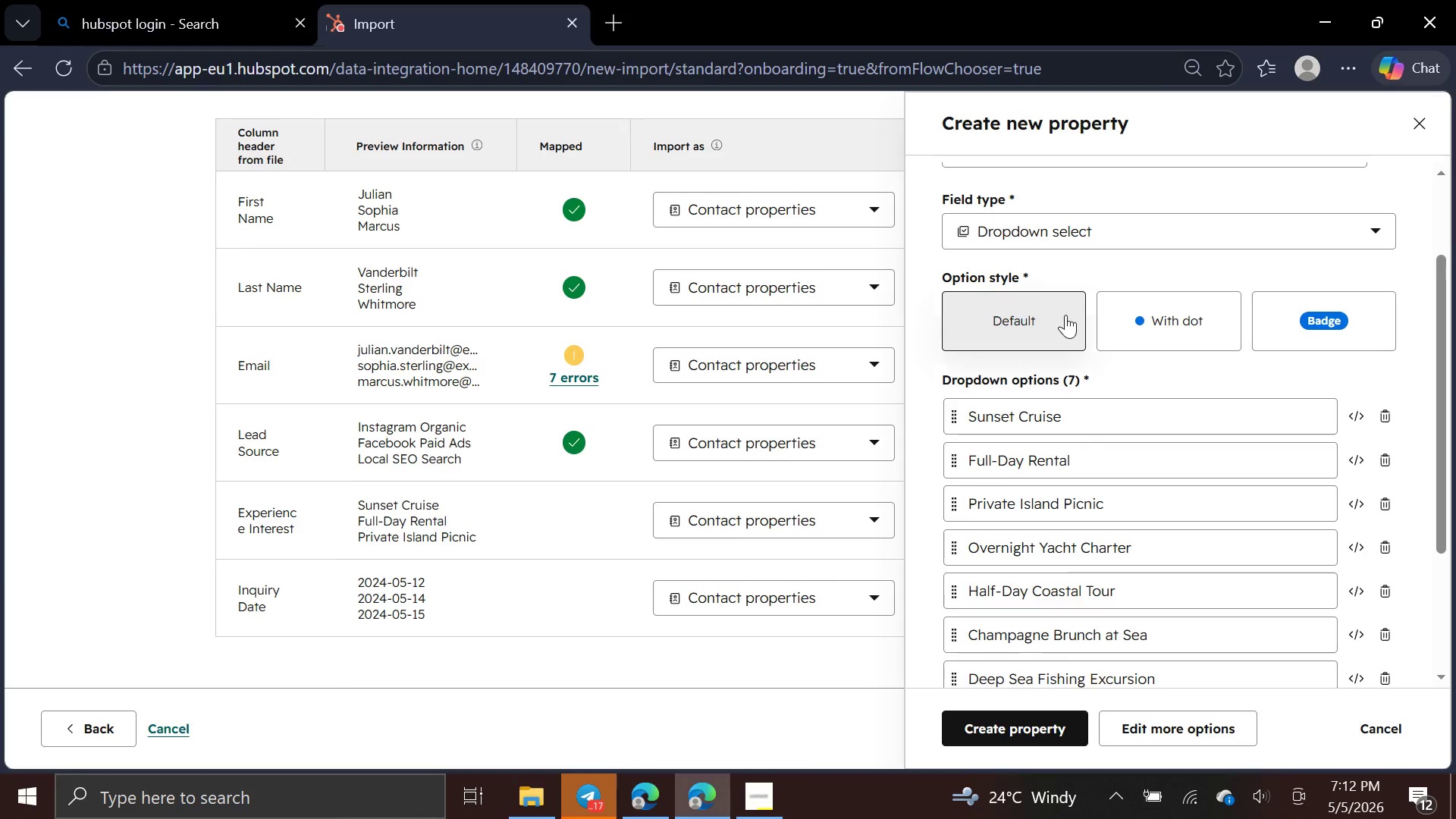 
wait(19.8)
 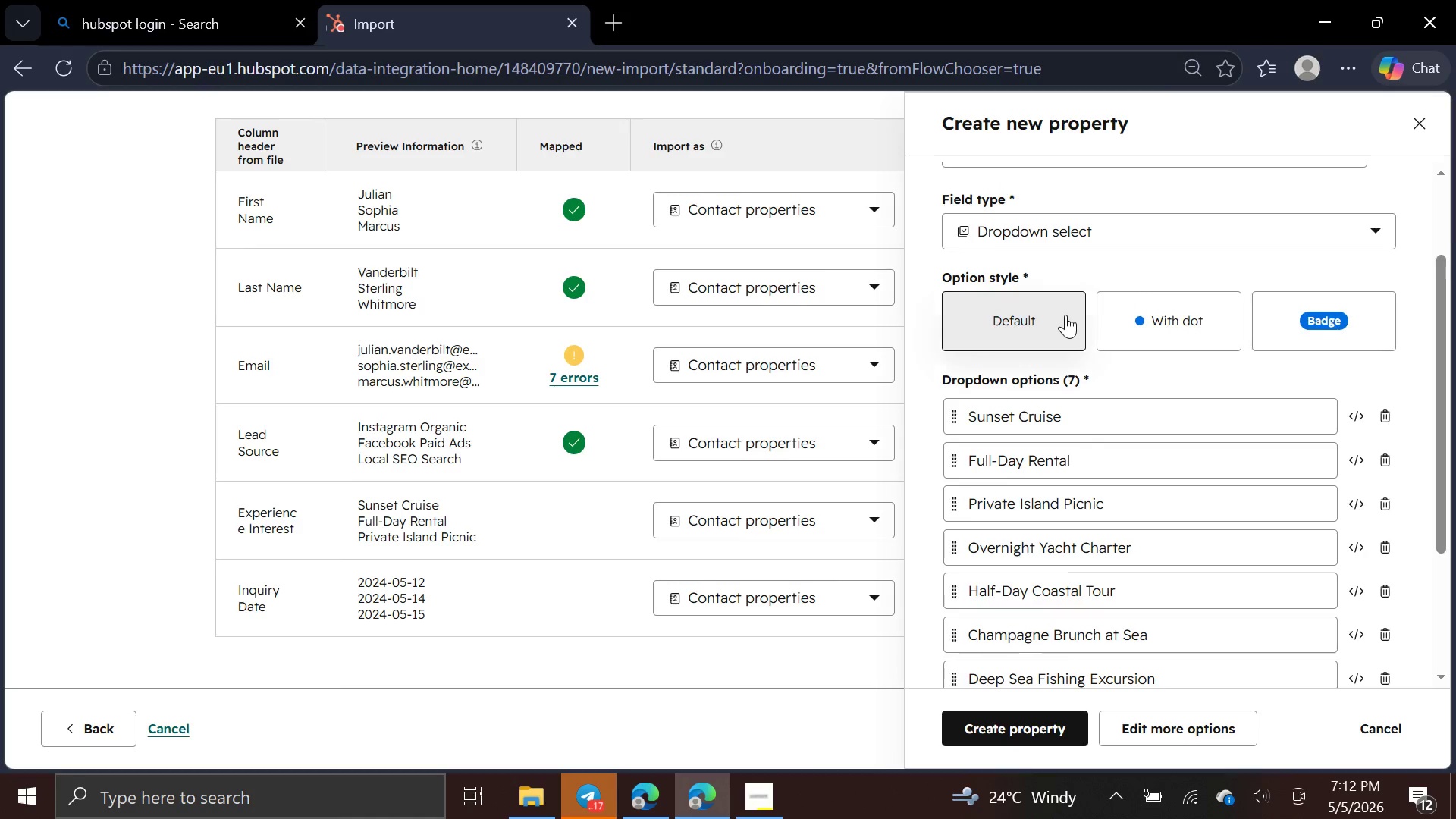 
left_click([1042, 729])
 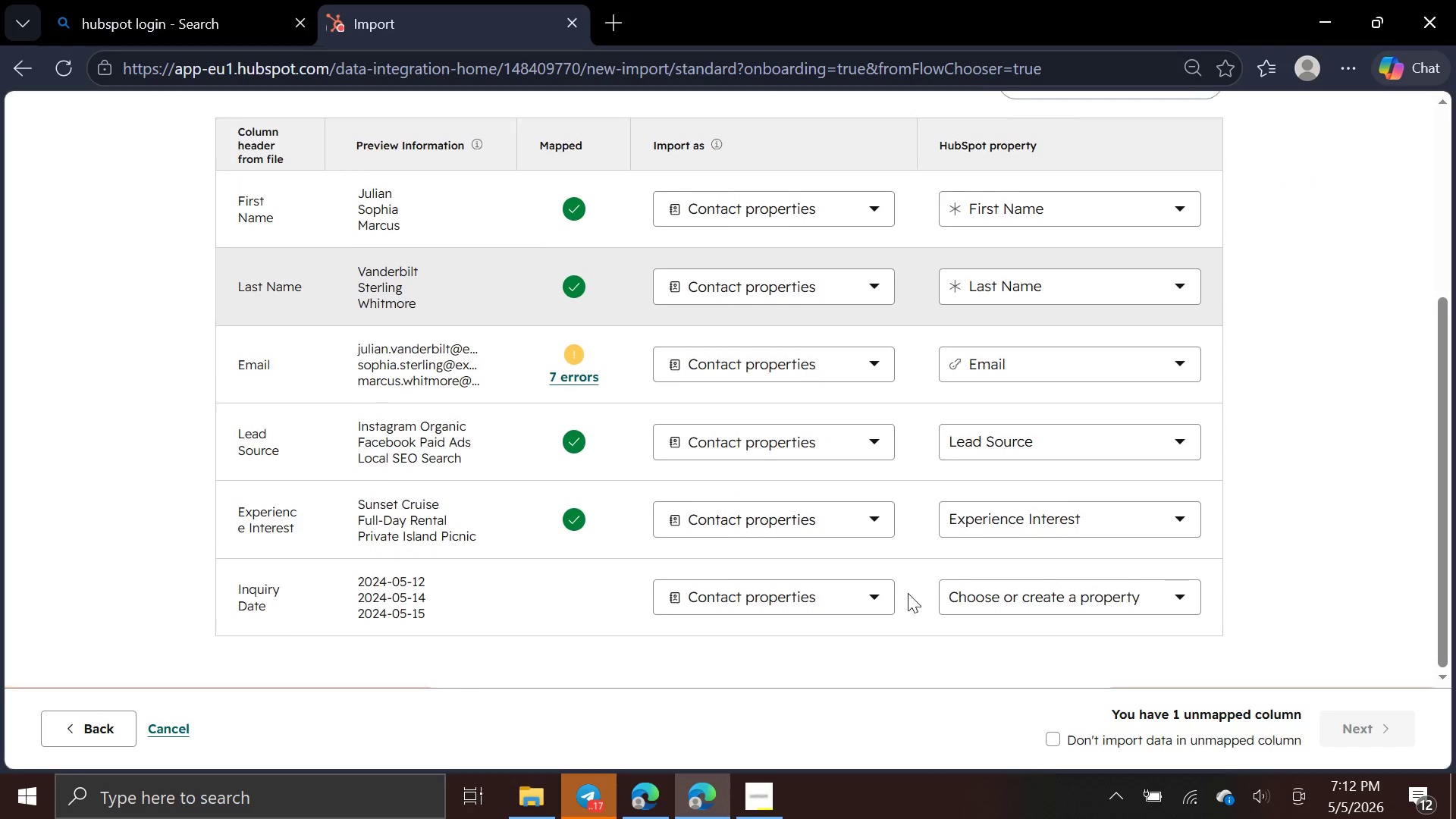 
left_click([538, 793])
 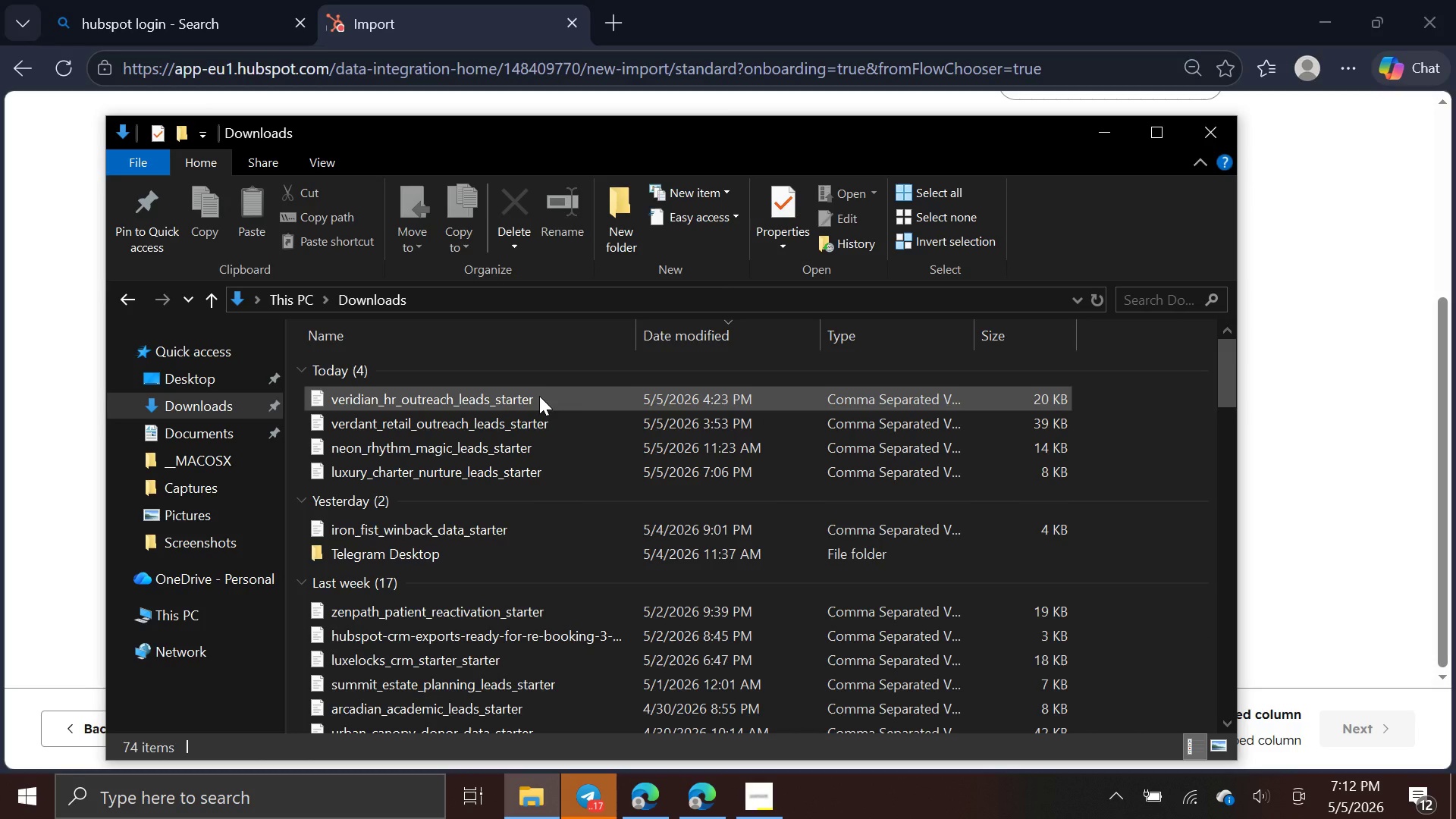 
left_click([539, 396])
 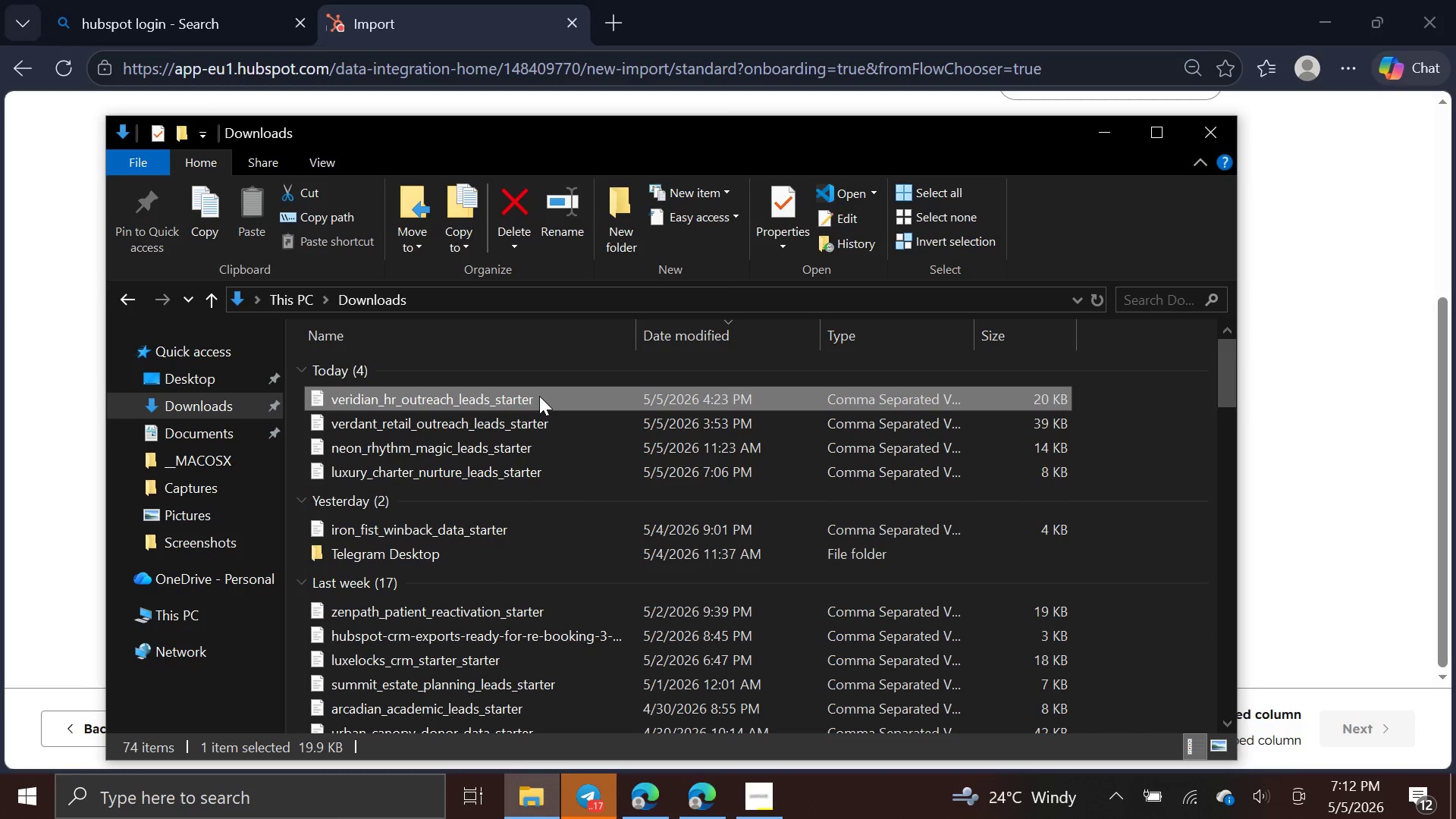 
left_click([539, 396])
 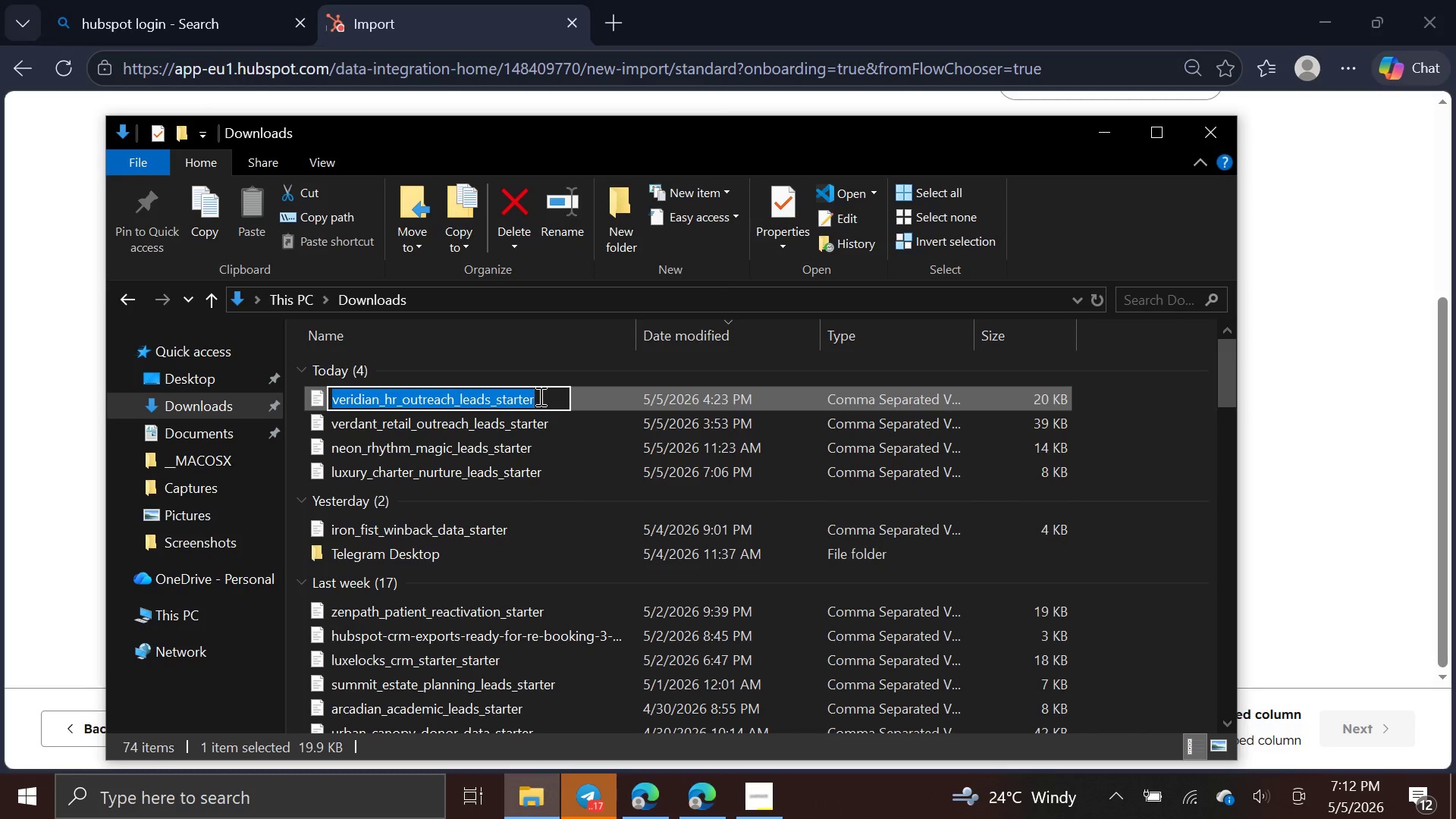 
right_click([539, 396])
 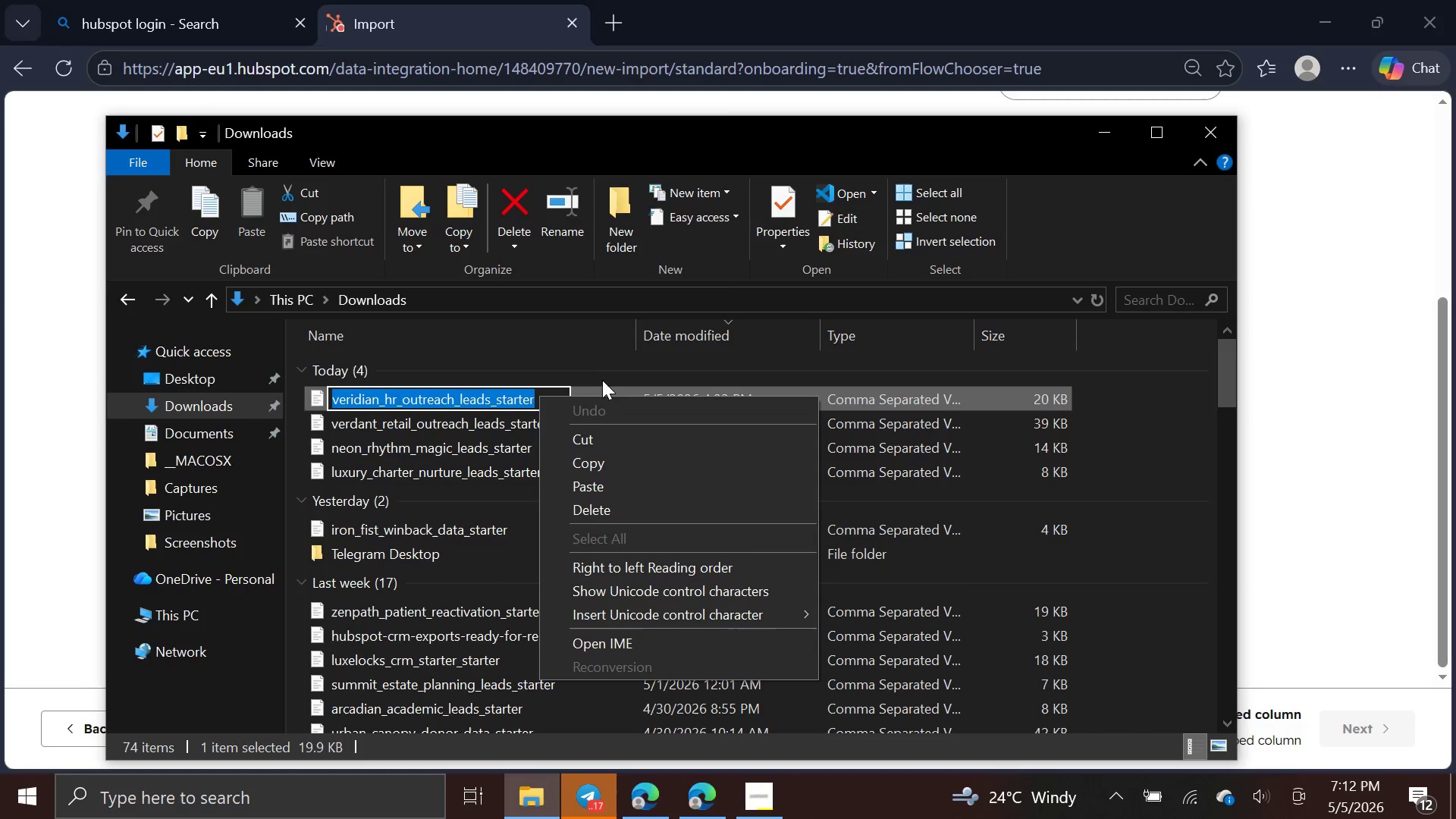 
left_click([620, 387])
 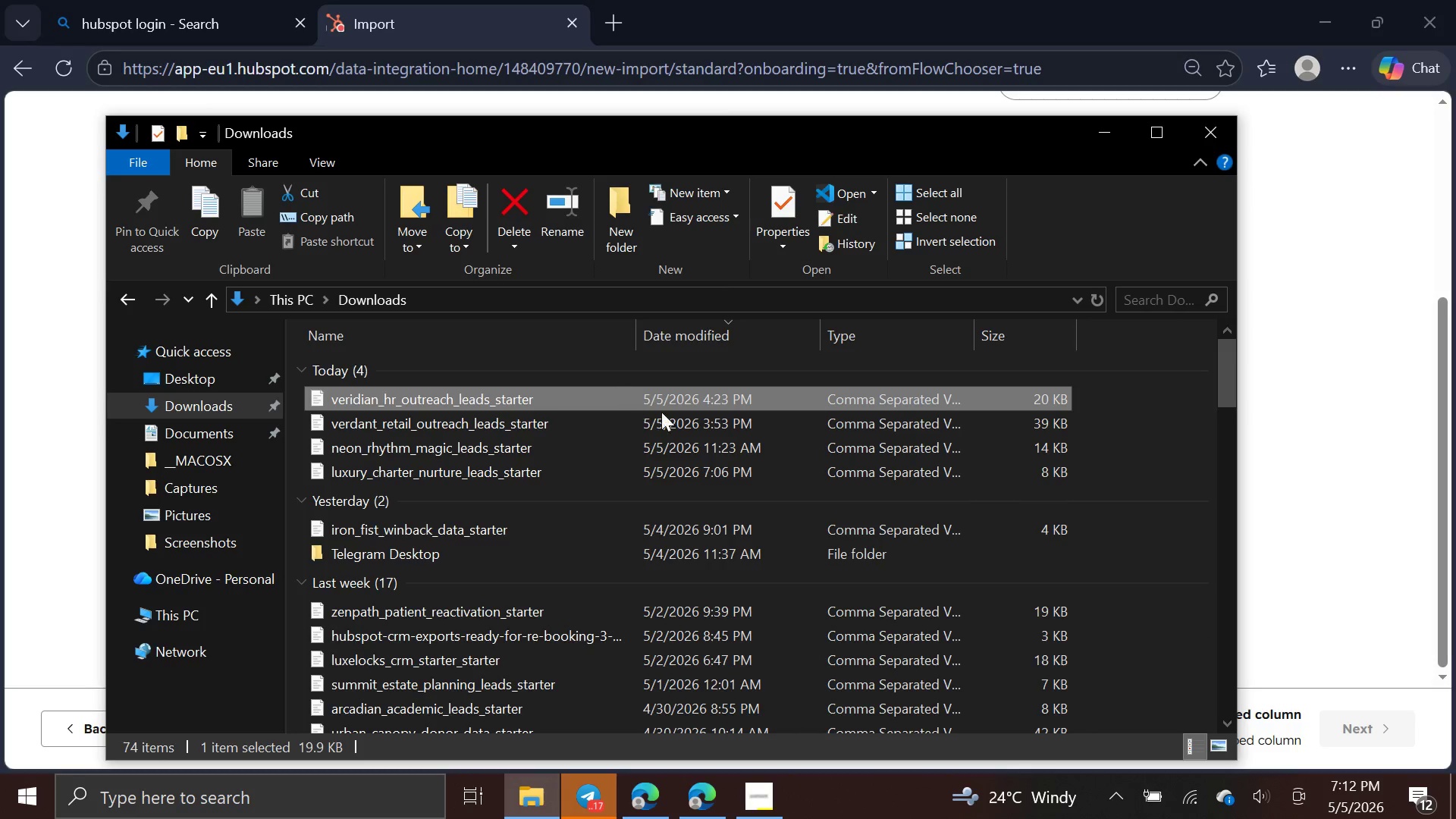 
right_click([664, 416])
 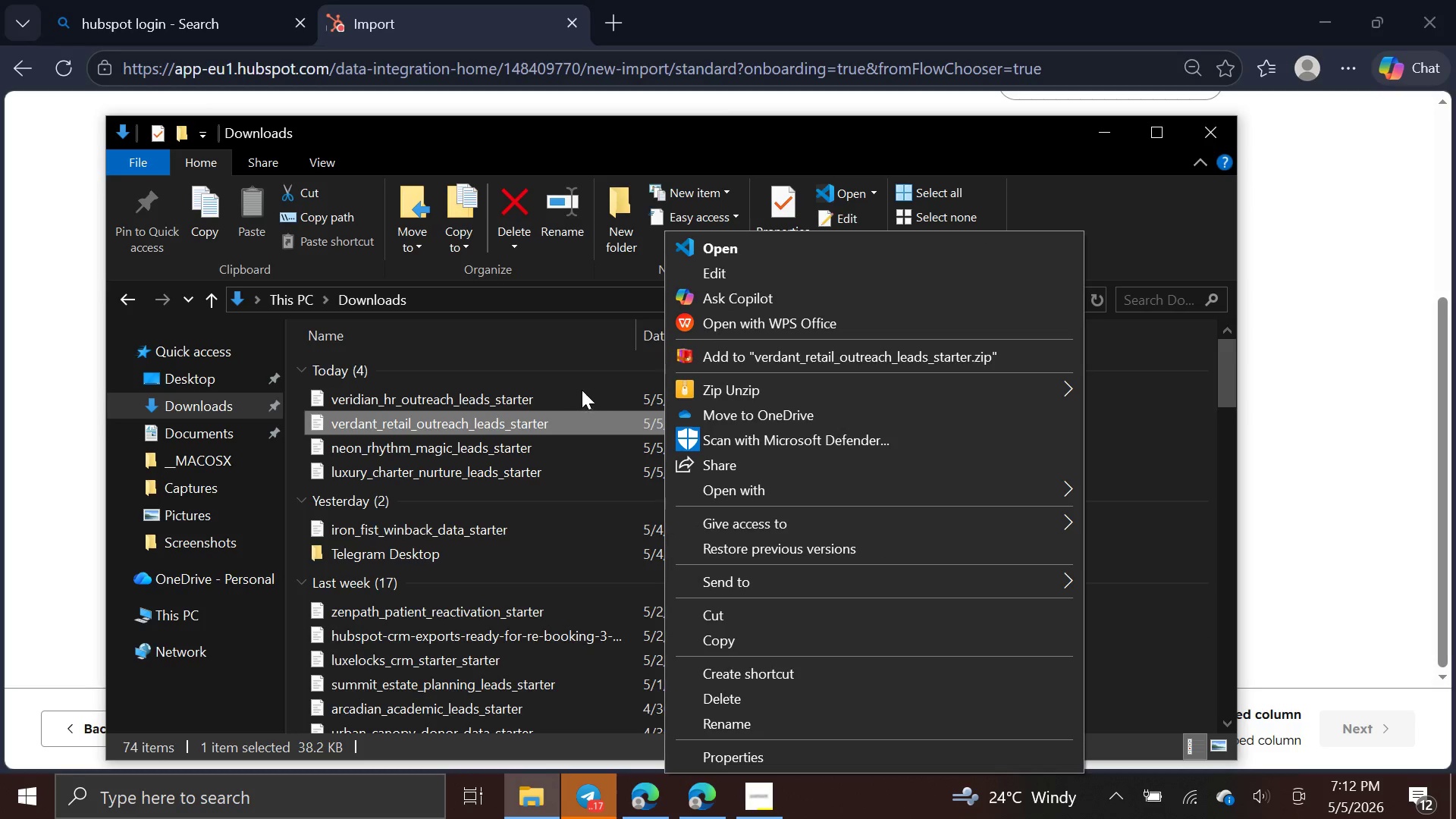 
left_click([579, 388])
 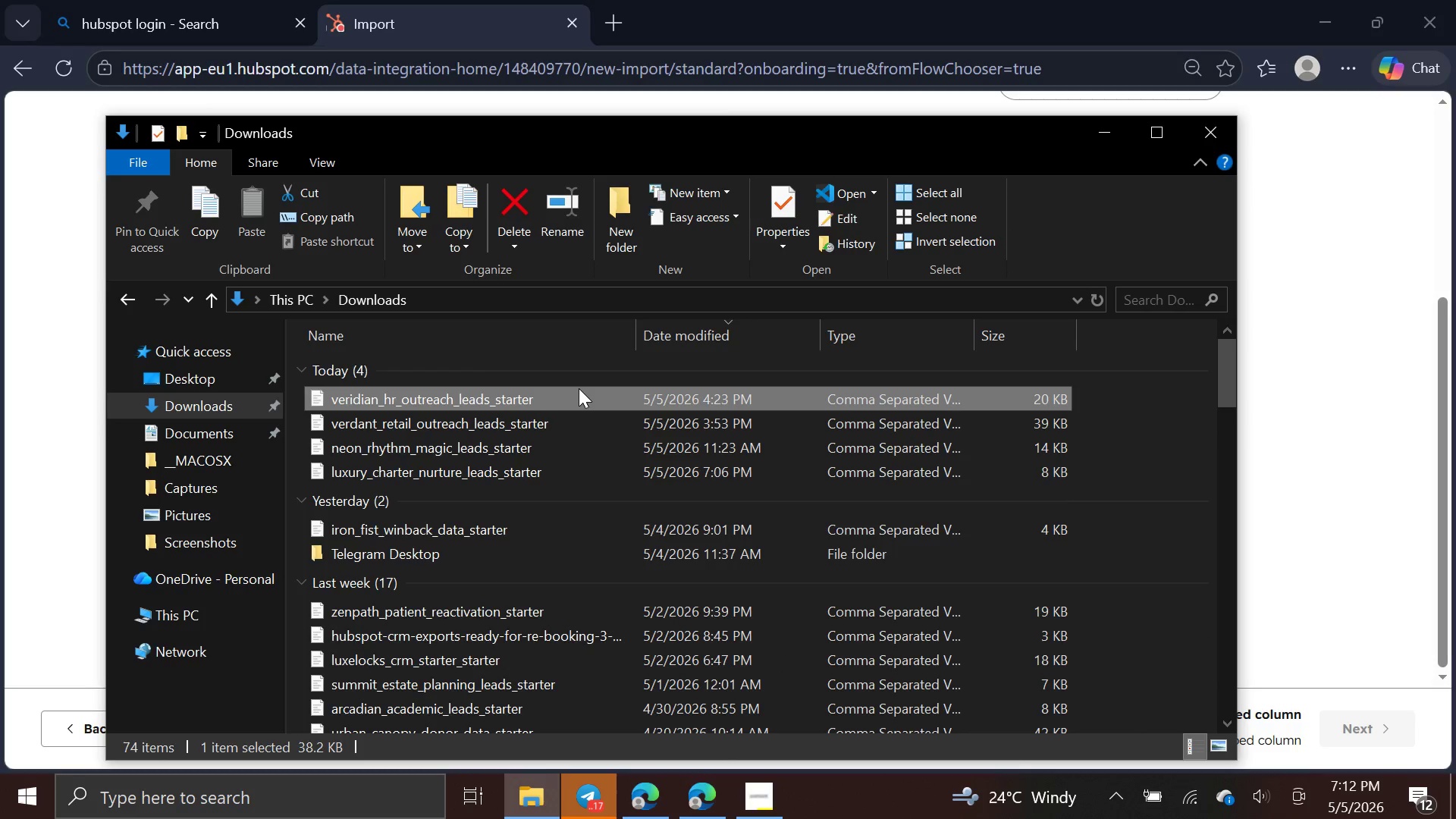 
right_click([579, 388])
 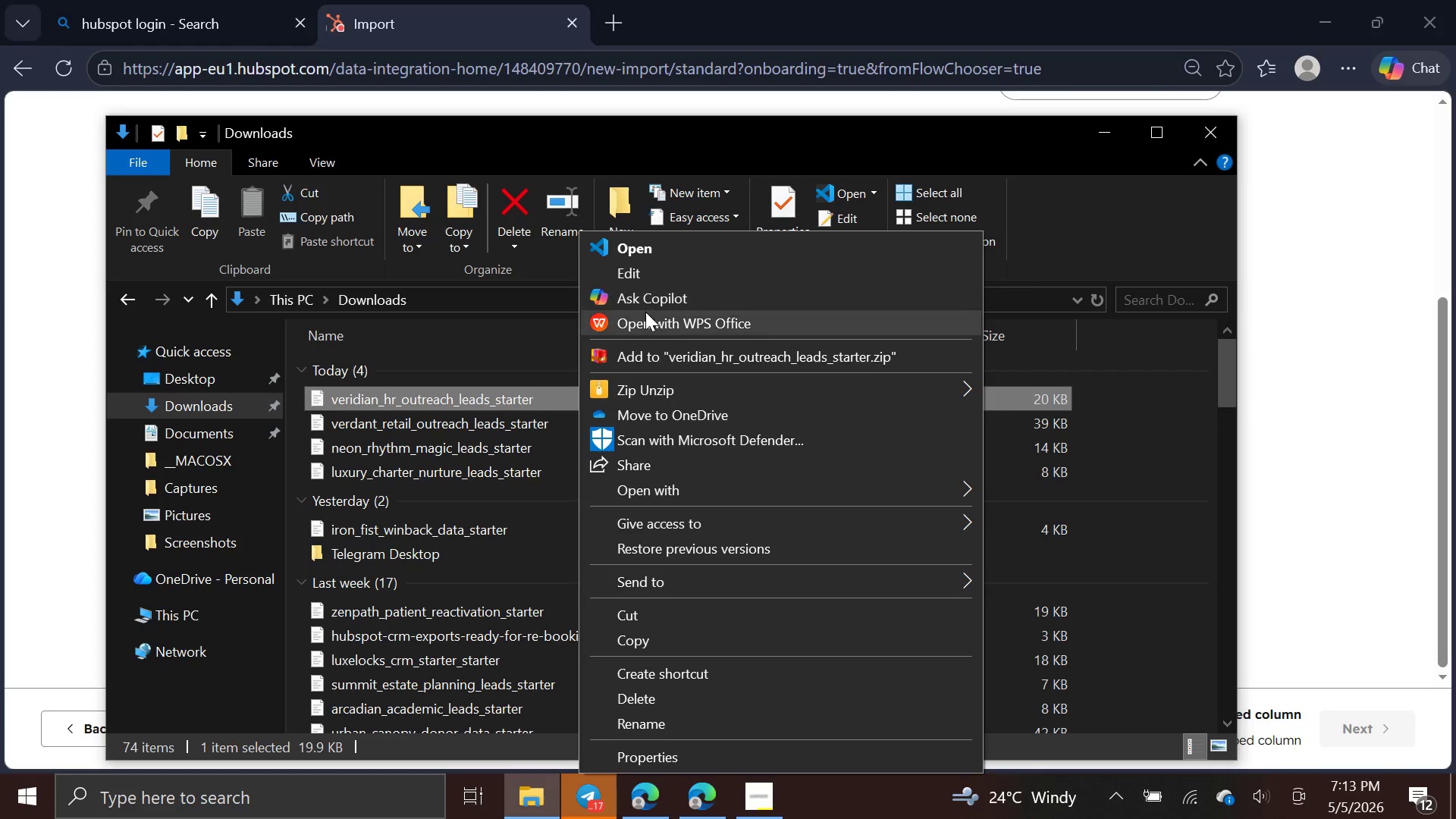 
left_click([649, 317])
 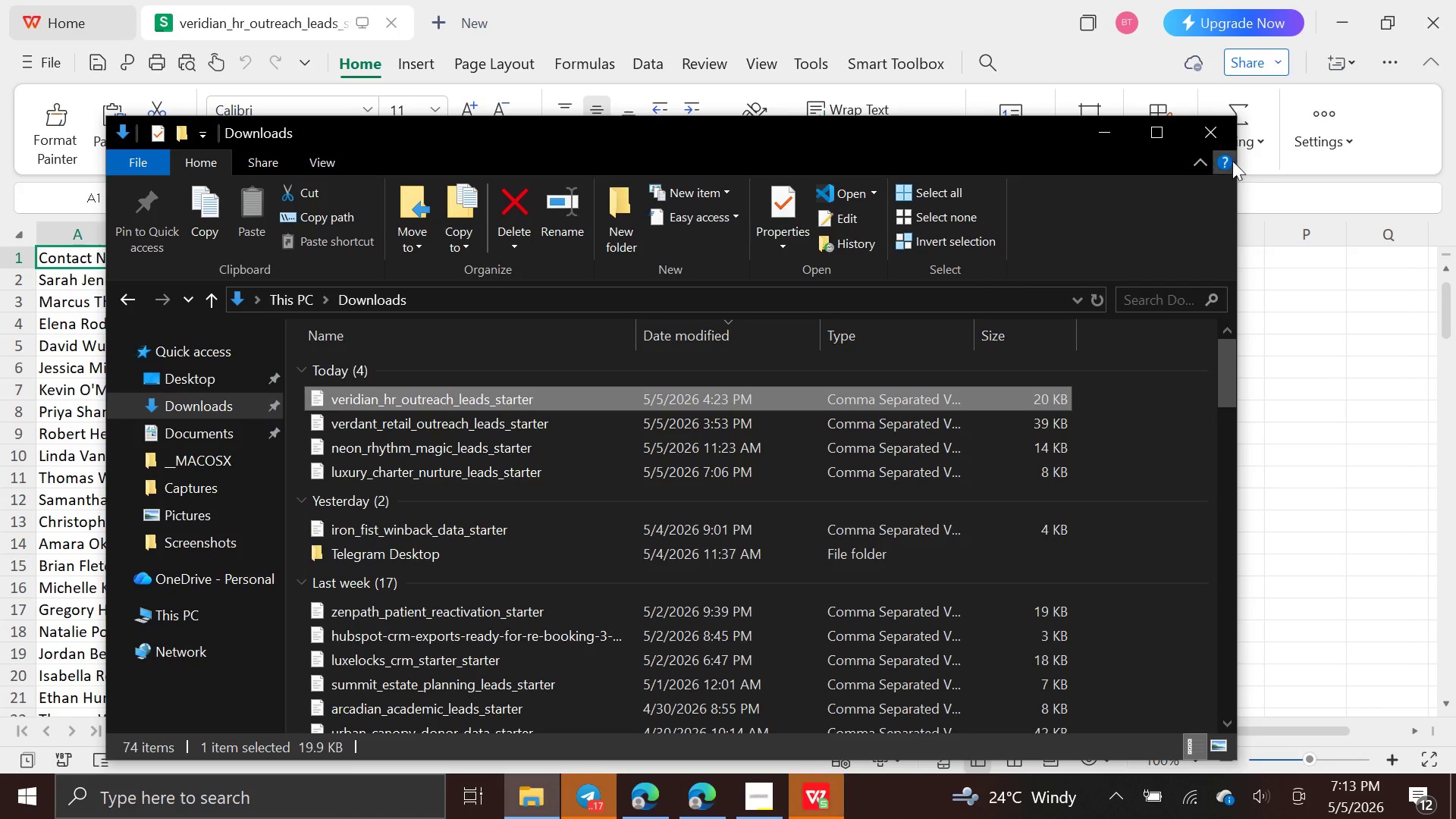 
left_click([1114, 131])
 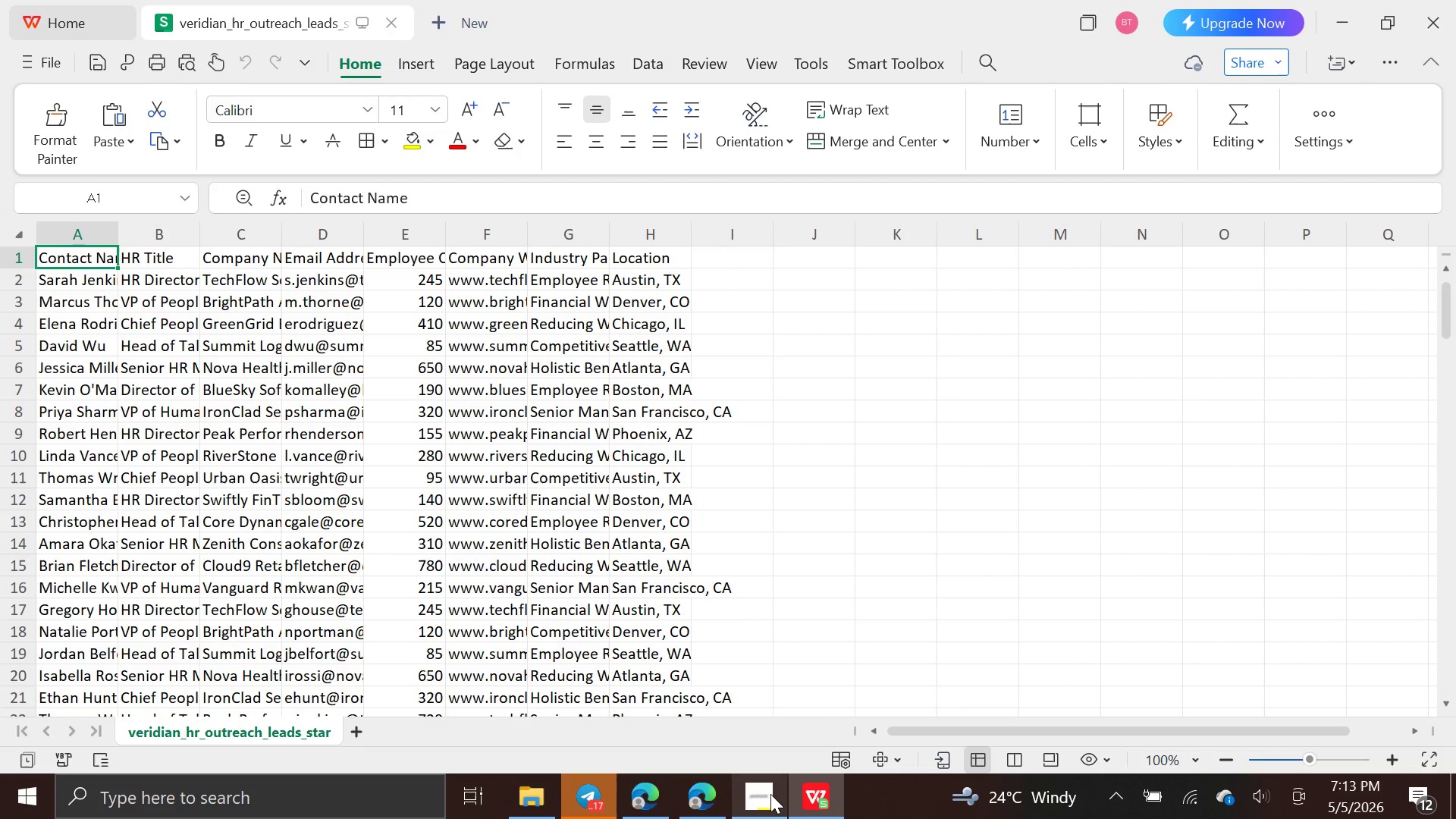 
left_click([551, 792])
 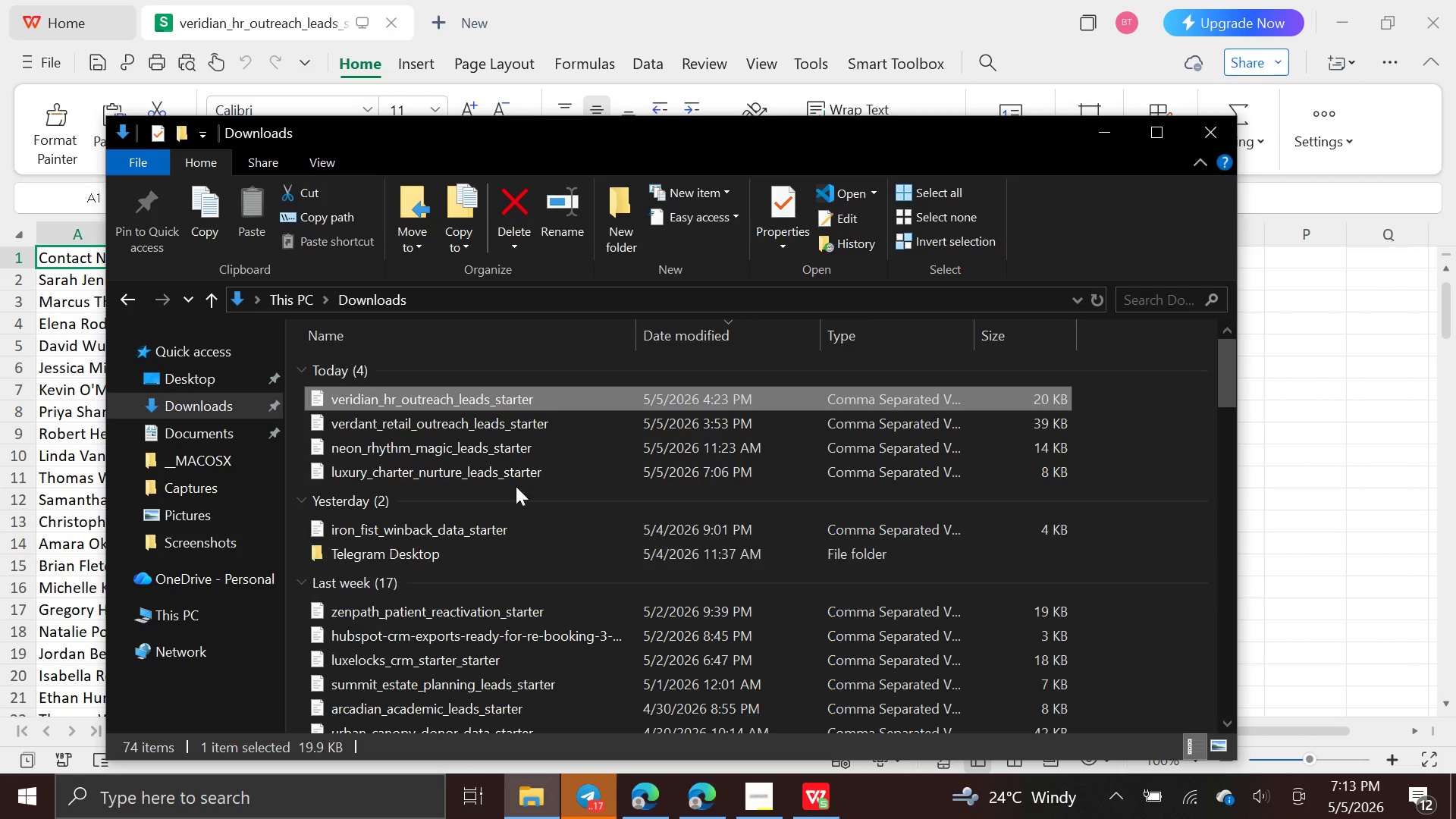 
wait(5.49)
 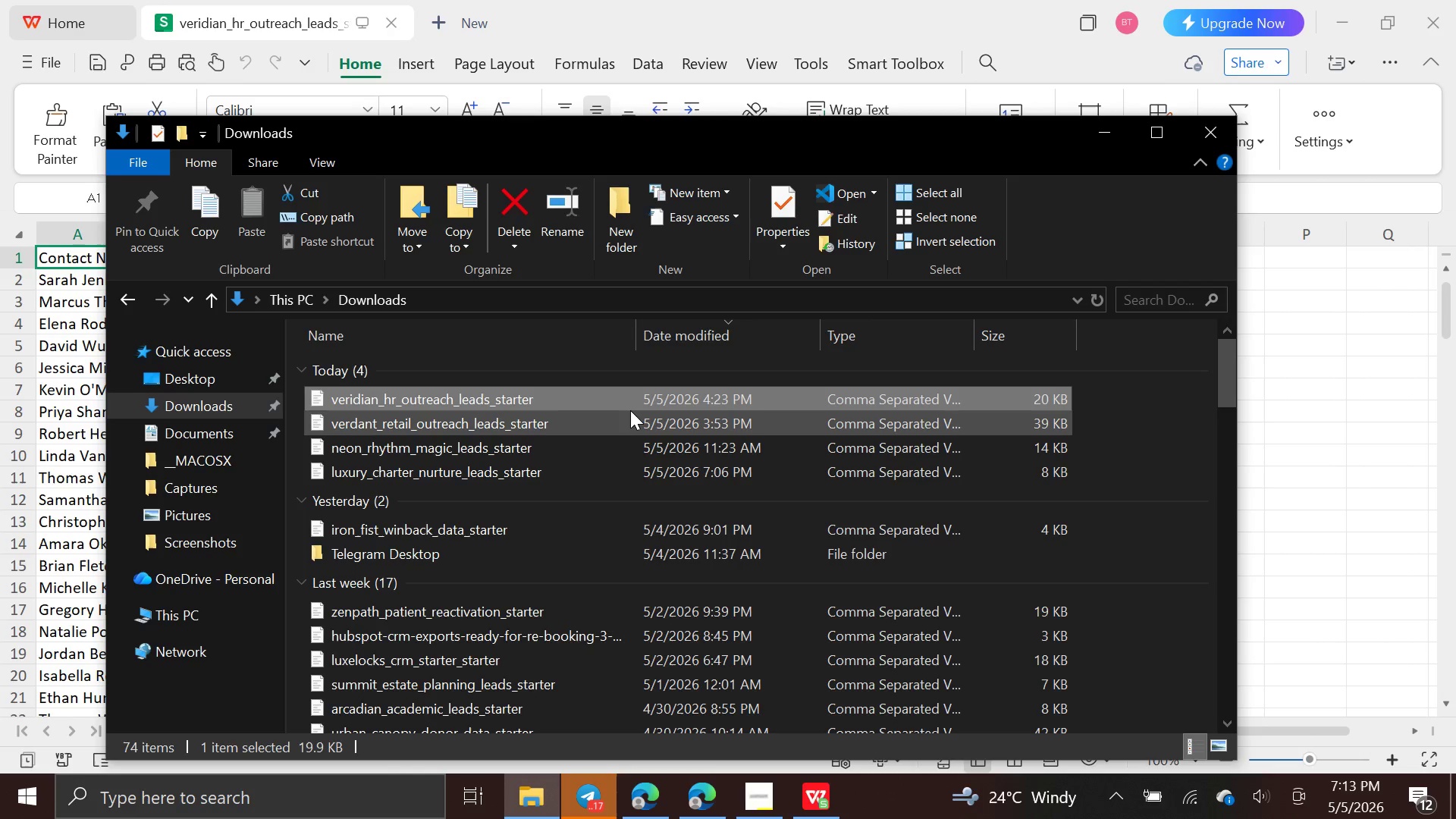 
left_click([240, 399])
 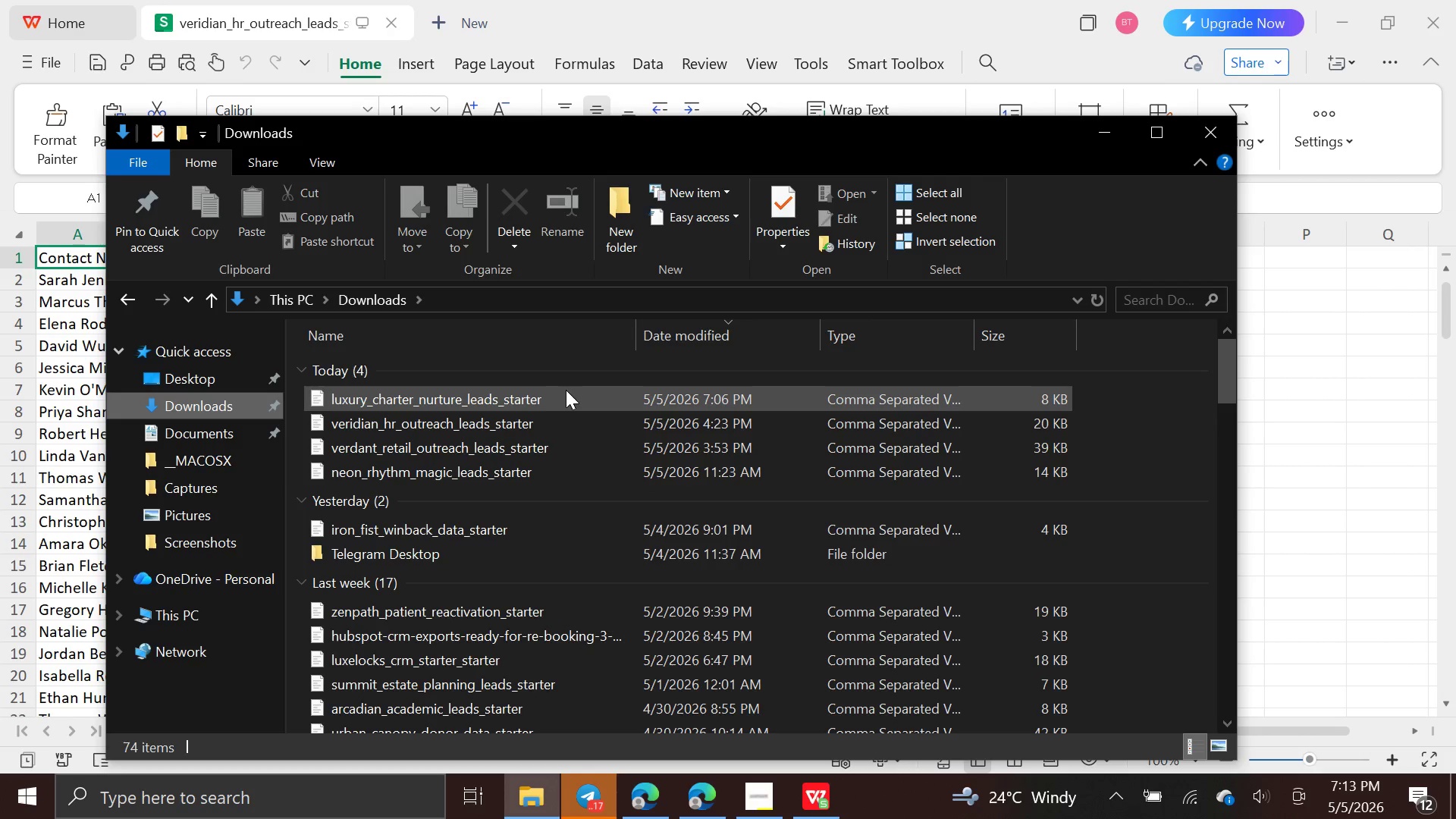 
right_click([566, 390])
 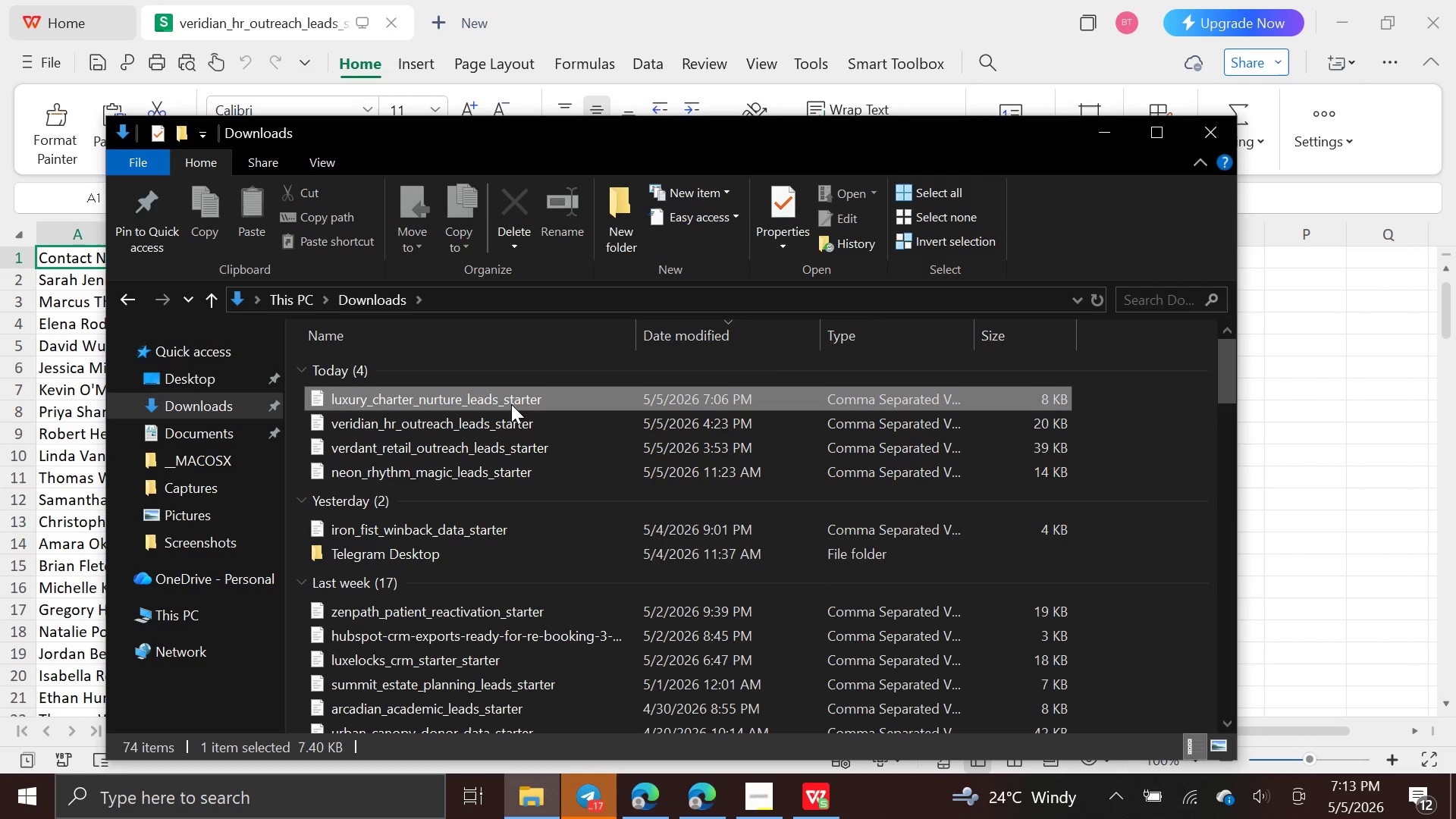 
left_click([511, 404])
 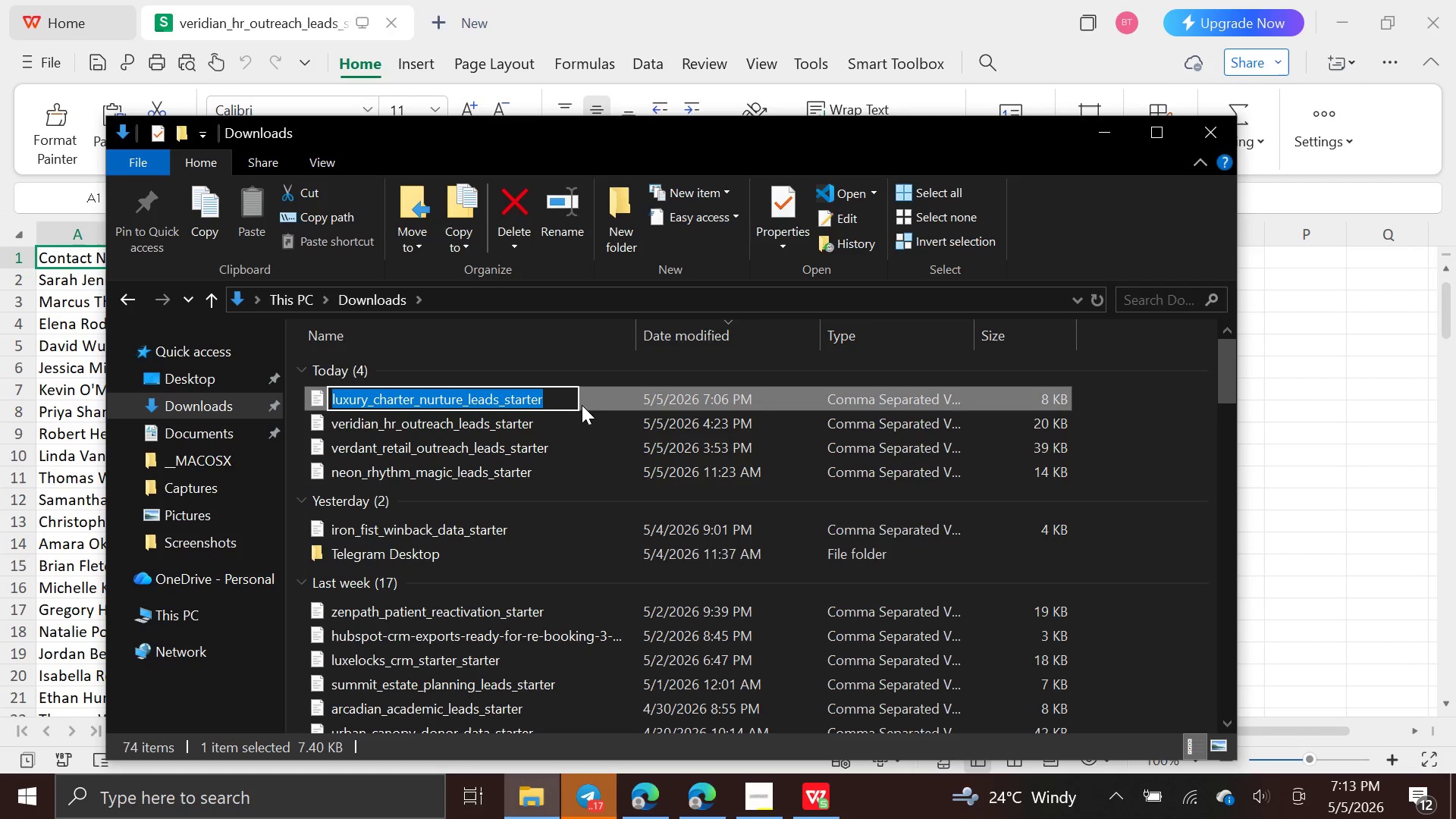 
left_click([604, 388])
 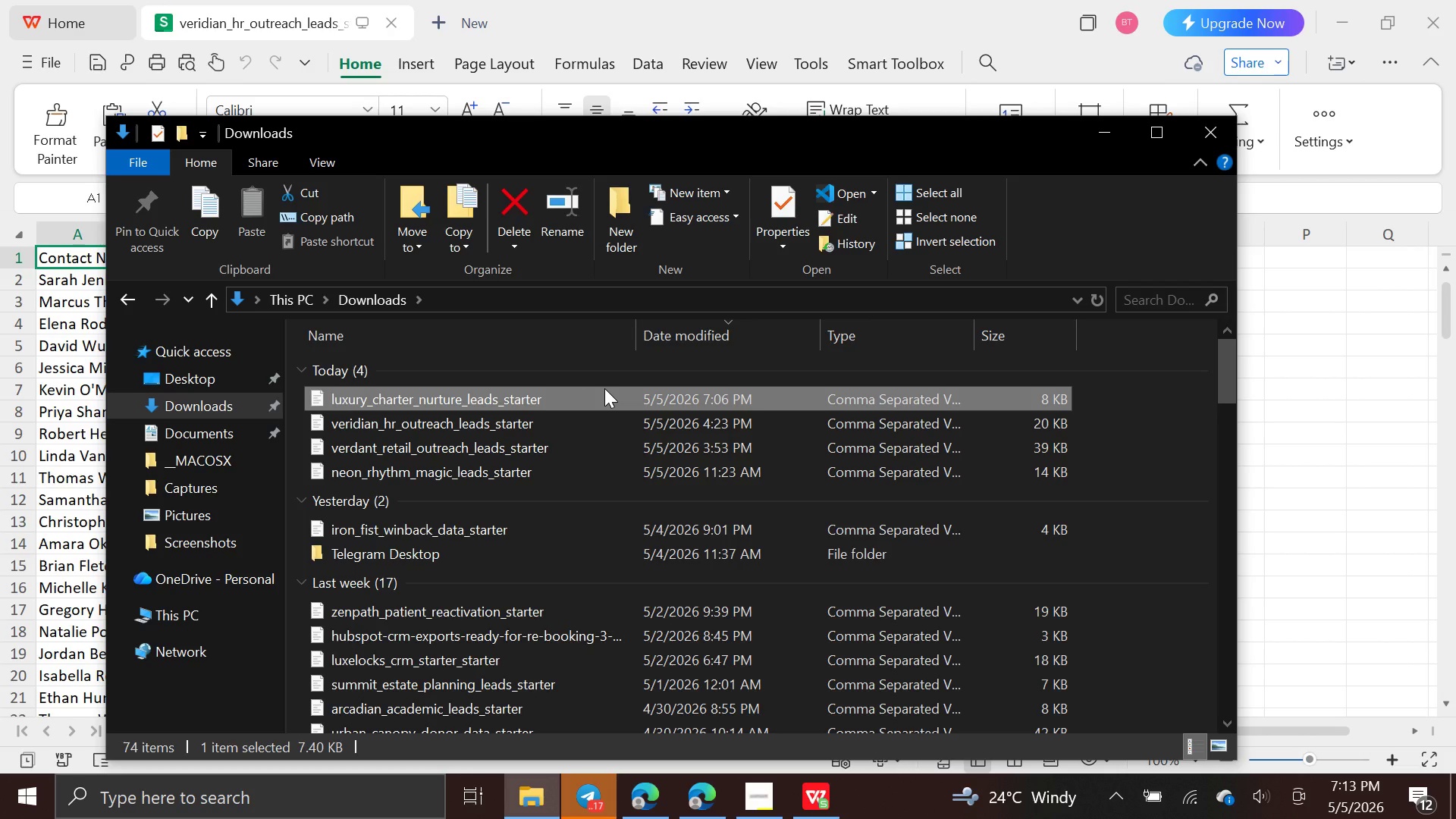 
right_click([604, 388])
 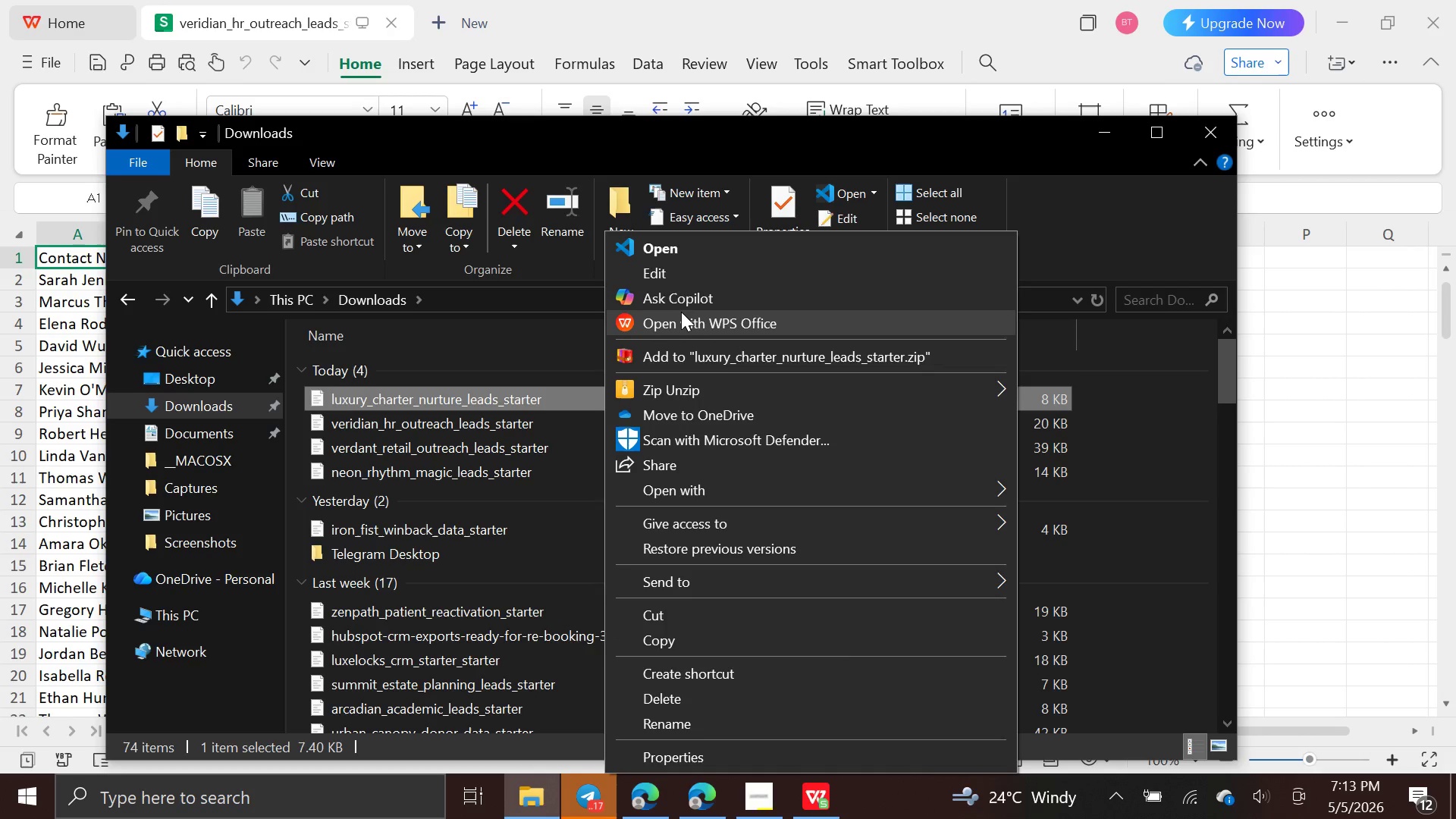 
left_click([682, 317])
 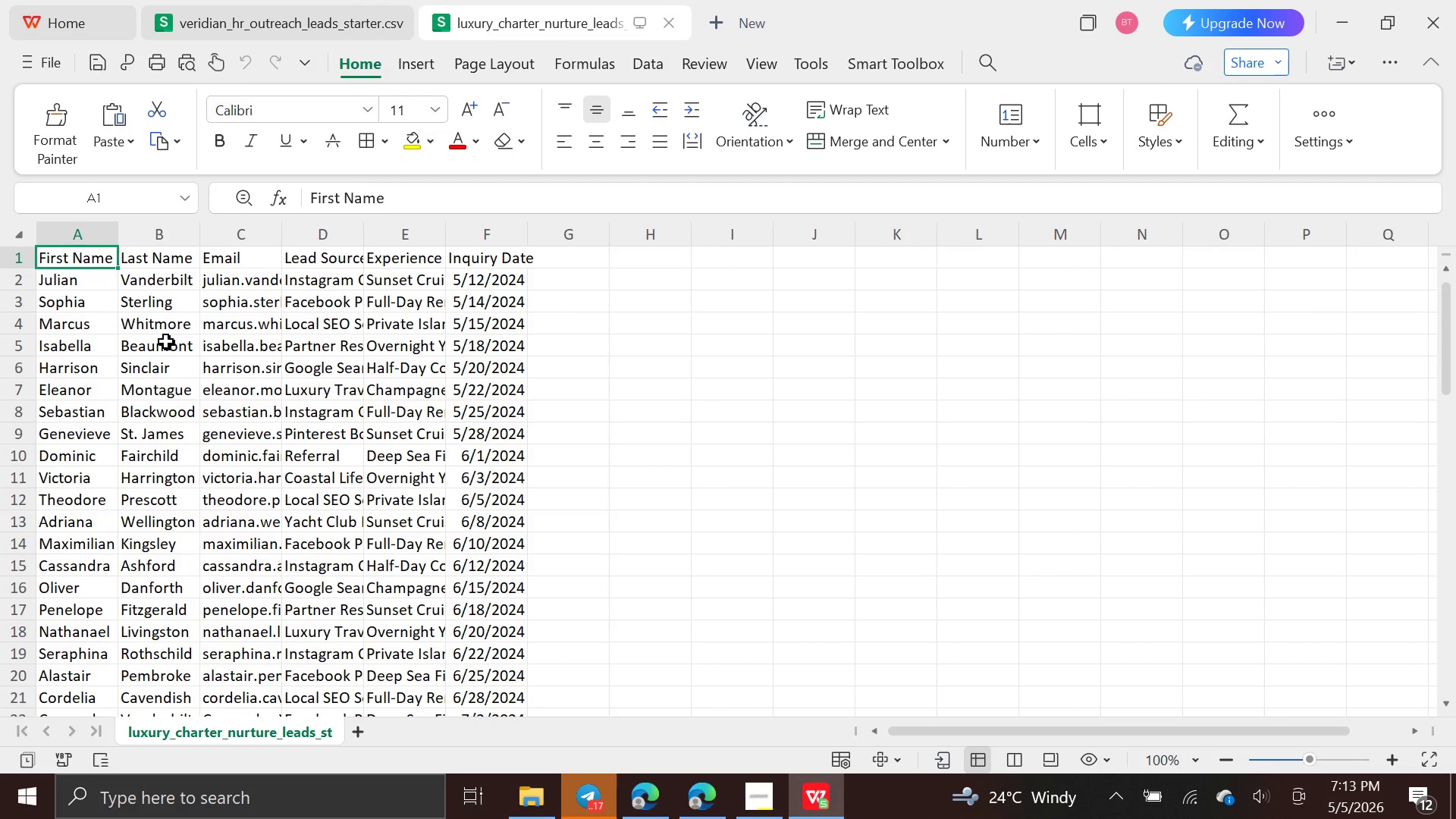 
wait(10.23)
 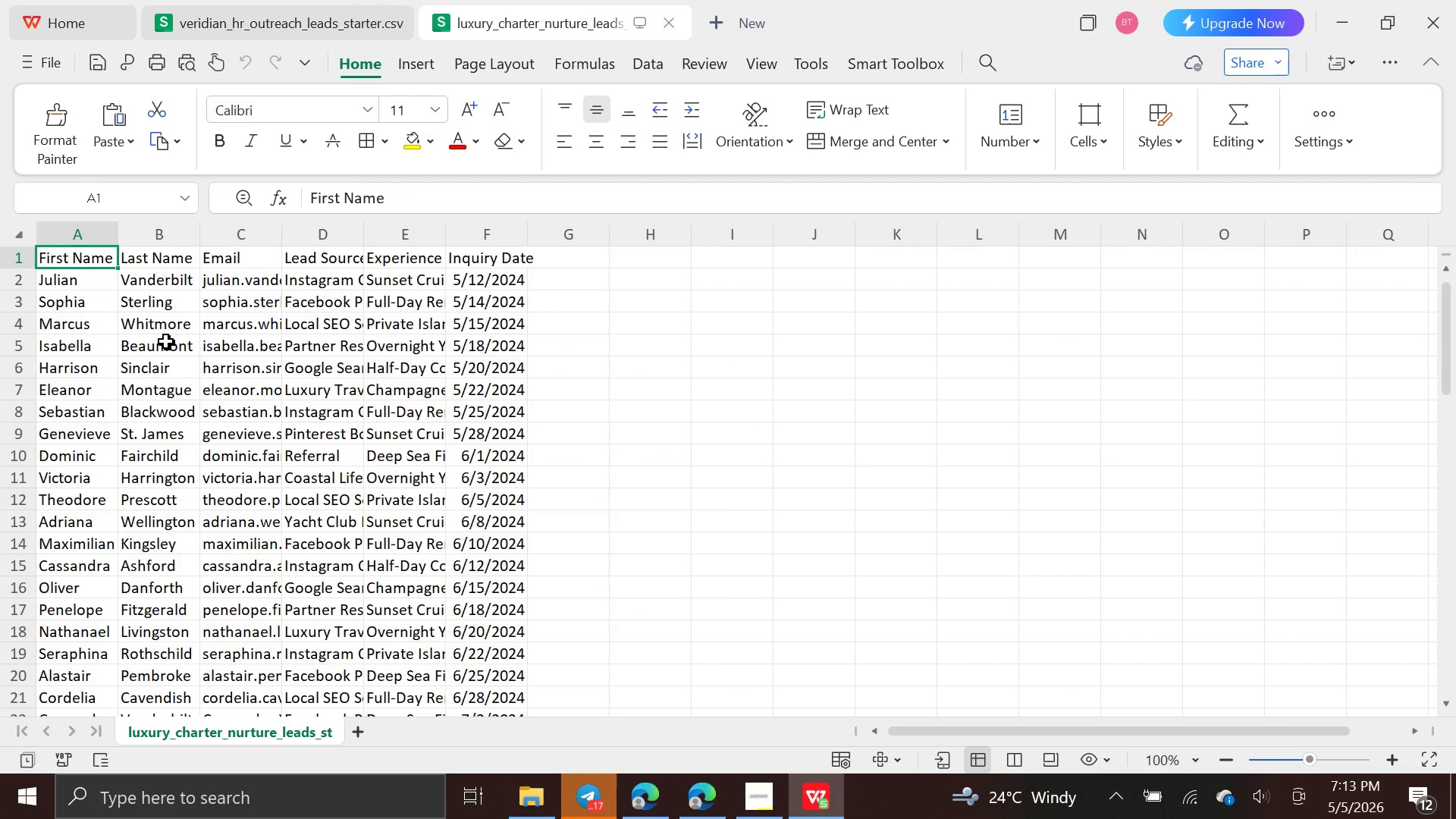 
left_click([701, 794])
 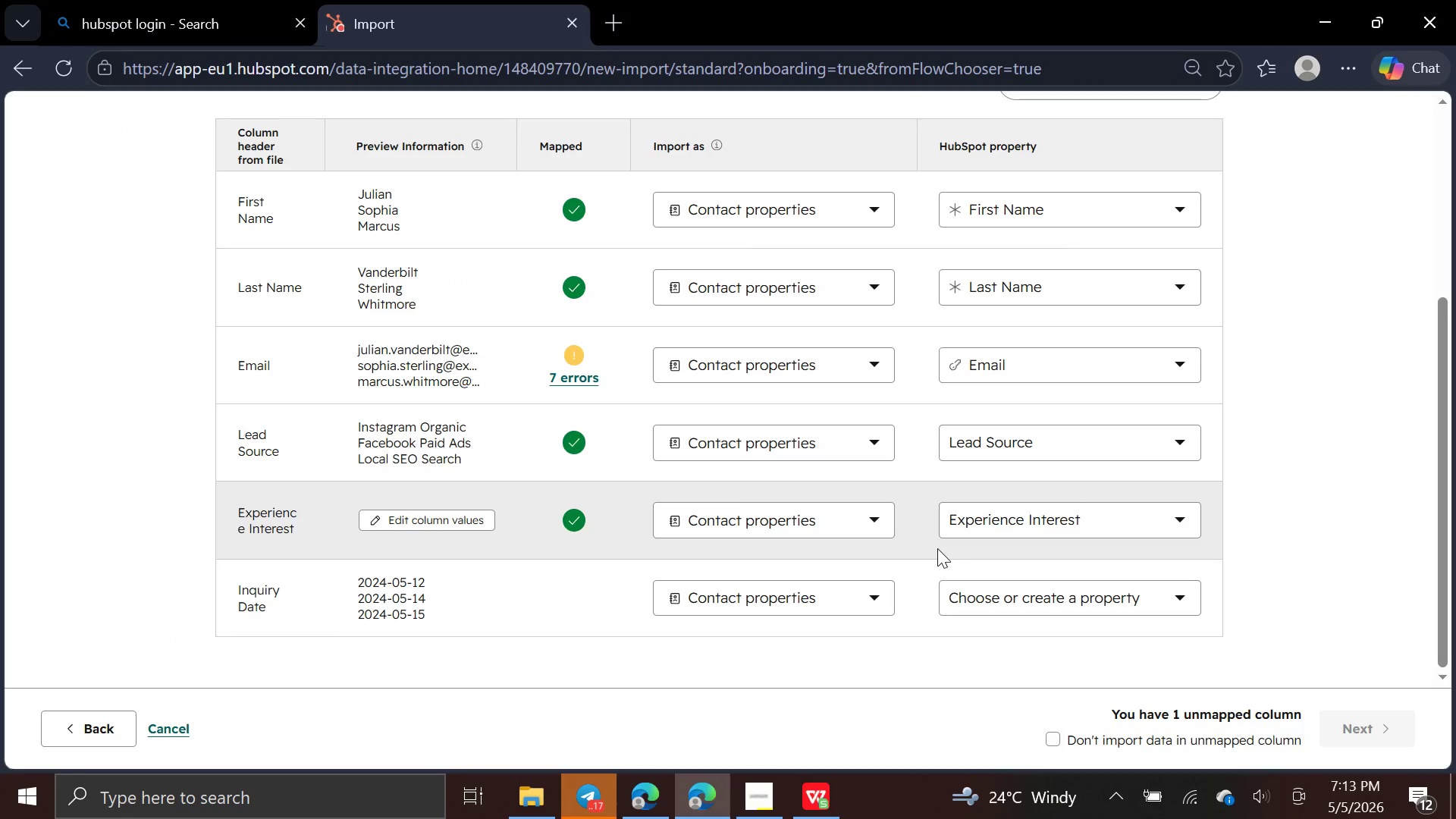 
left_click([1167, 607])
 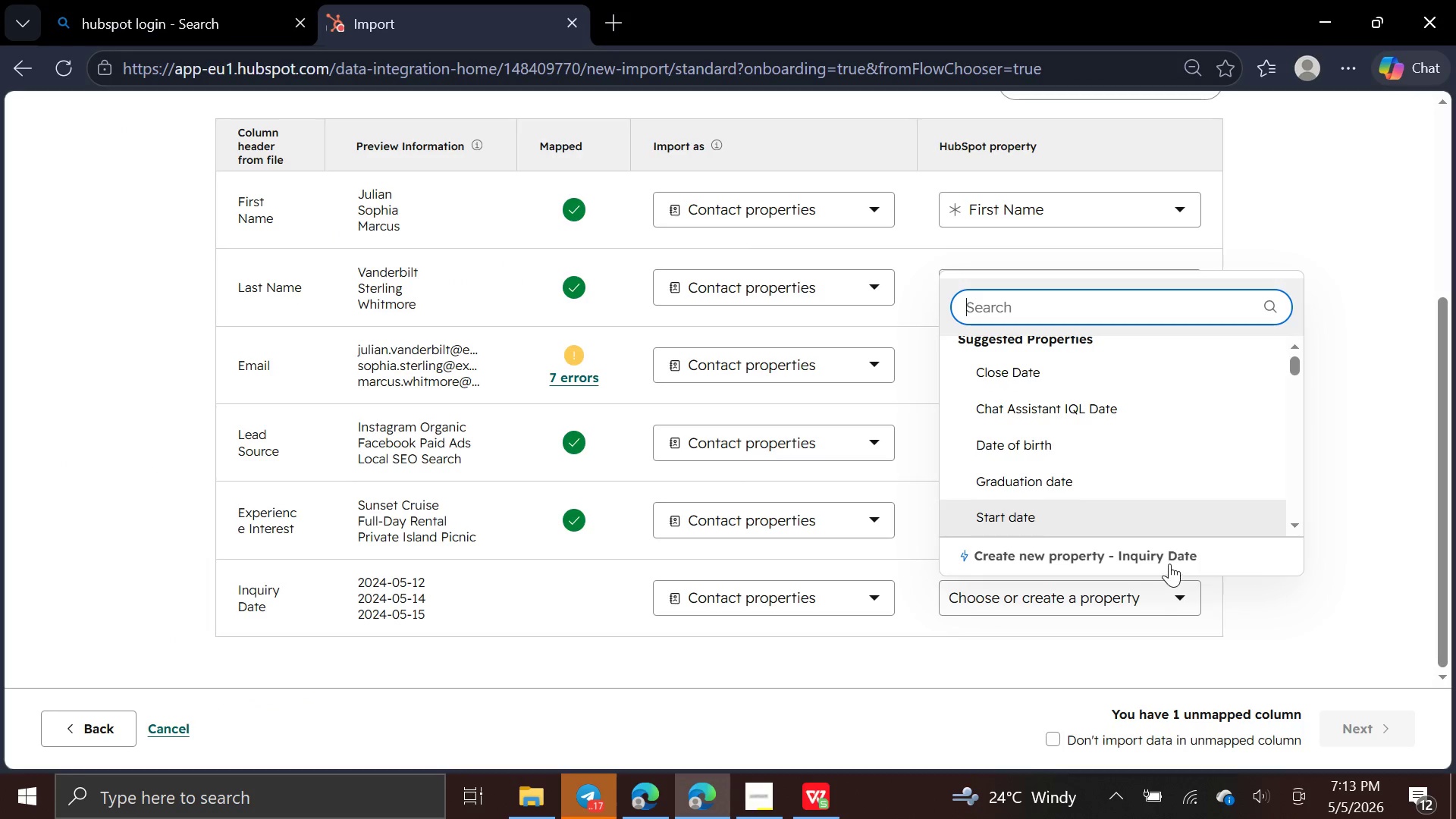 
left_click([1170, 557])
 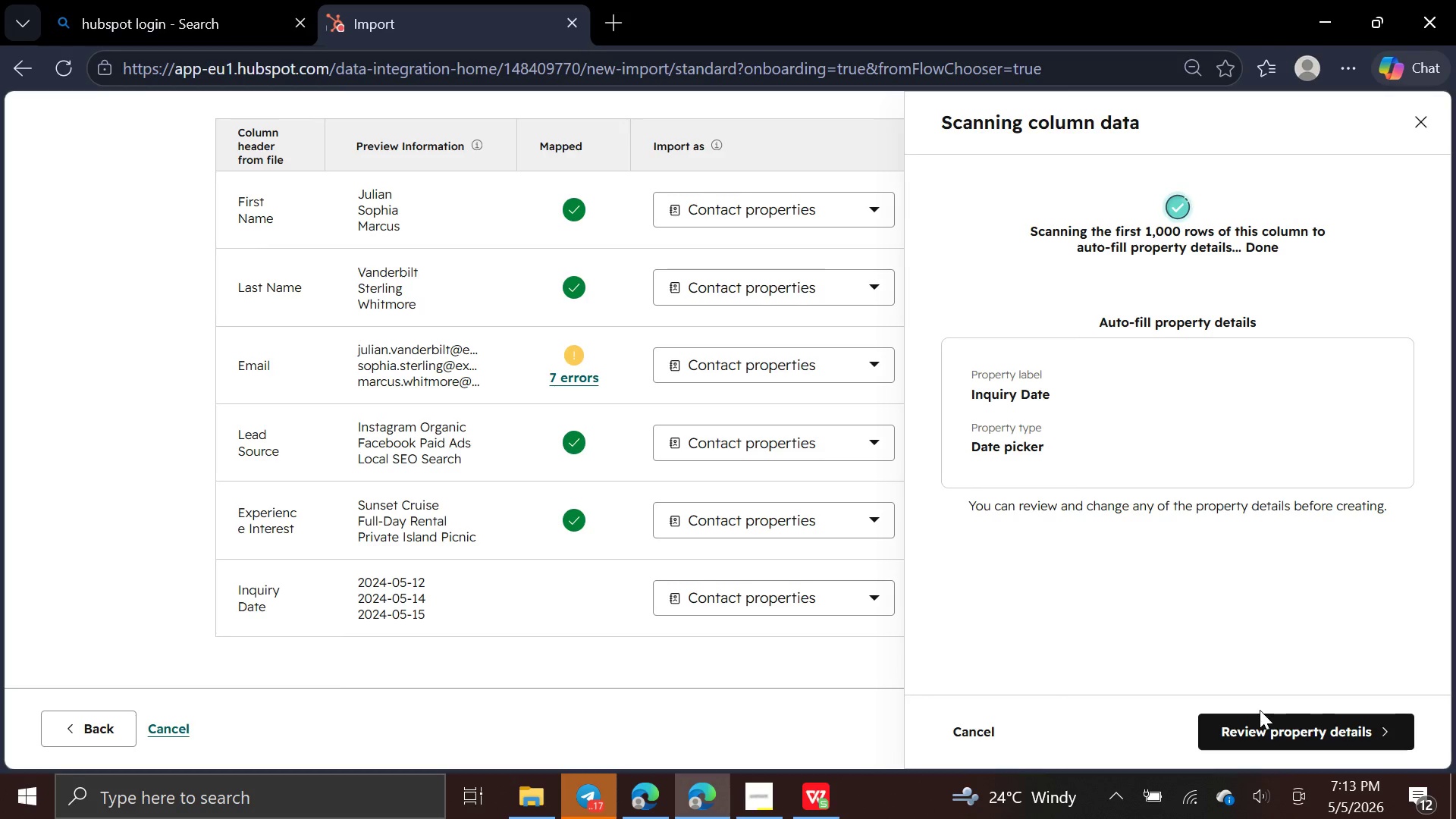 
left_click([1257, 734])
 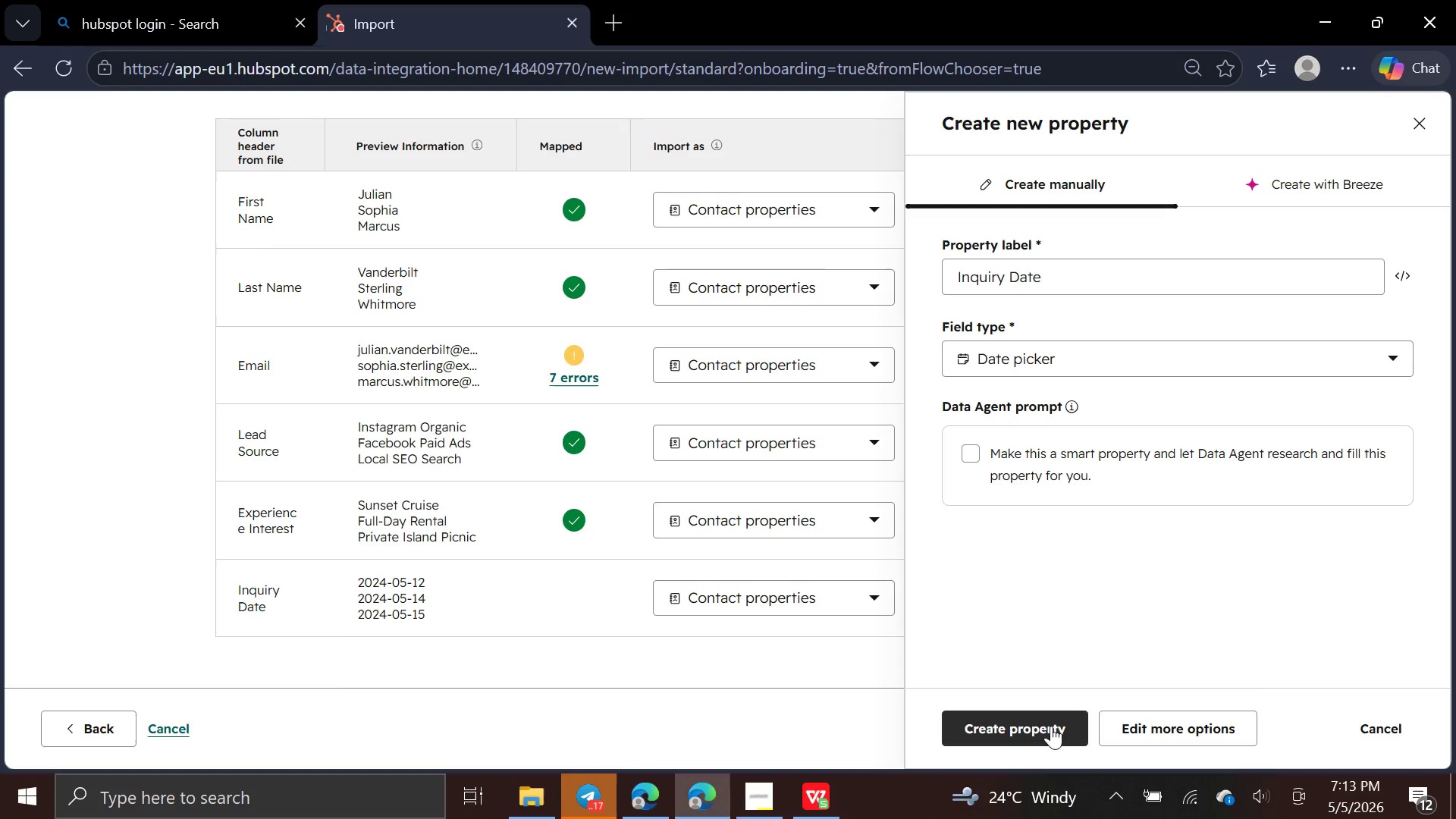 
left_click([1047, 726])
 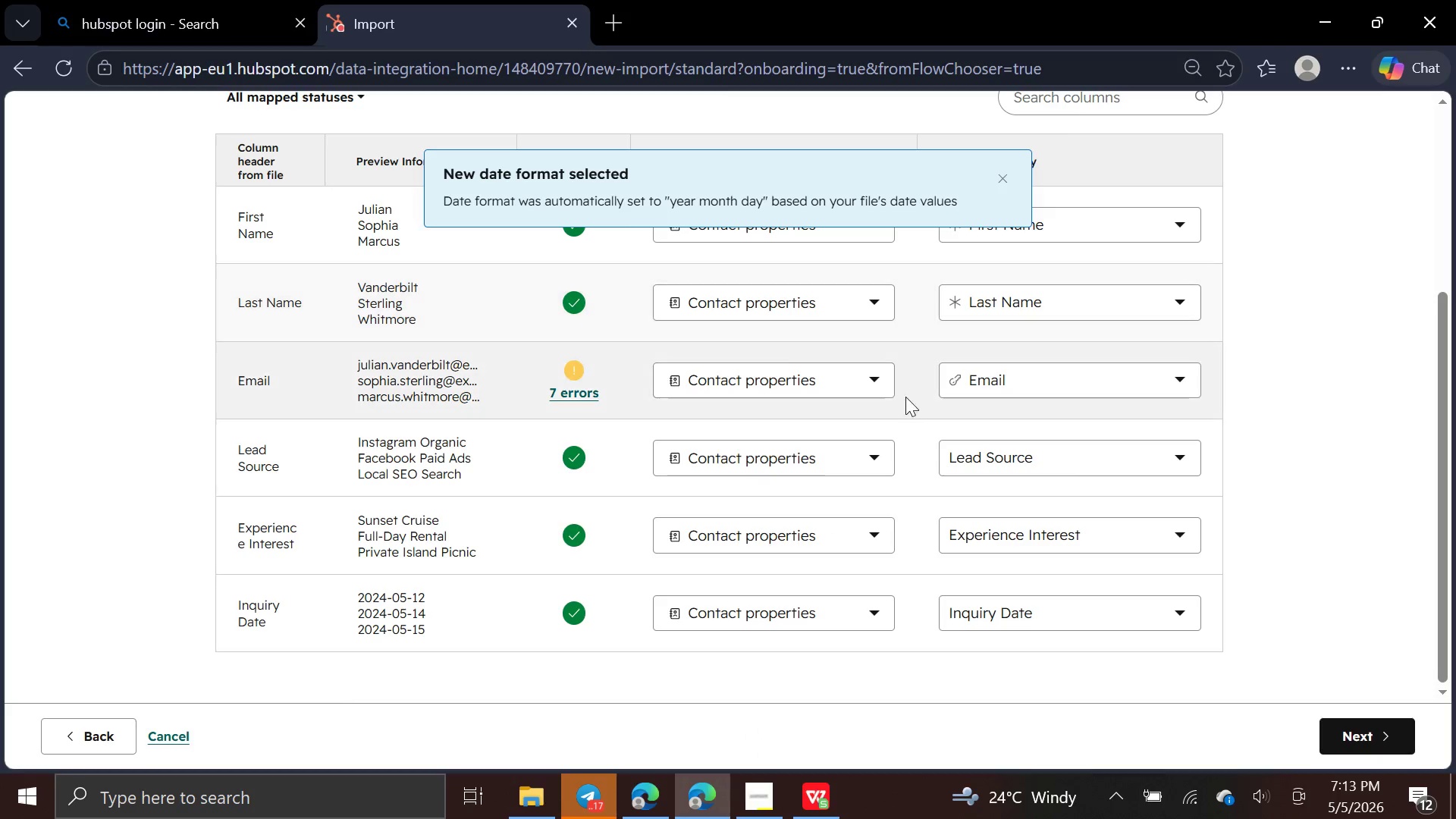 
wait(5.73)
 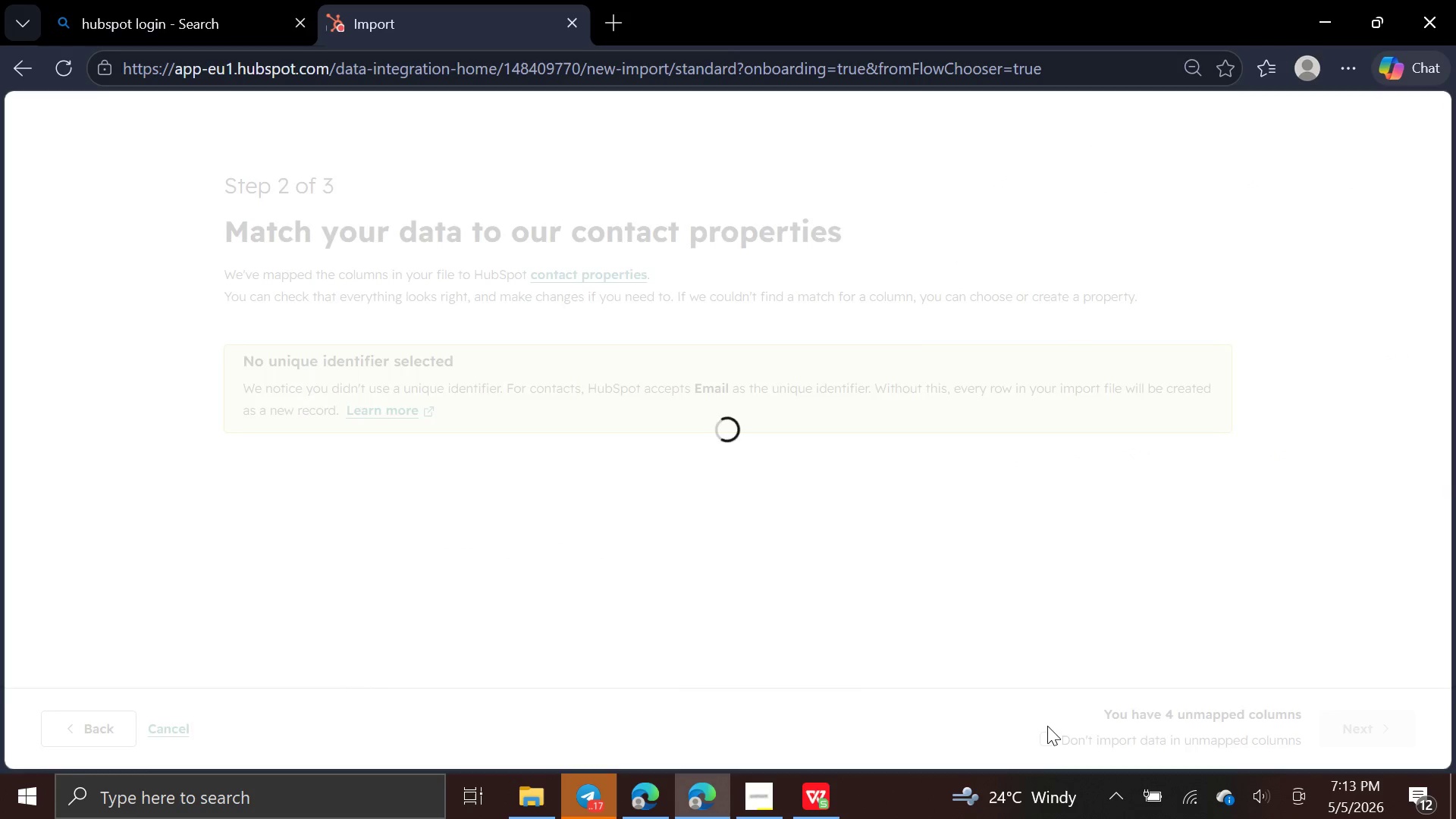 
left_click([579, 386])
 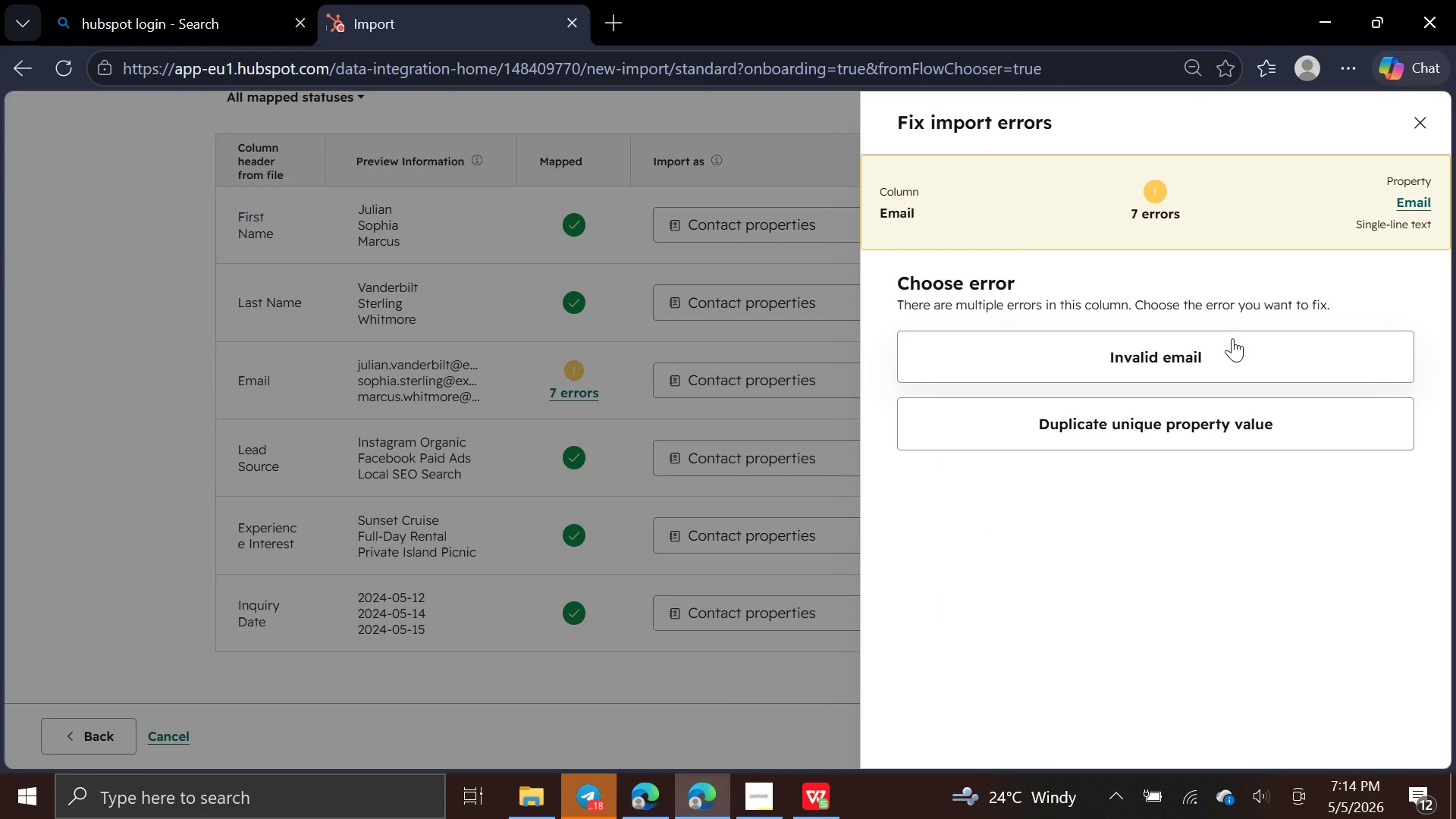 
wait(11.41)
 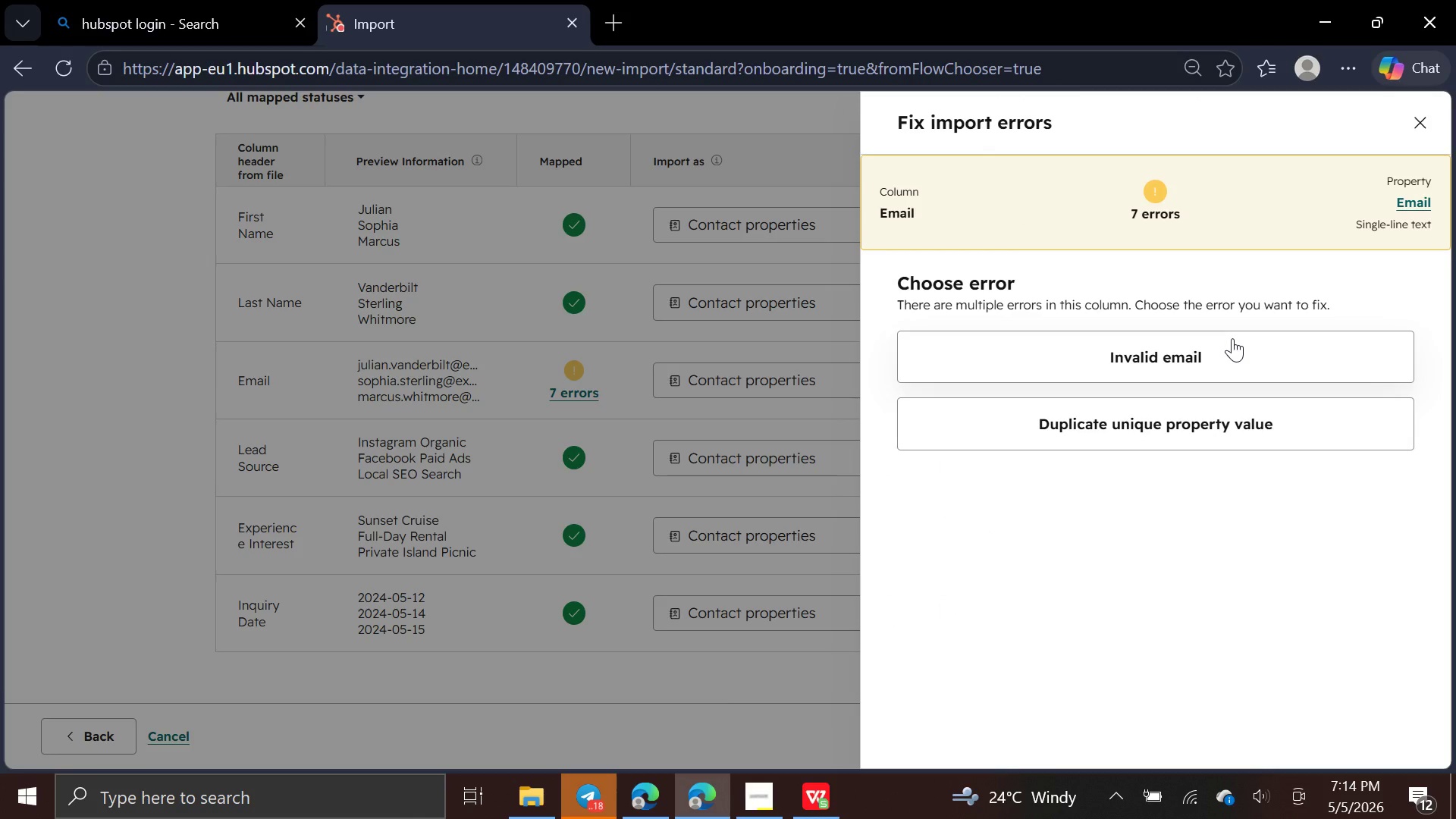 
left_click([1203, 366])
 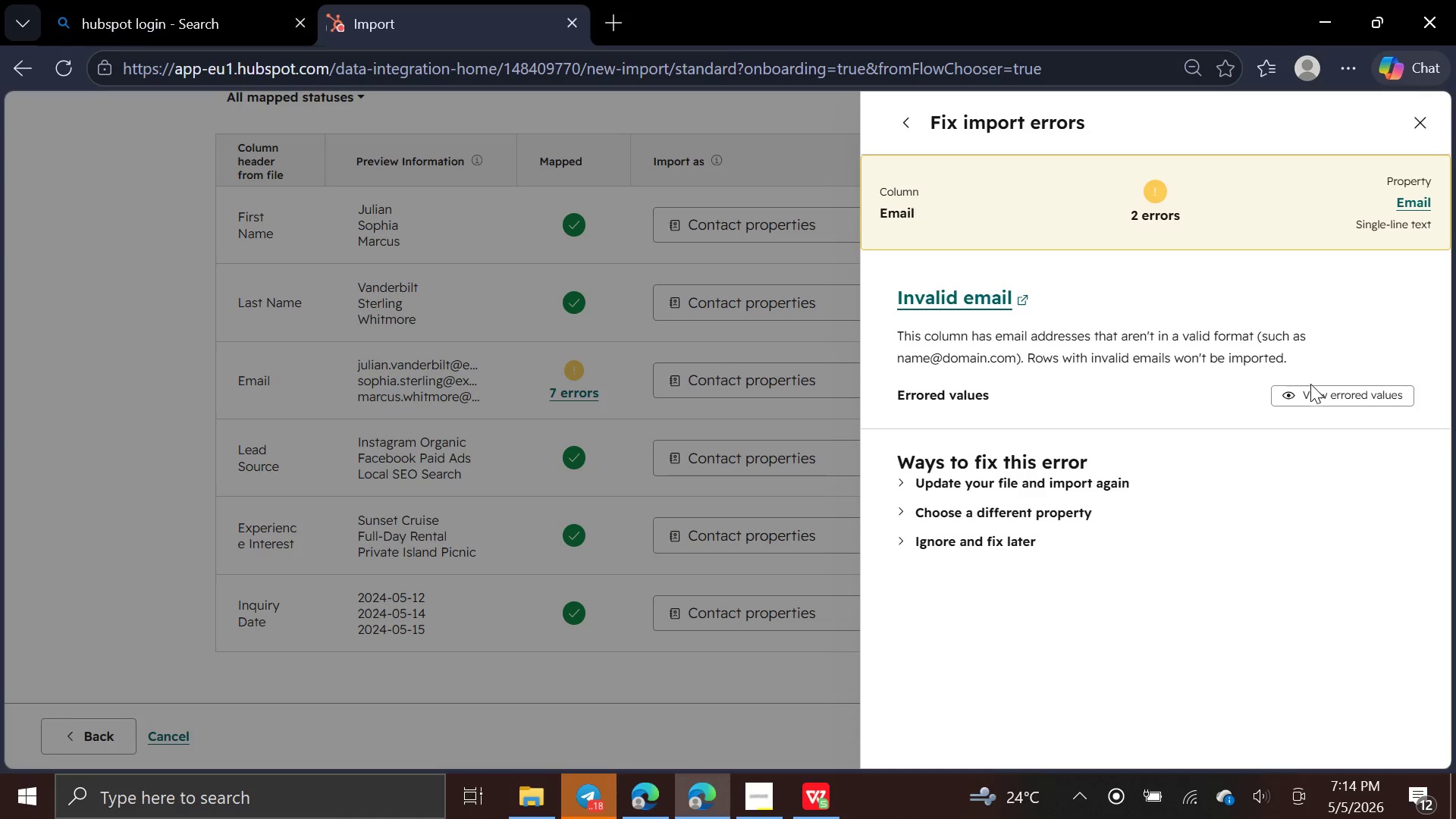 
left_click([1313, 403])
 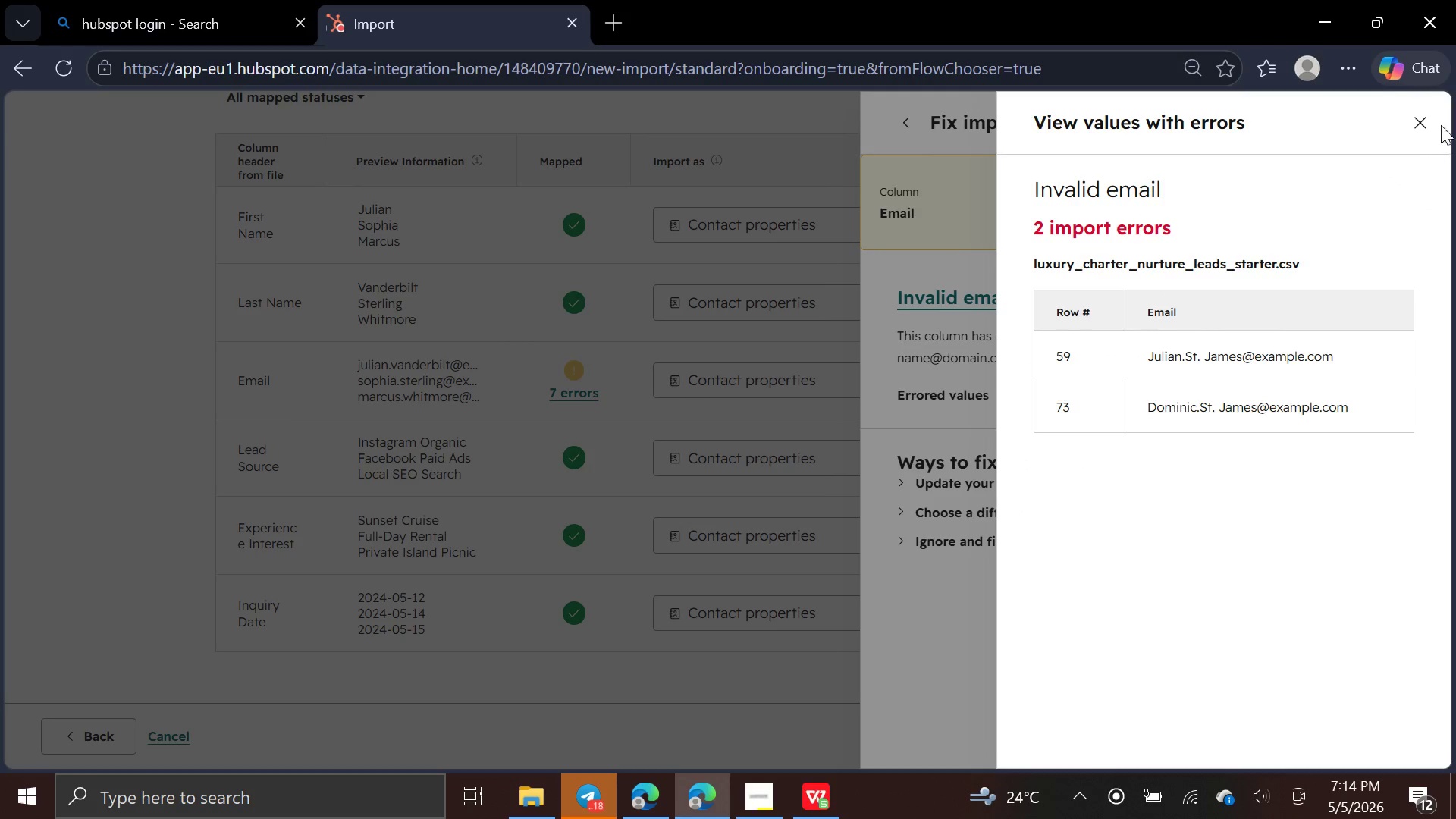 
wait(7.75)
 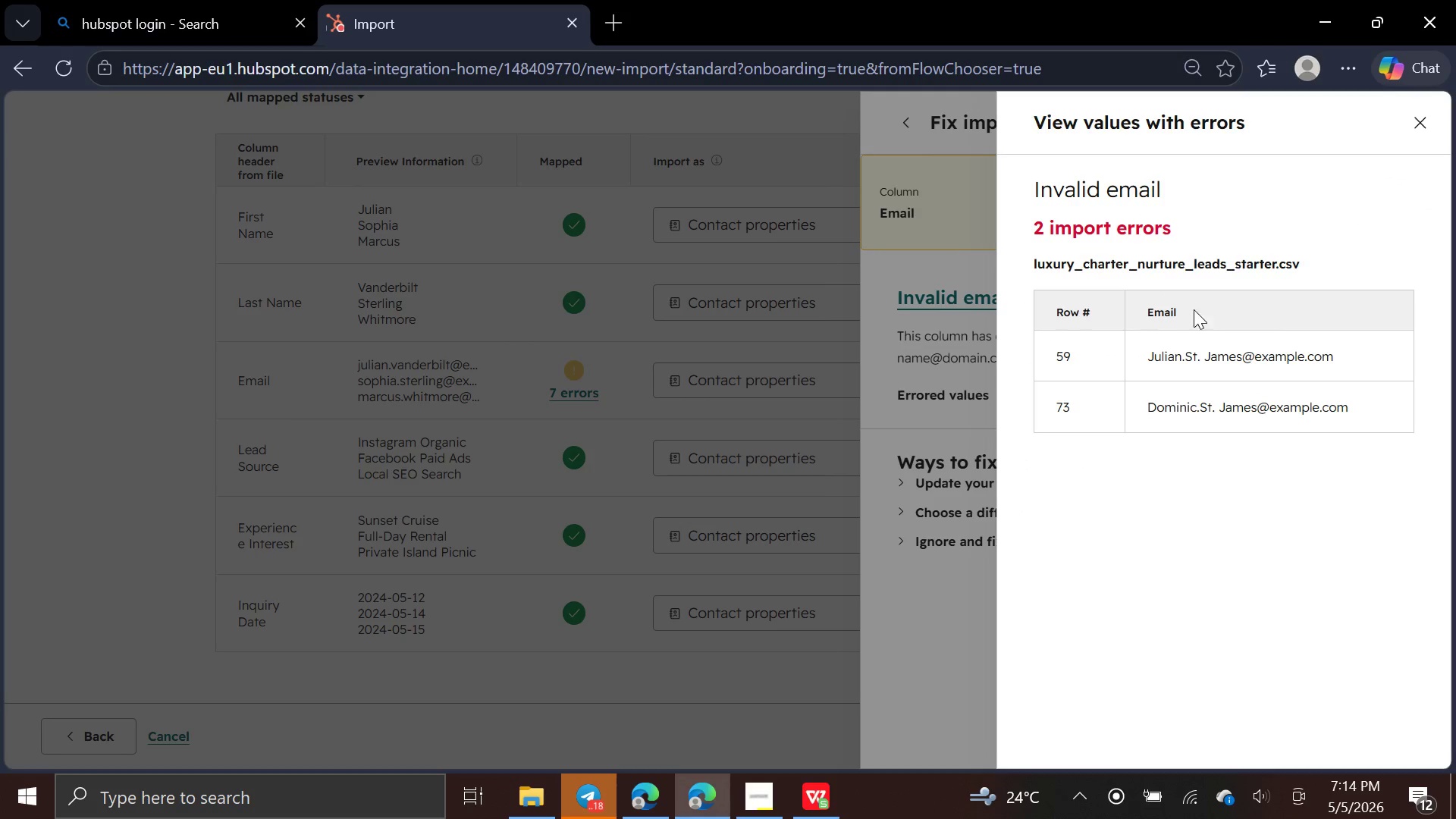 
left_click([802, 808])
 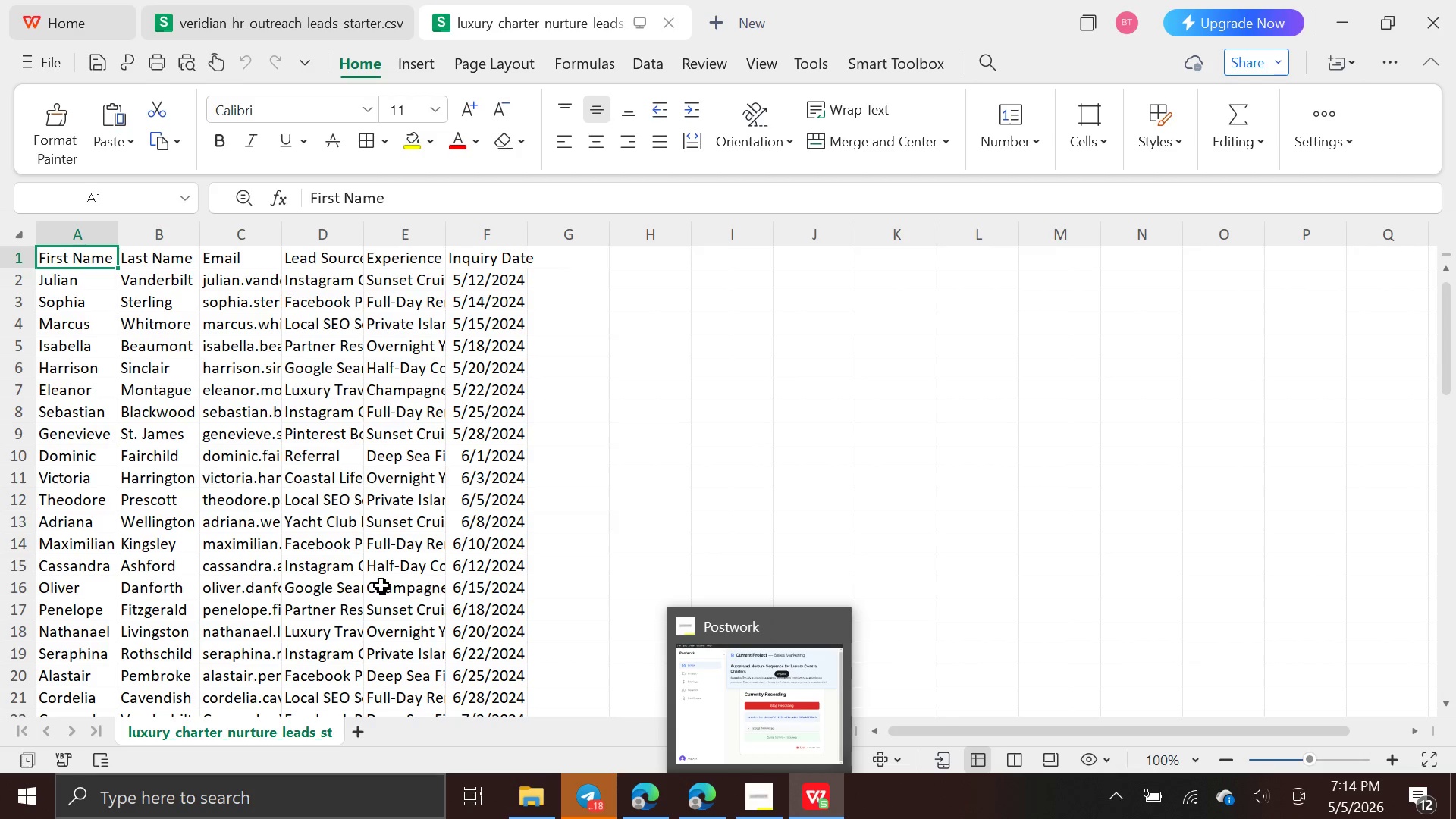 
scroll: coordinate [354, 585], scroll_direction: down, amount: 15.0
 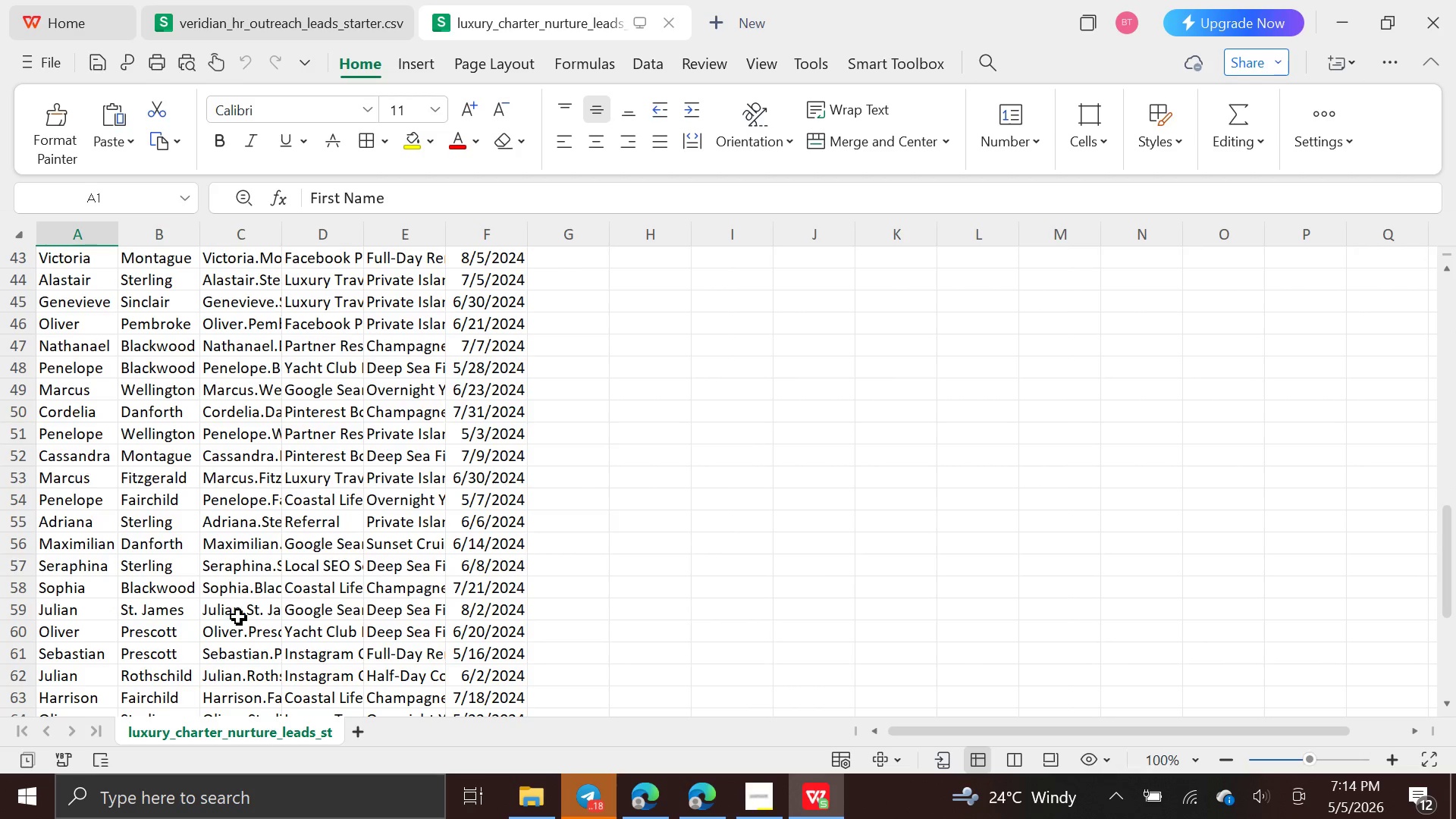 
left_click([241, 617])
 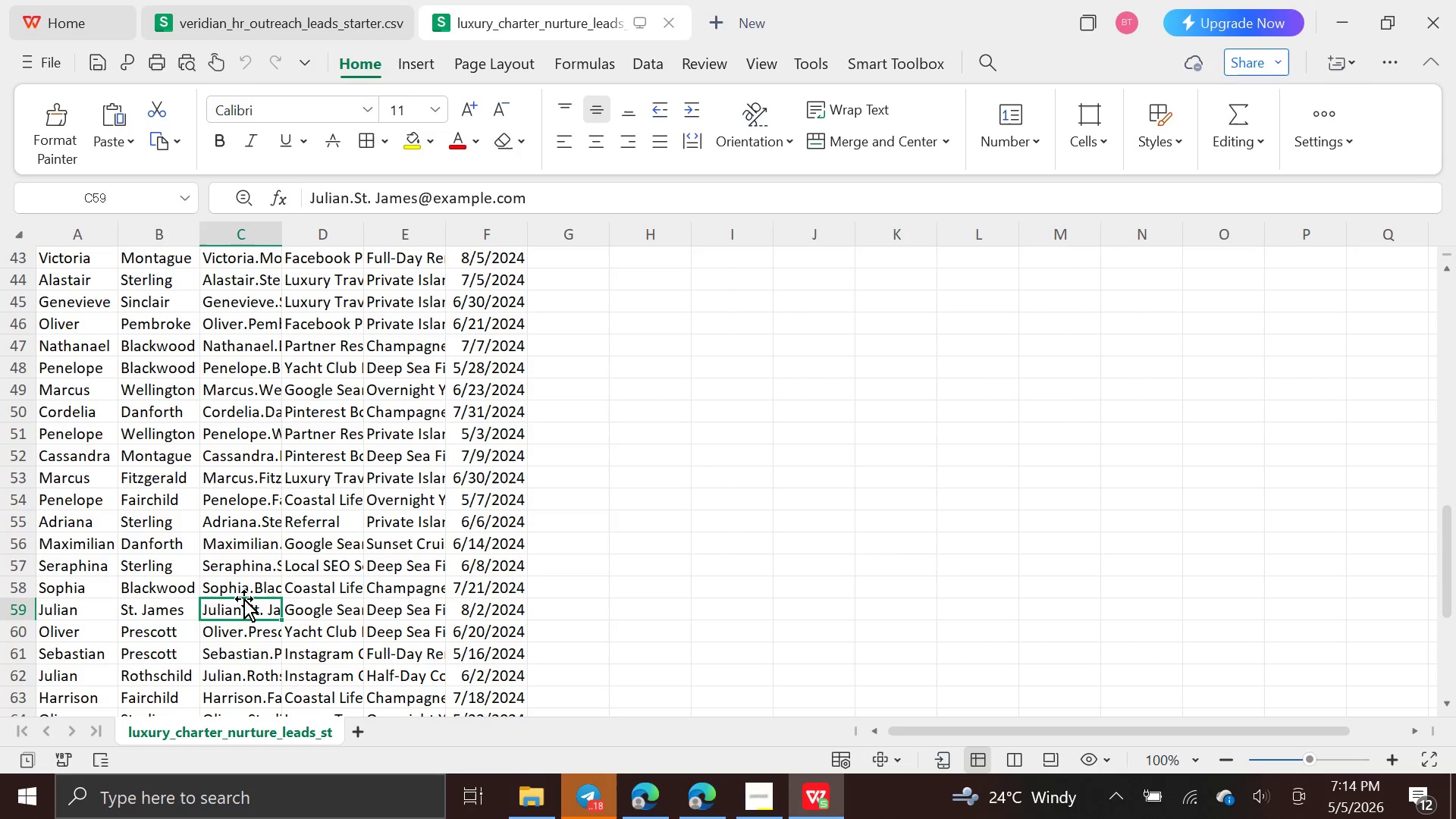 
left_click([244, 592])
 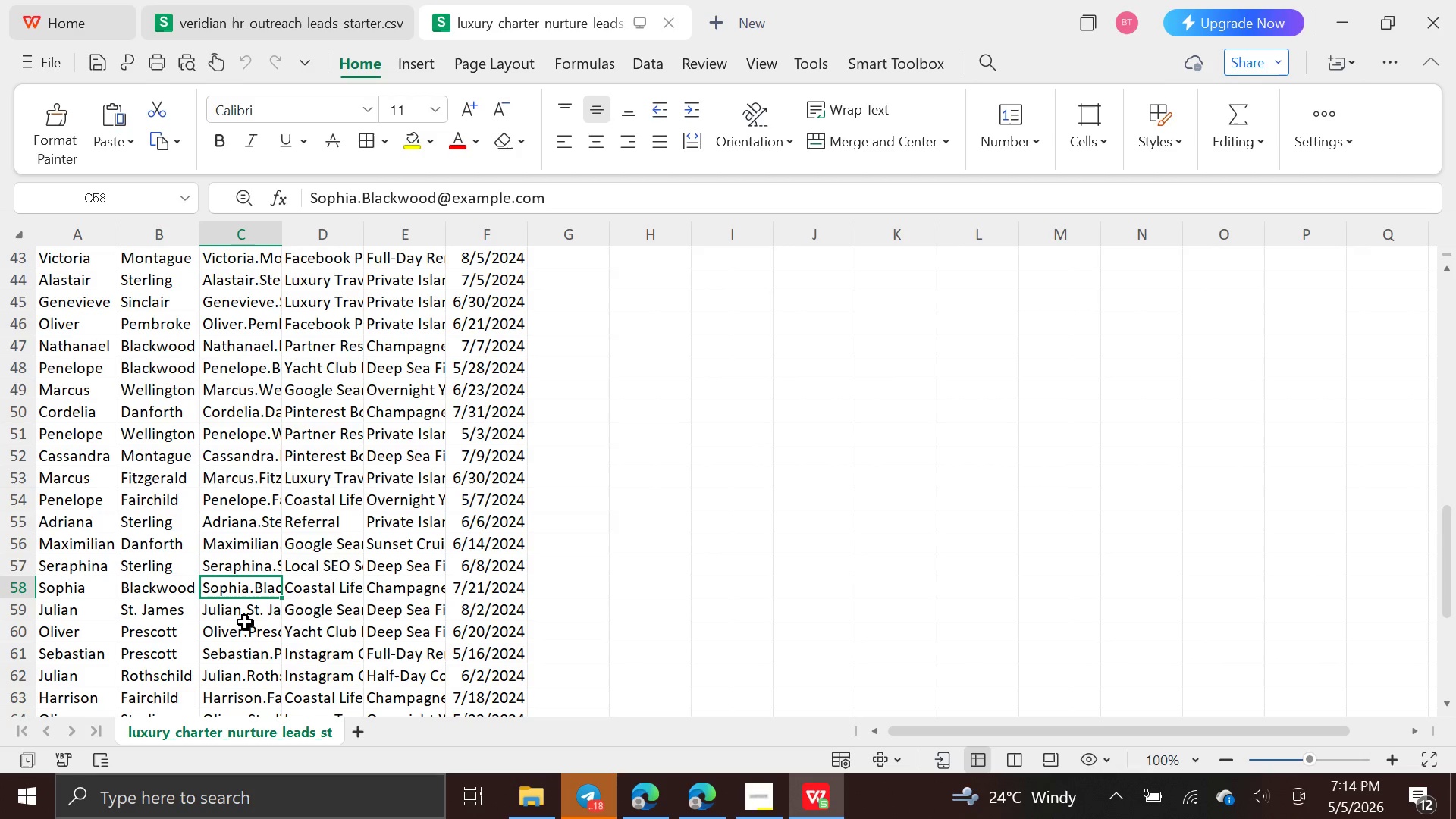 
left_click([248, 611])
 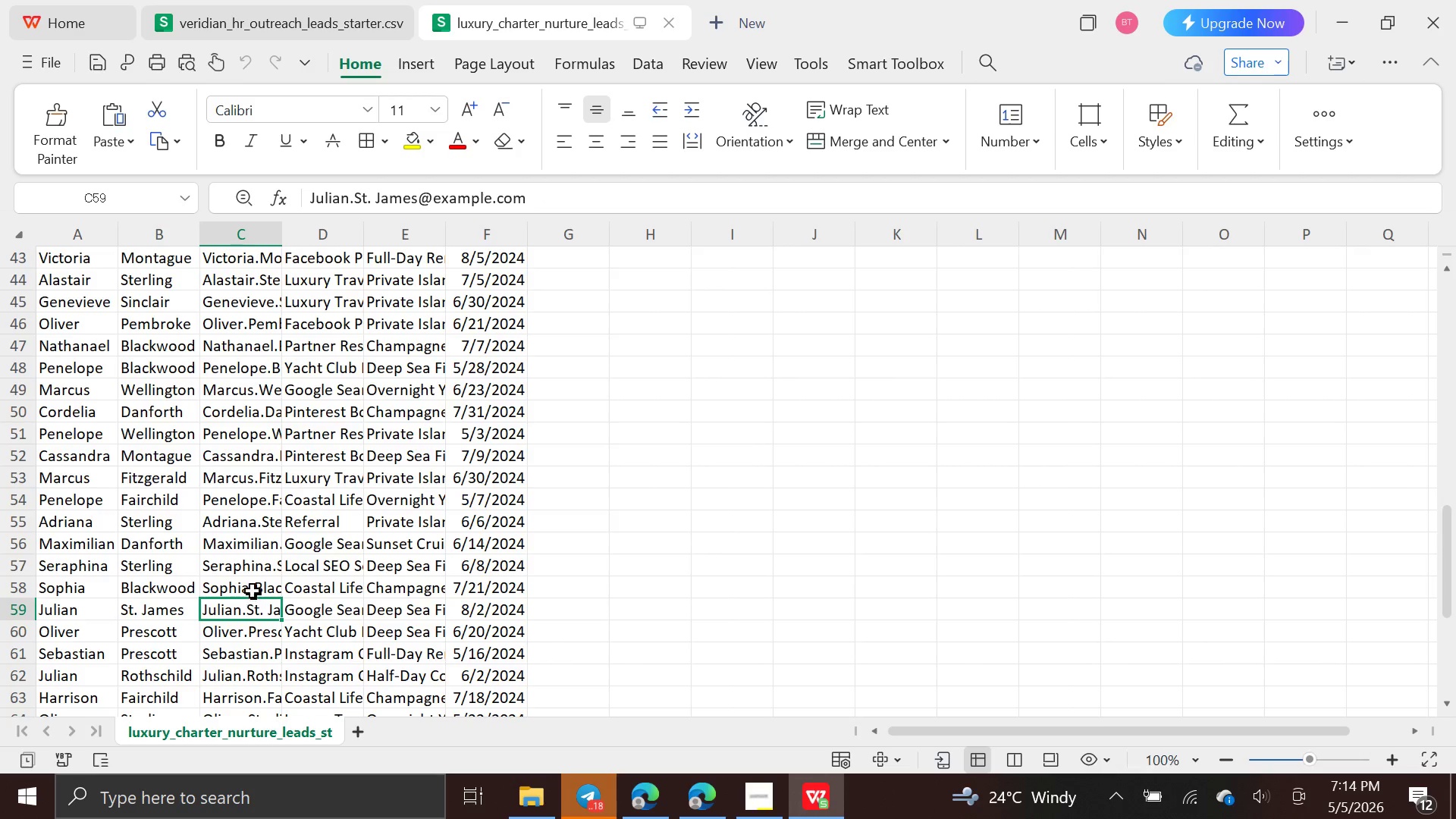 
left_click([256, 583])
 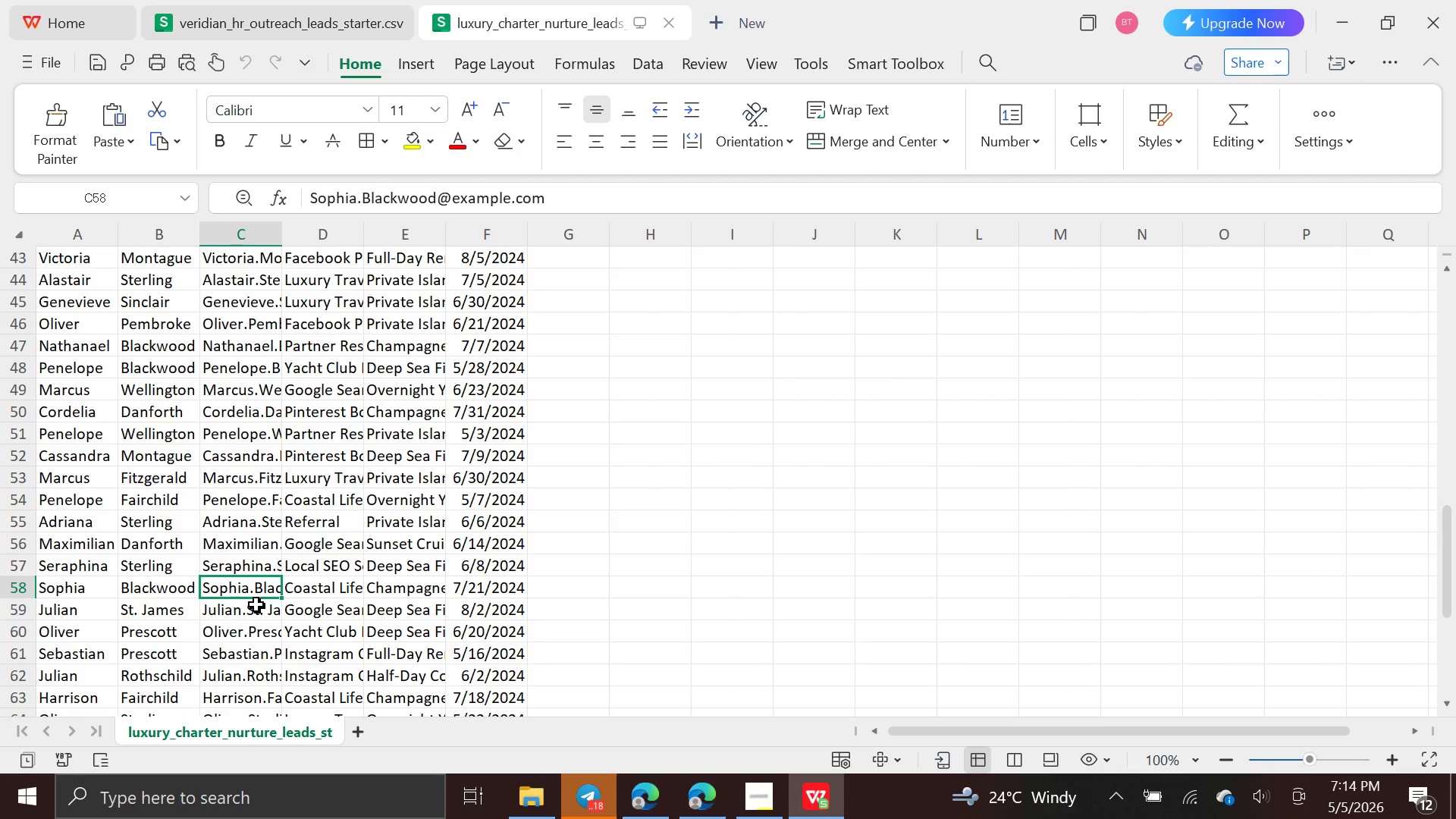 
left_click([256, 604])
 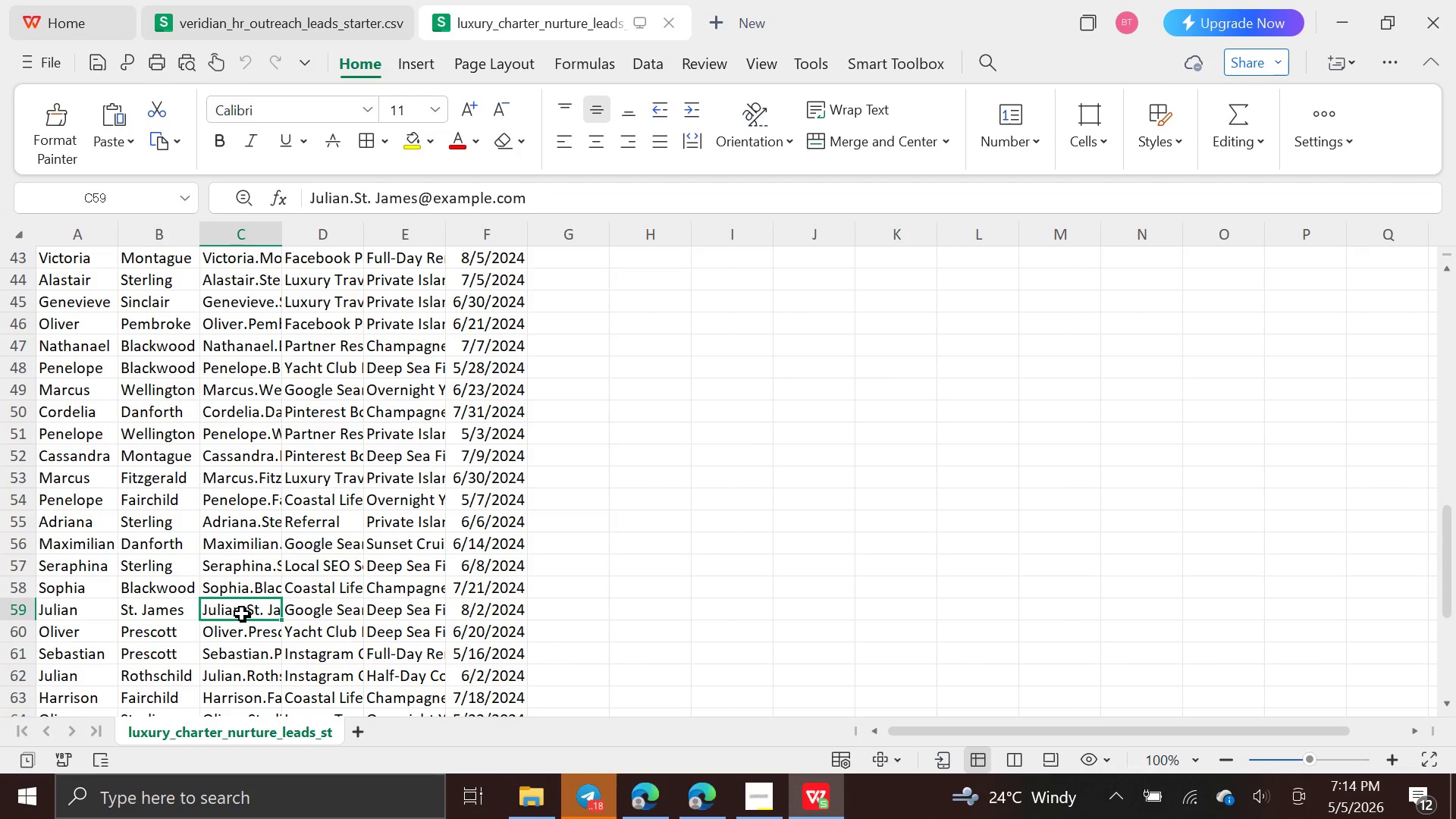 
left_click([246, 612])
 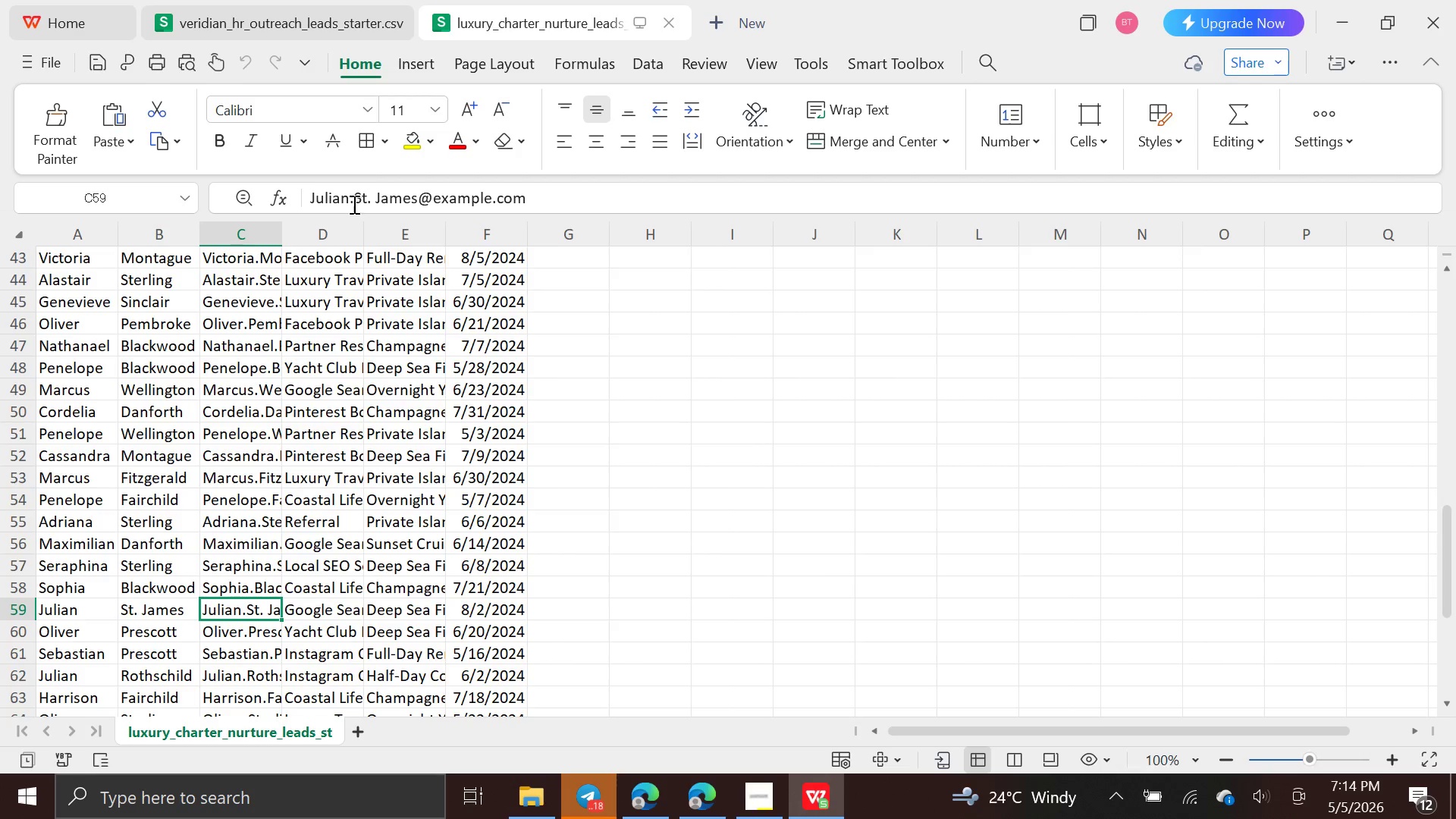 
left_click([352, 200])
 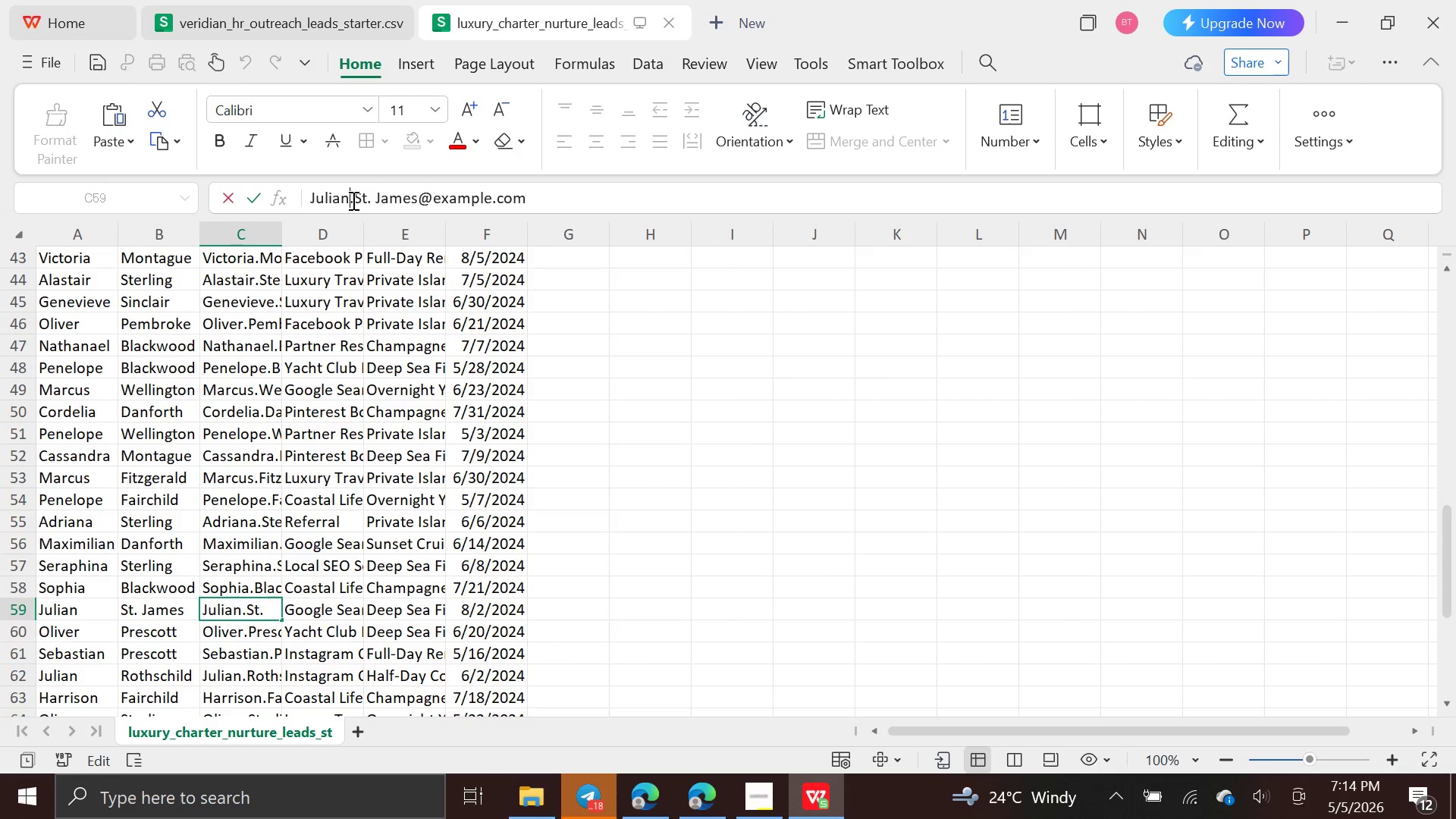 
key(ArrowRight)
 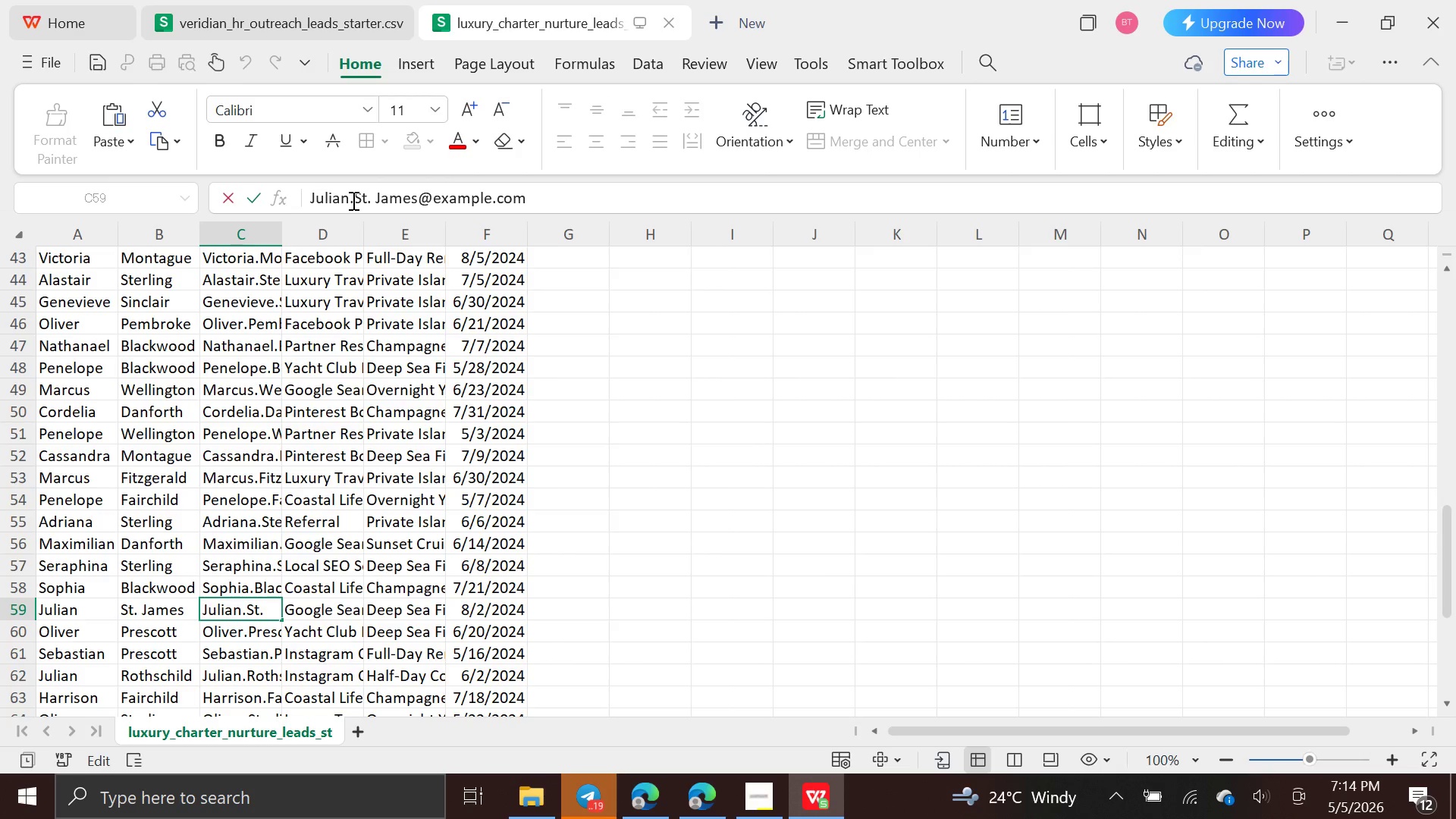 
key(Backspace)
 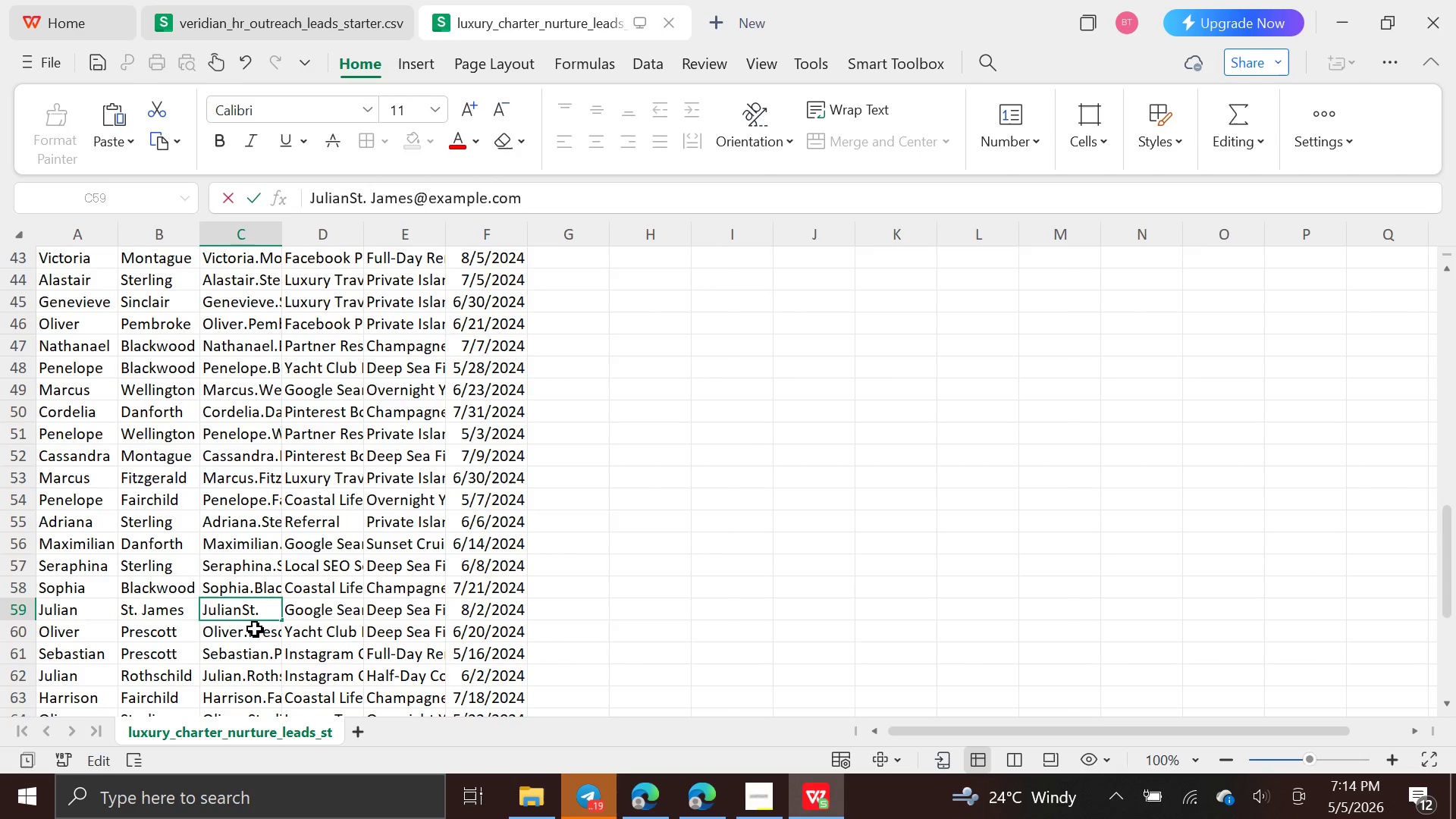 
scroll: coordinate [255, 629], scroll_direction: down, amount: 5.0
 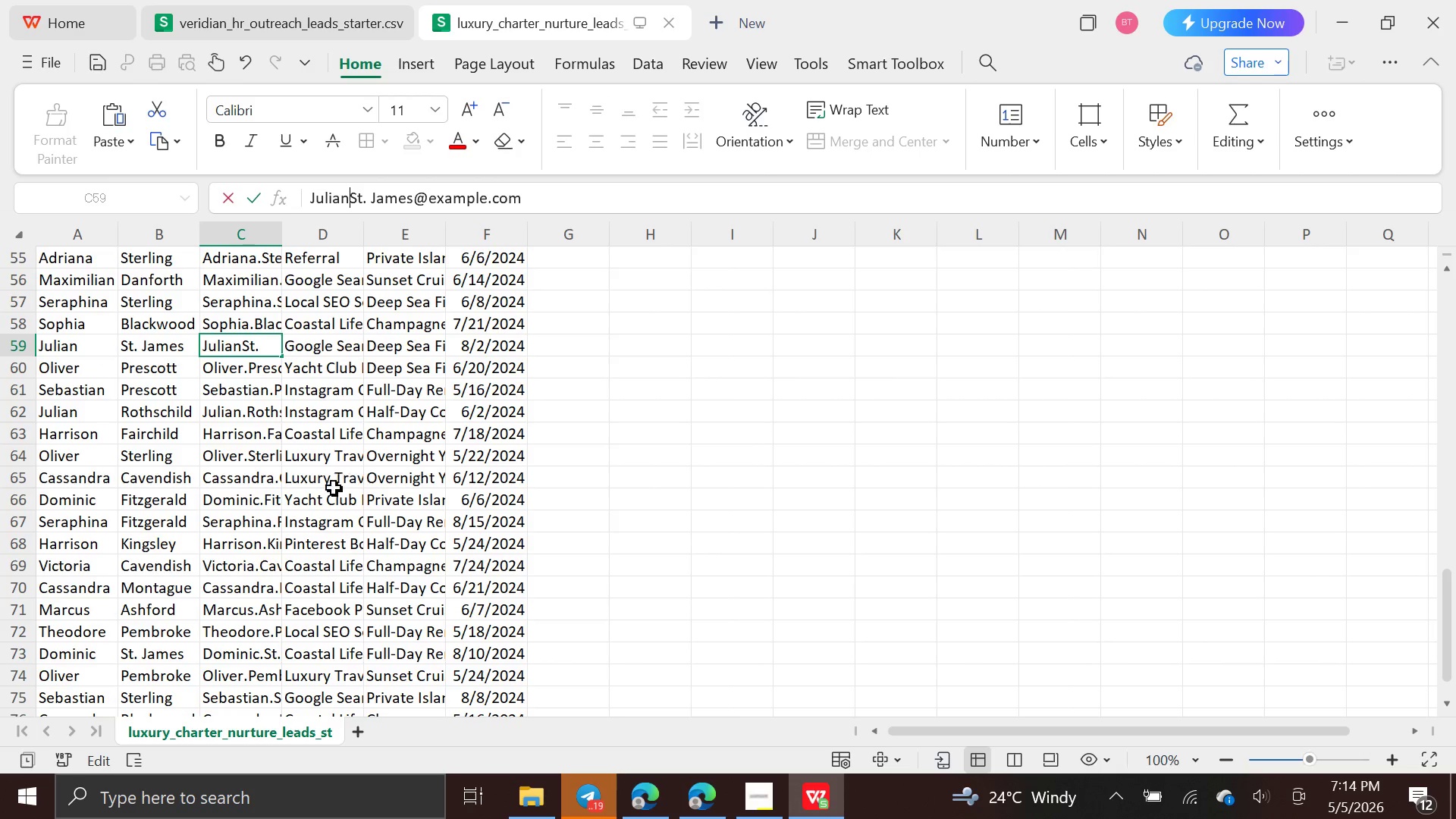 
left_click([255, 522])
 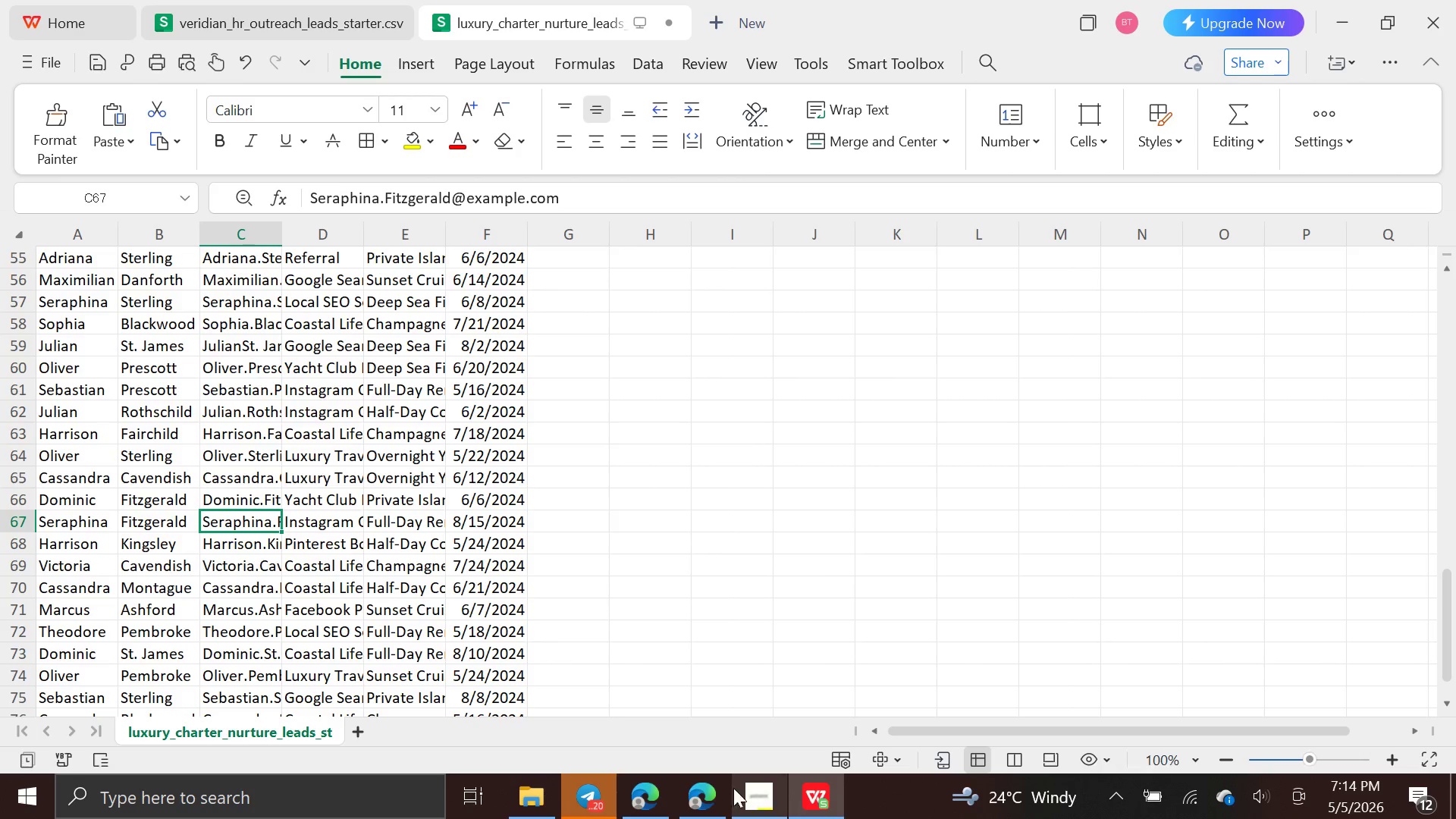 
left_click([717, 796])
 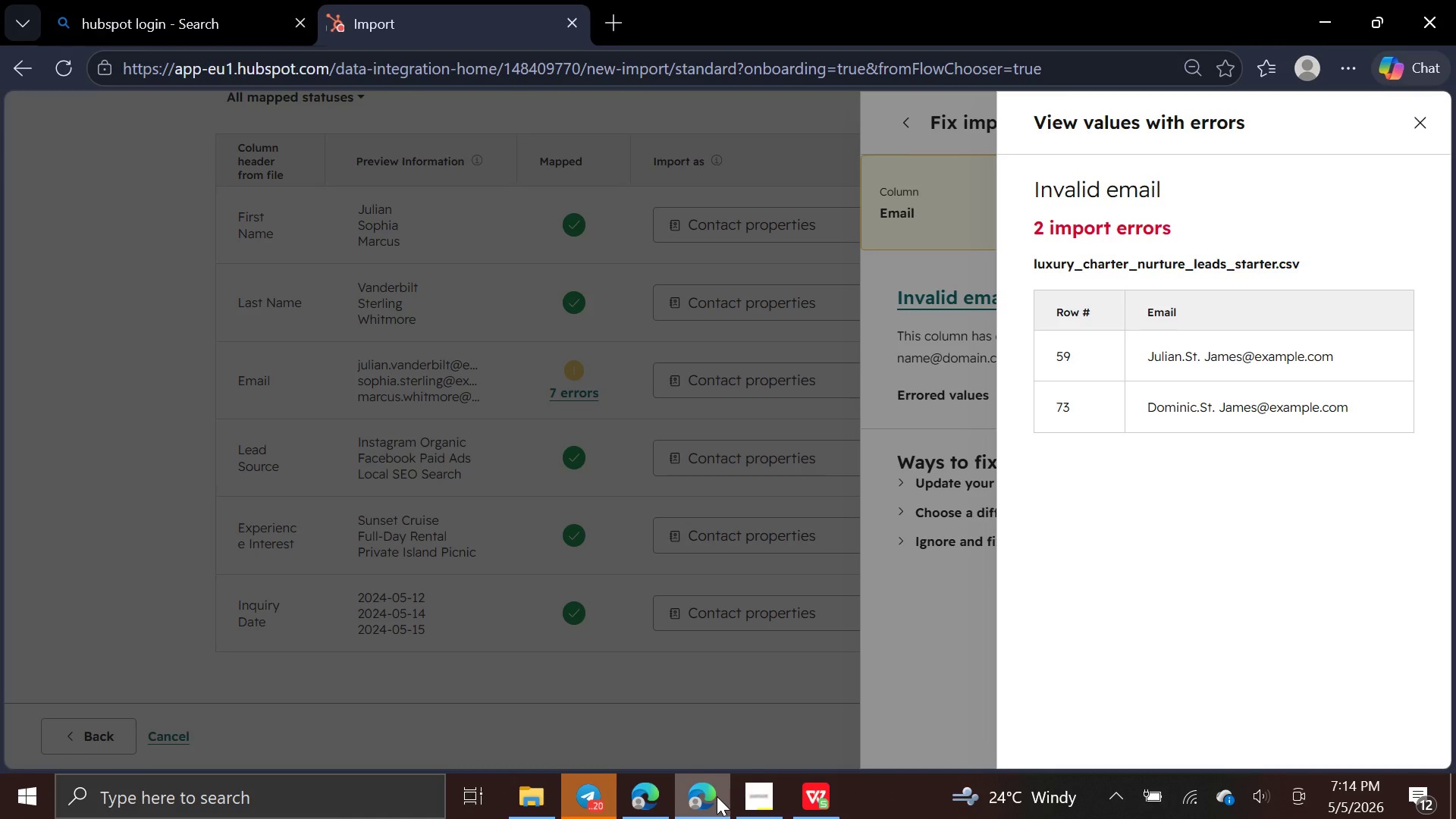 
wait(8.41)
 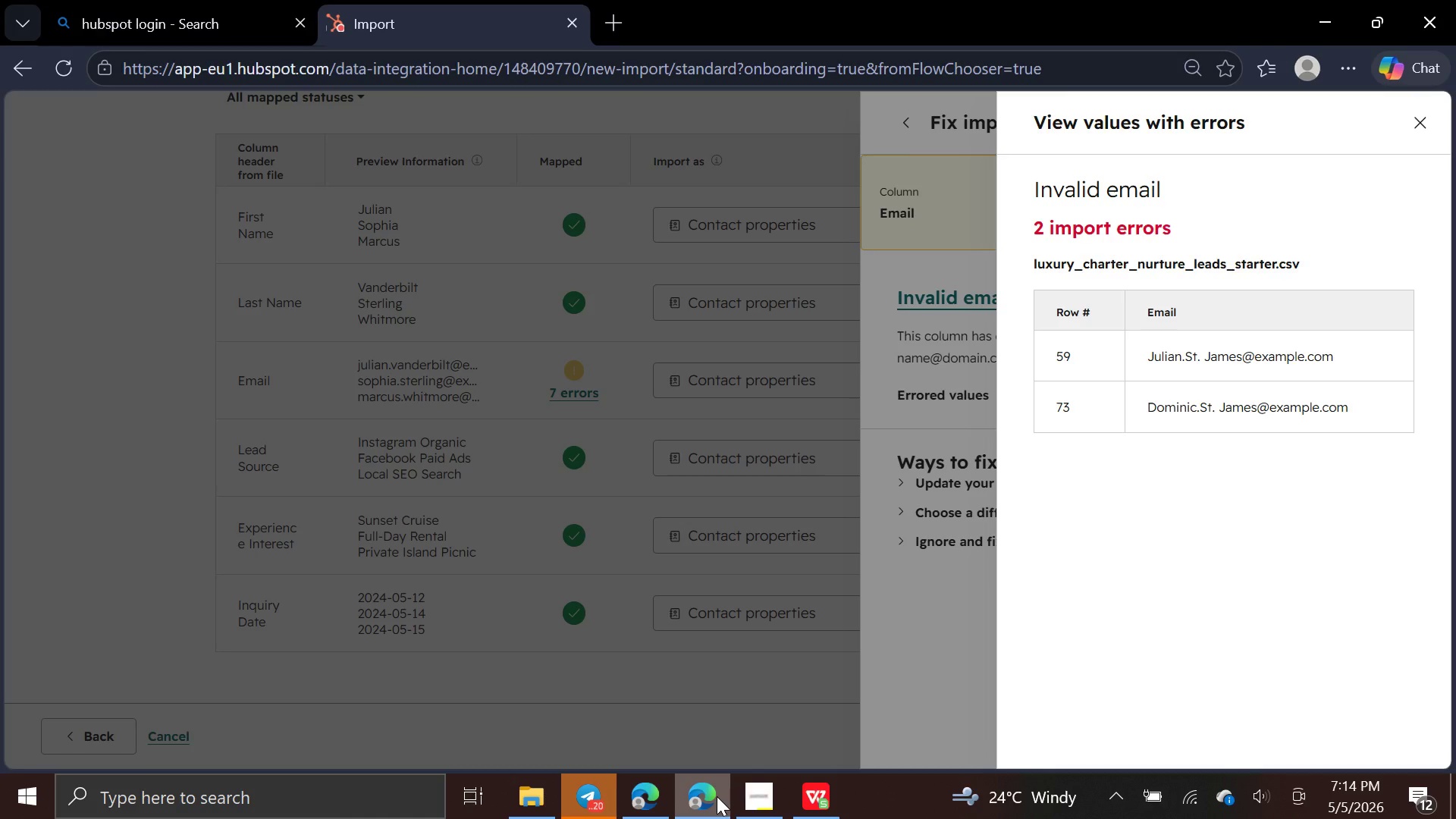 
left_click([827, 795])
 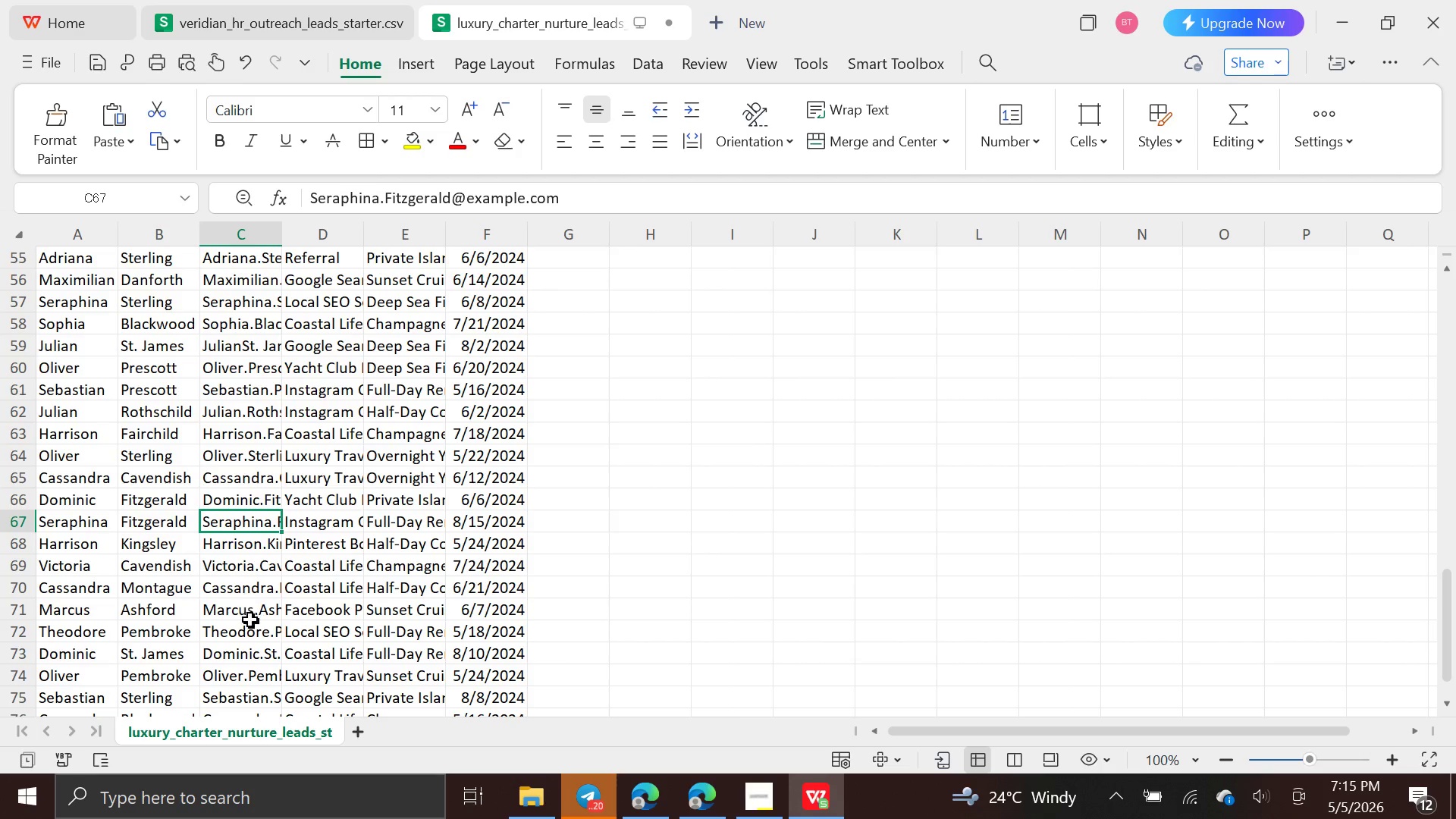 
left_click([252, 656])
 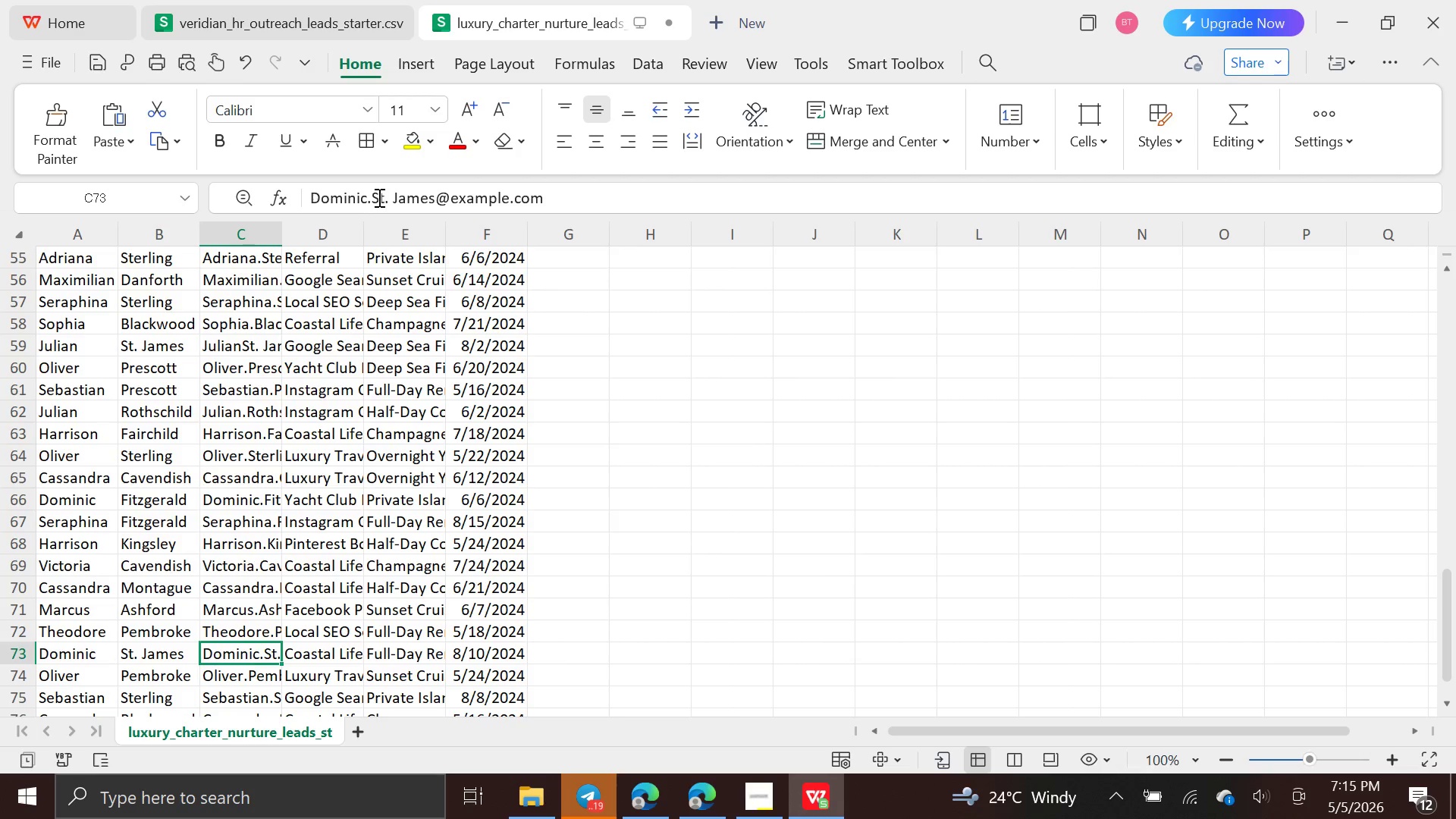 
left_click([374, 197])
 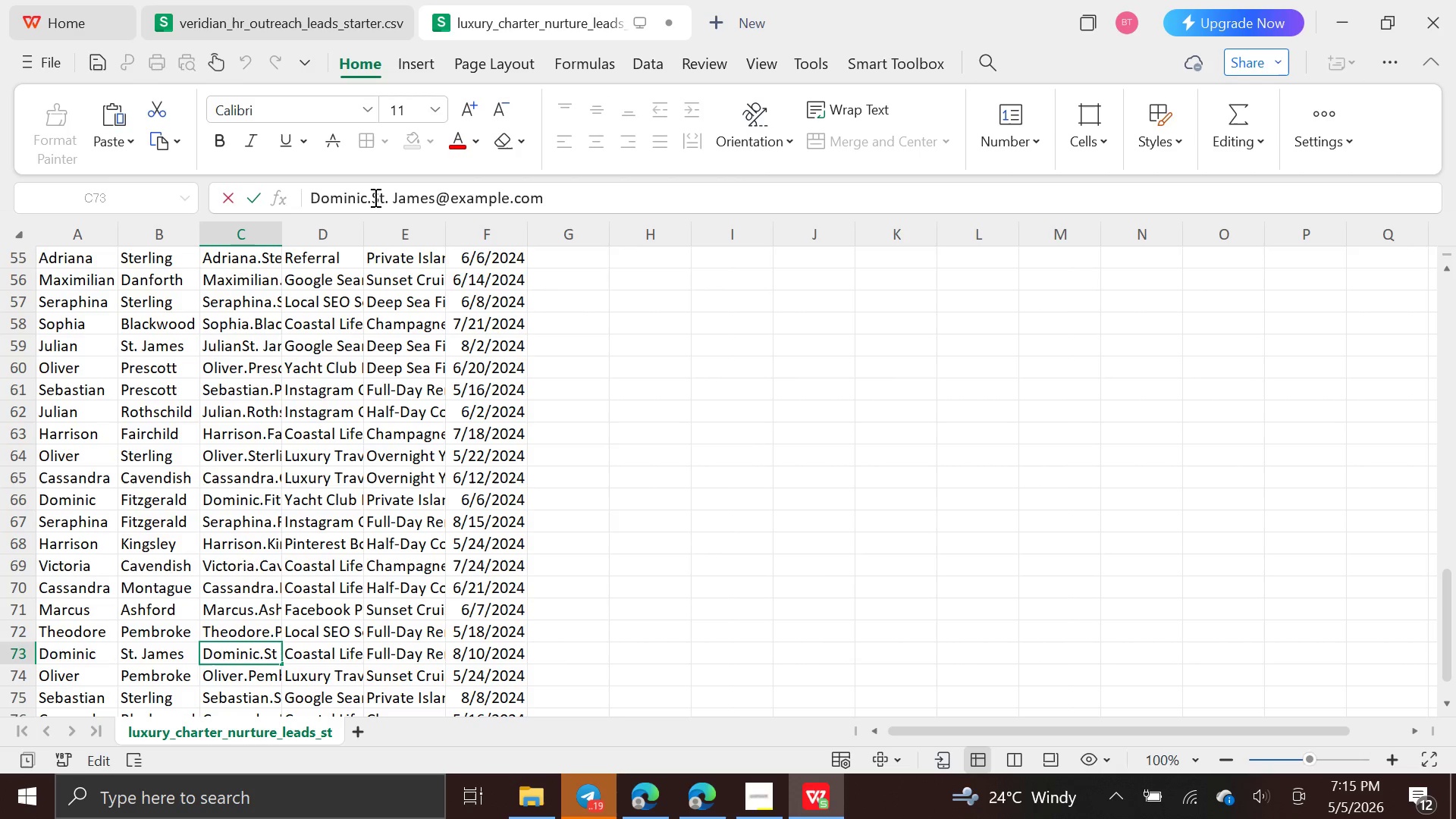 
key(Backspace)
 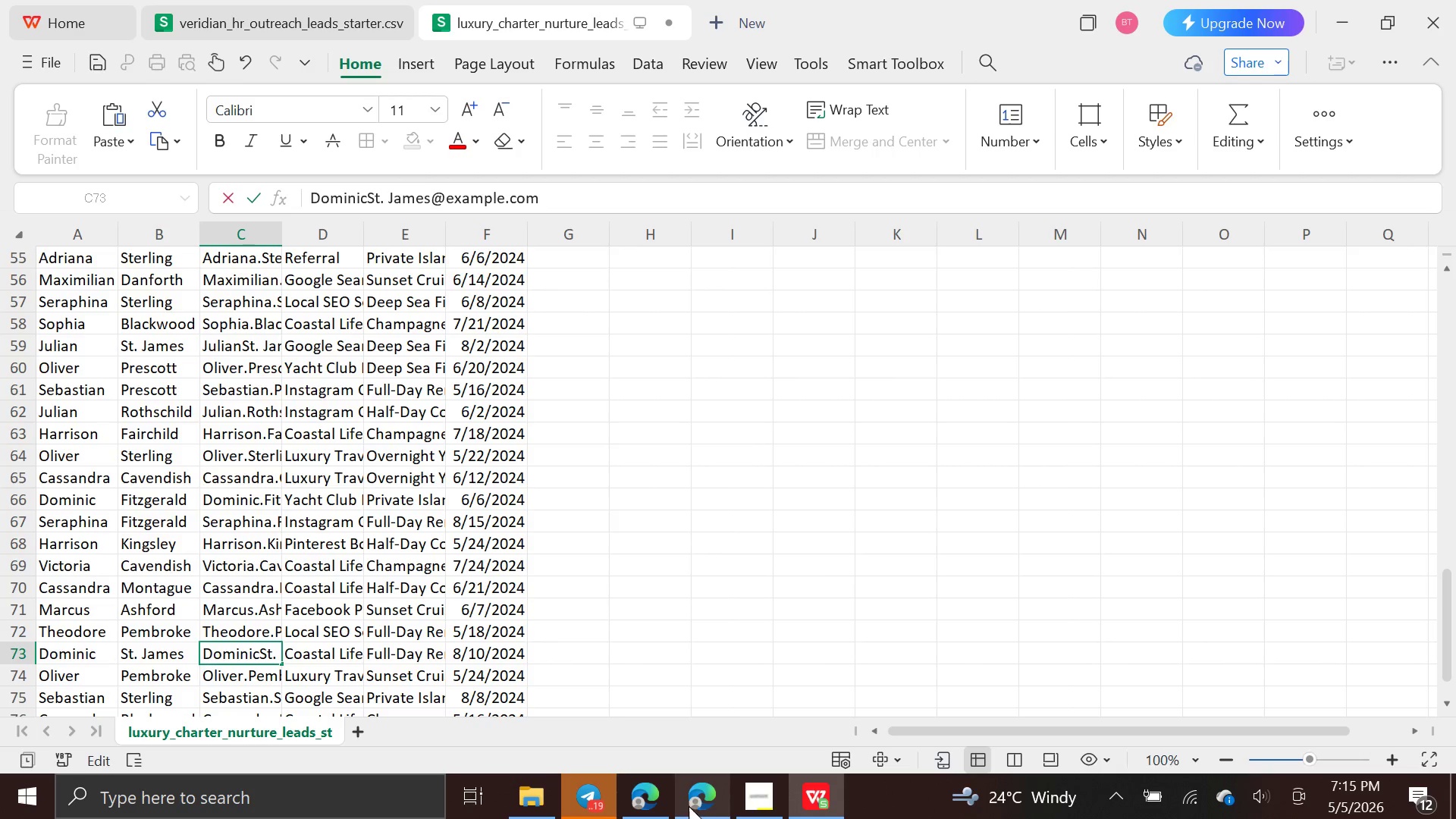 
left_click([695, 797])
 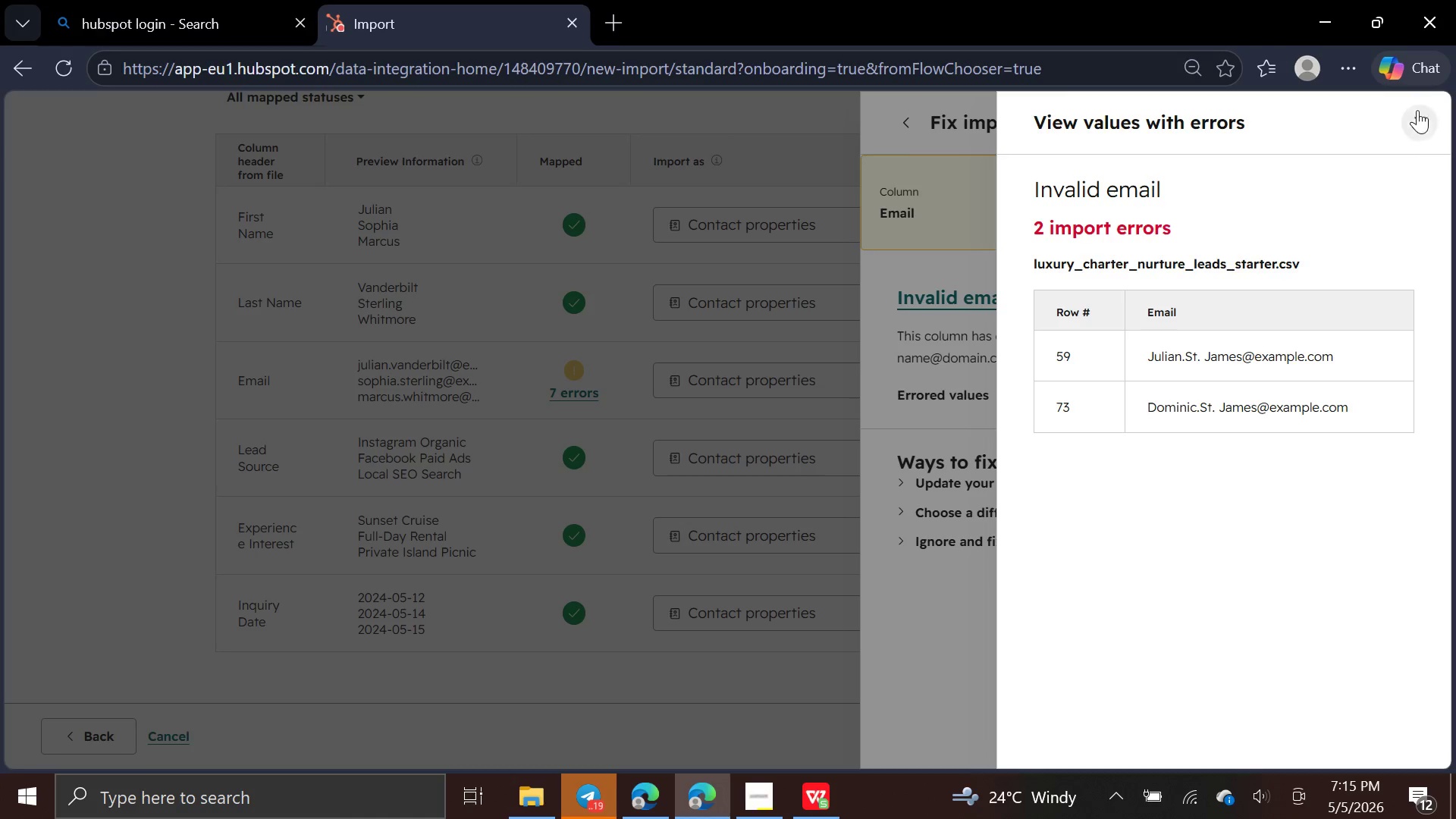 
left_click([1415, 126])
 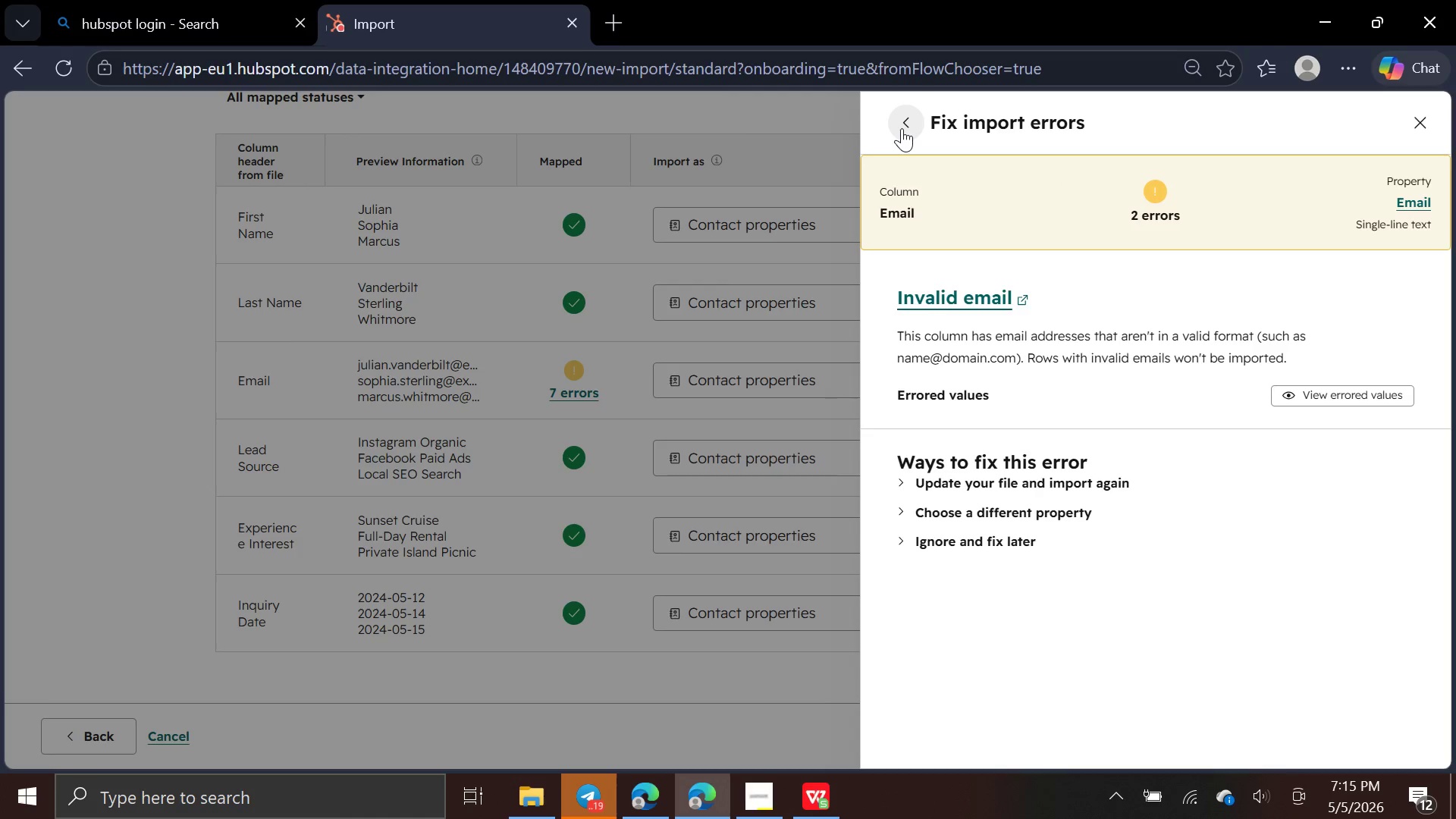 
left_click([902, 128])
 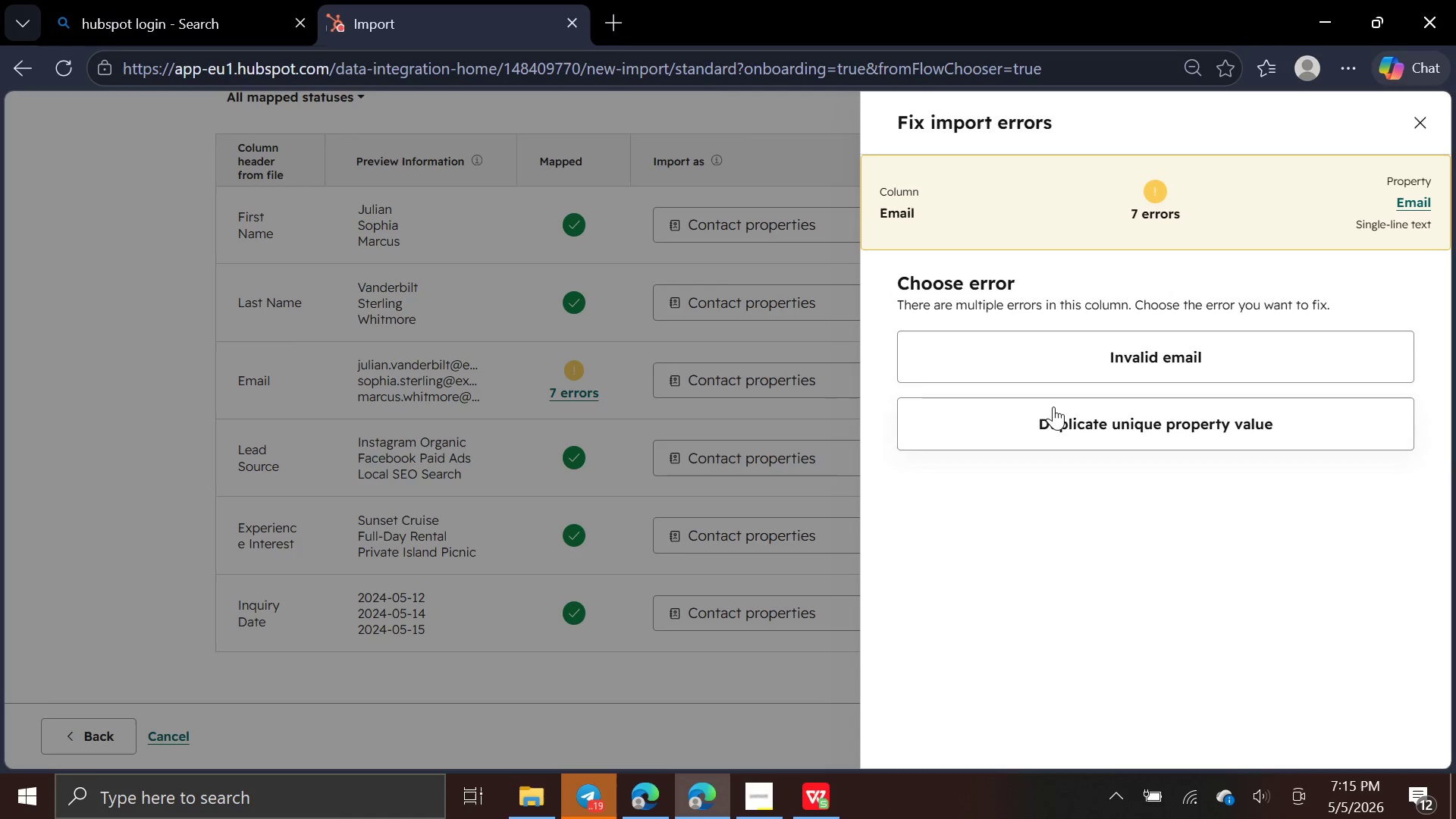 
left_click([1052, 420])
 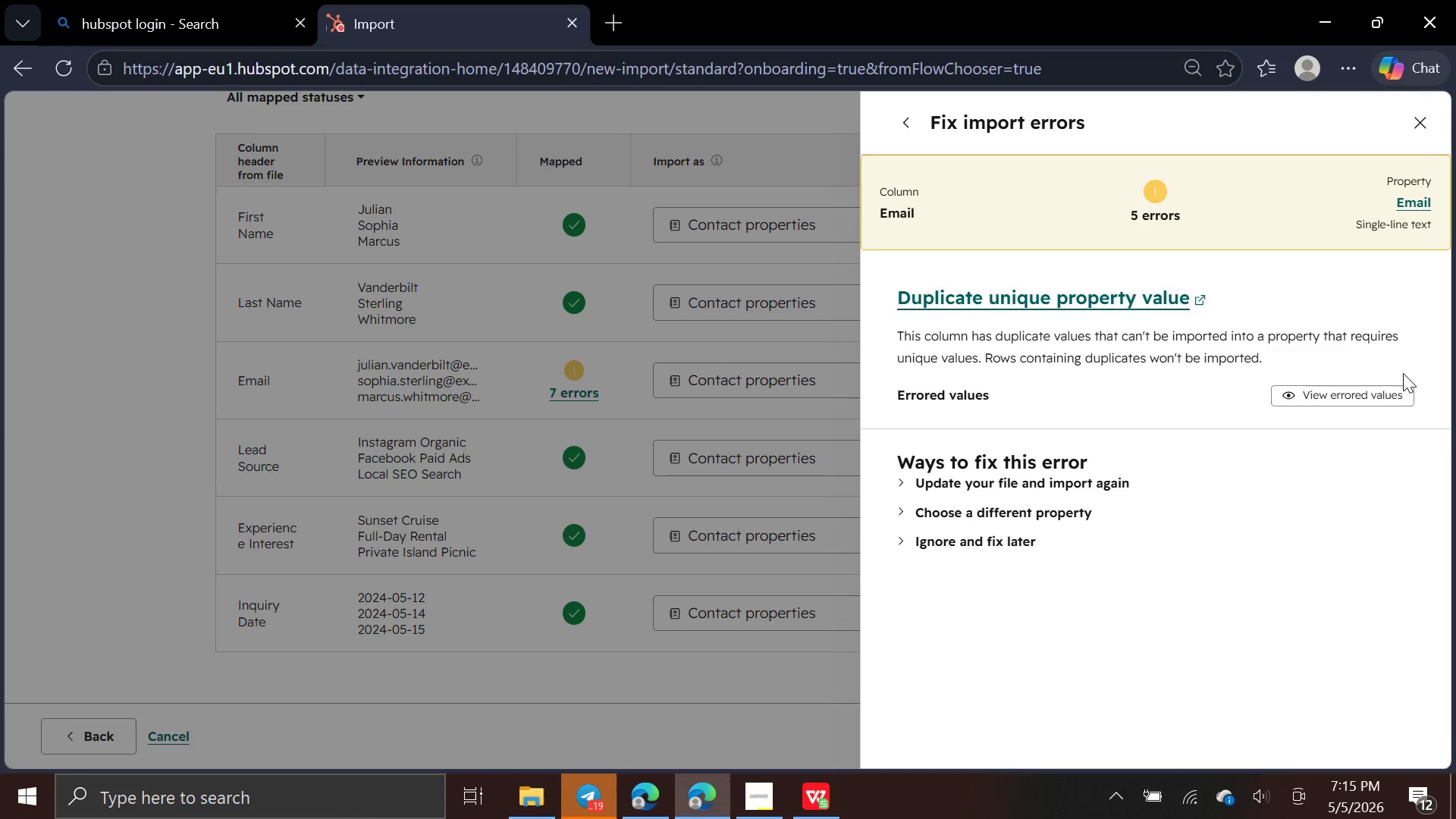 
left_click([1383, 394])
 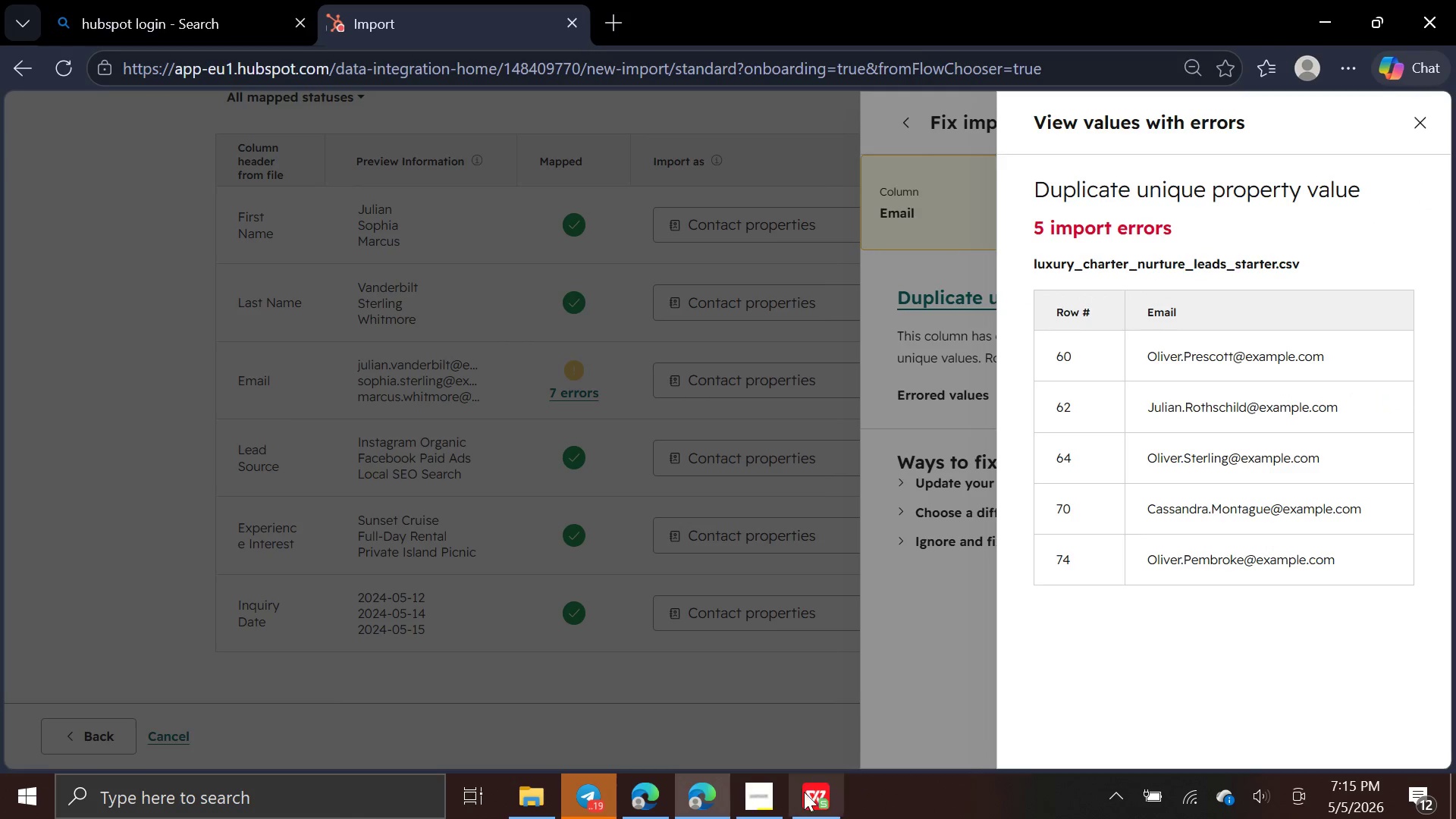 
wait(6.12)
 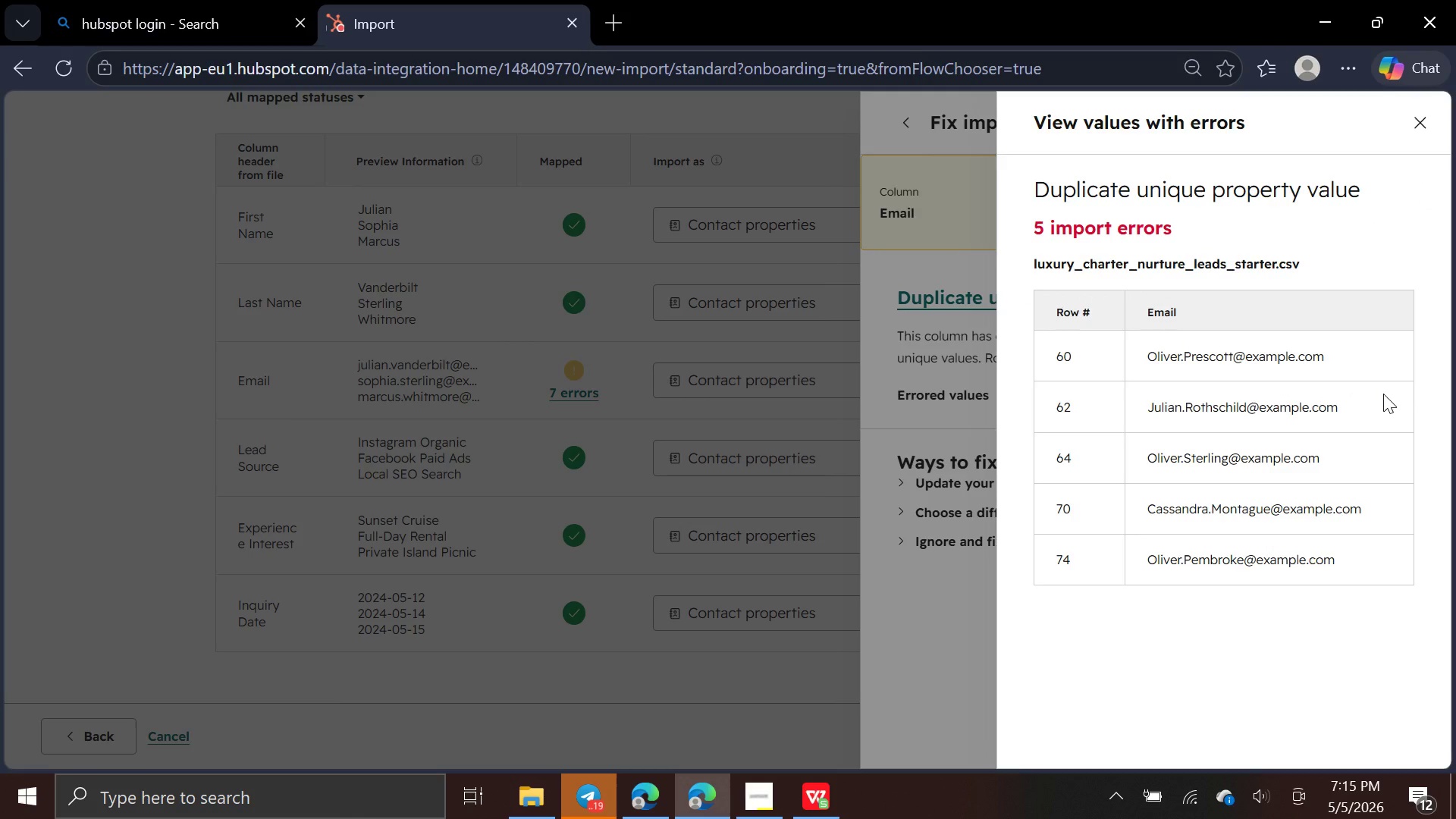 
left_click([797, 795])
 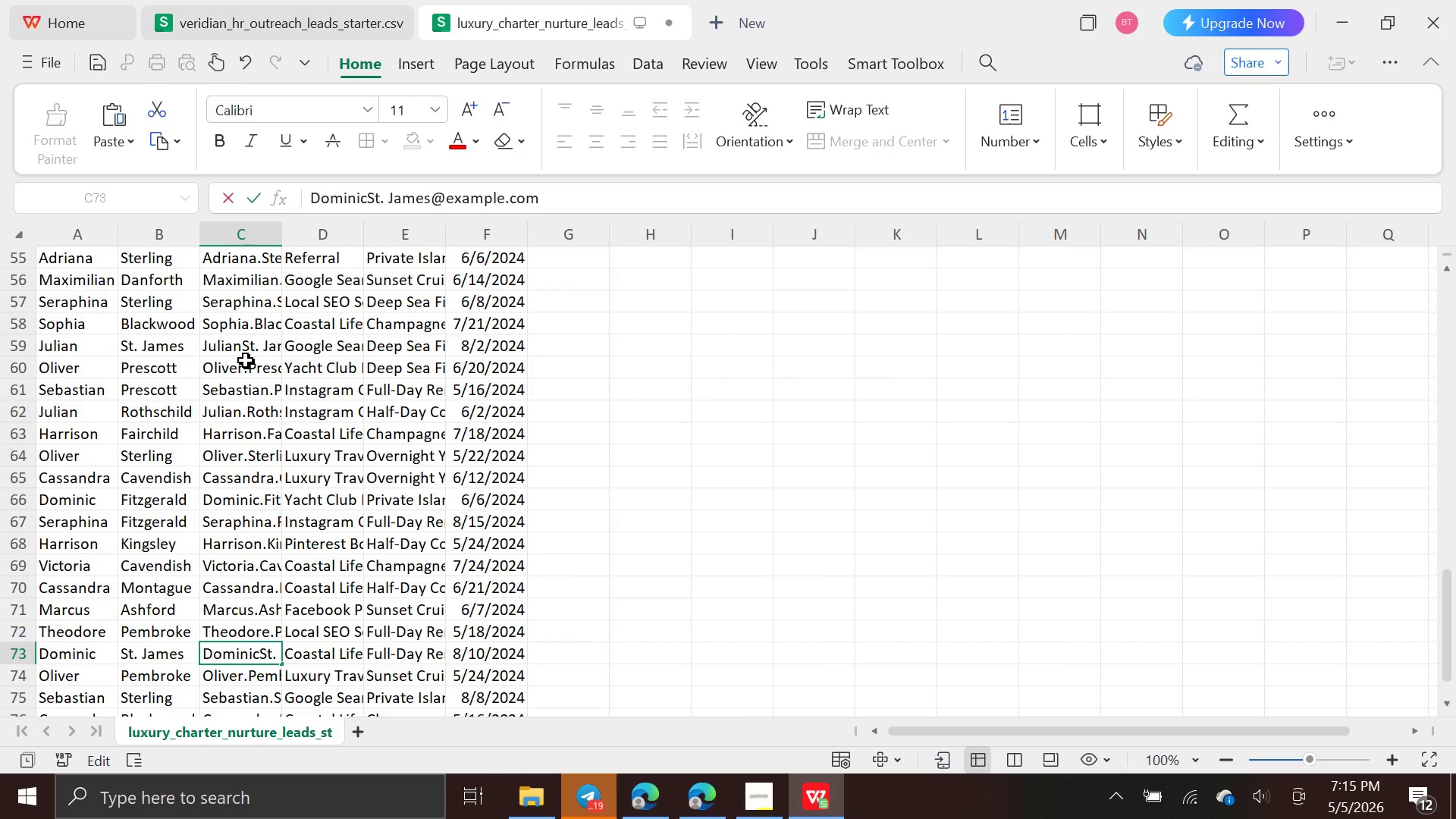 
left_click([246, 373])
 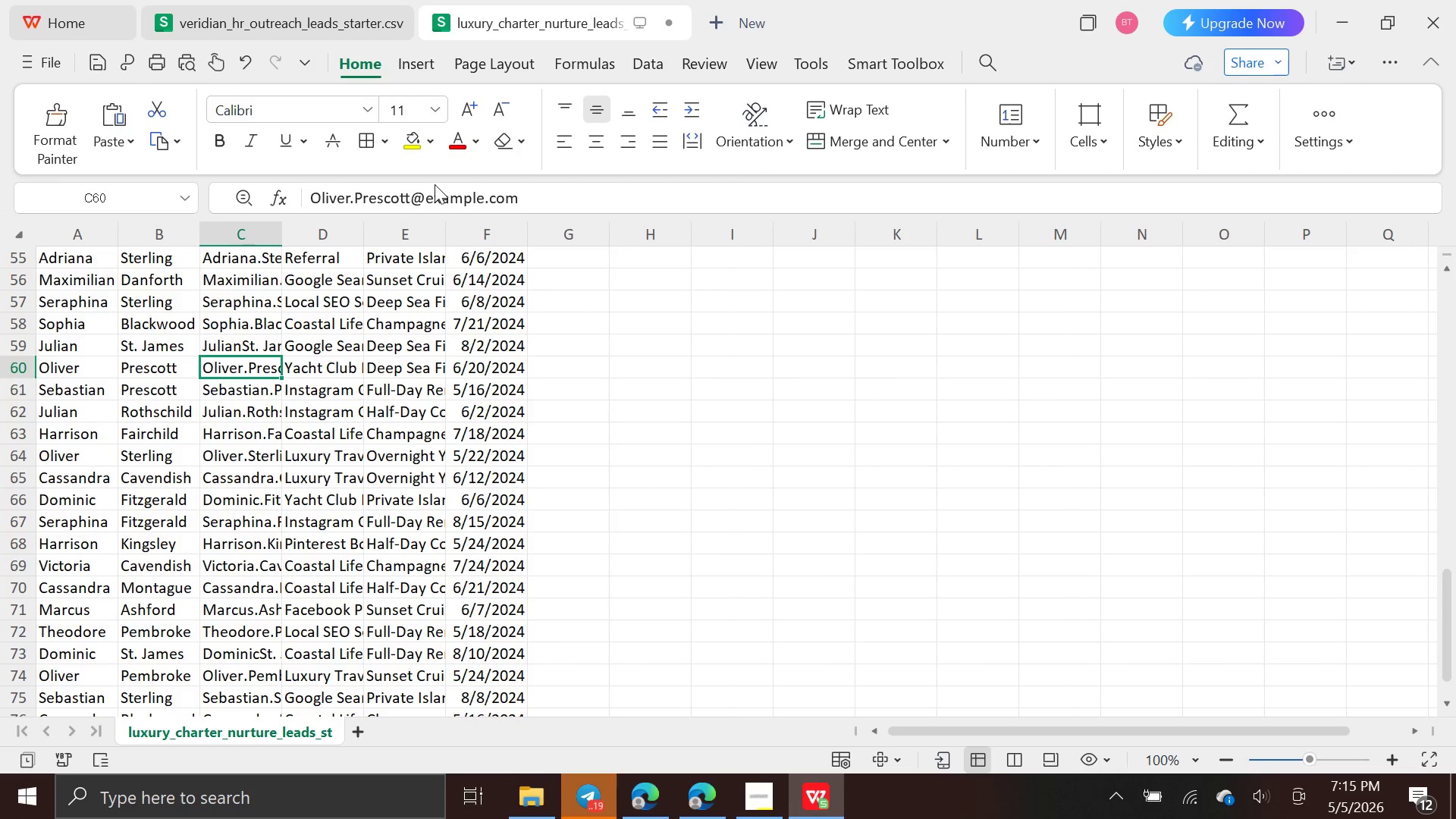 
left_click([407, 193])
 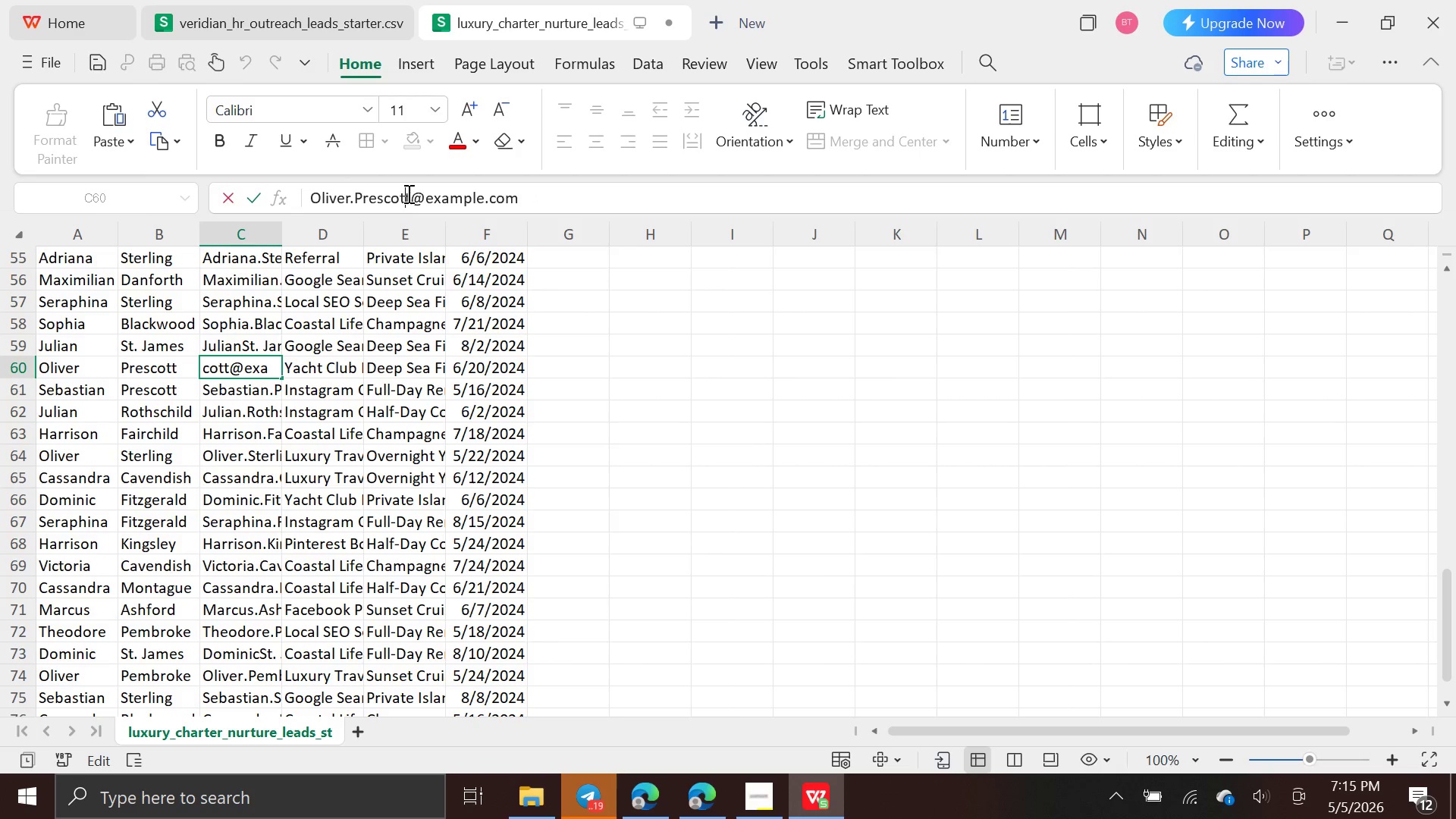 
key(Backspace)
 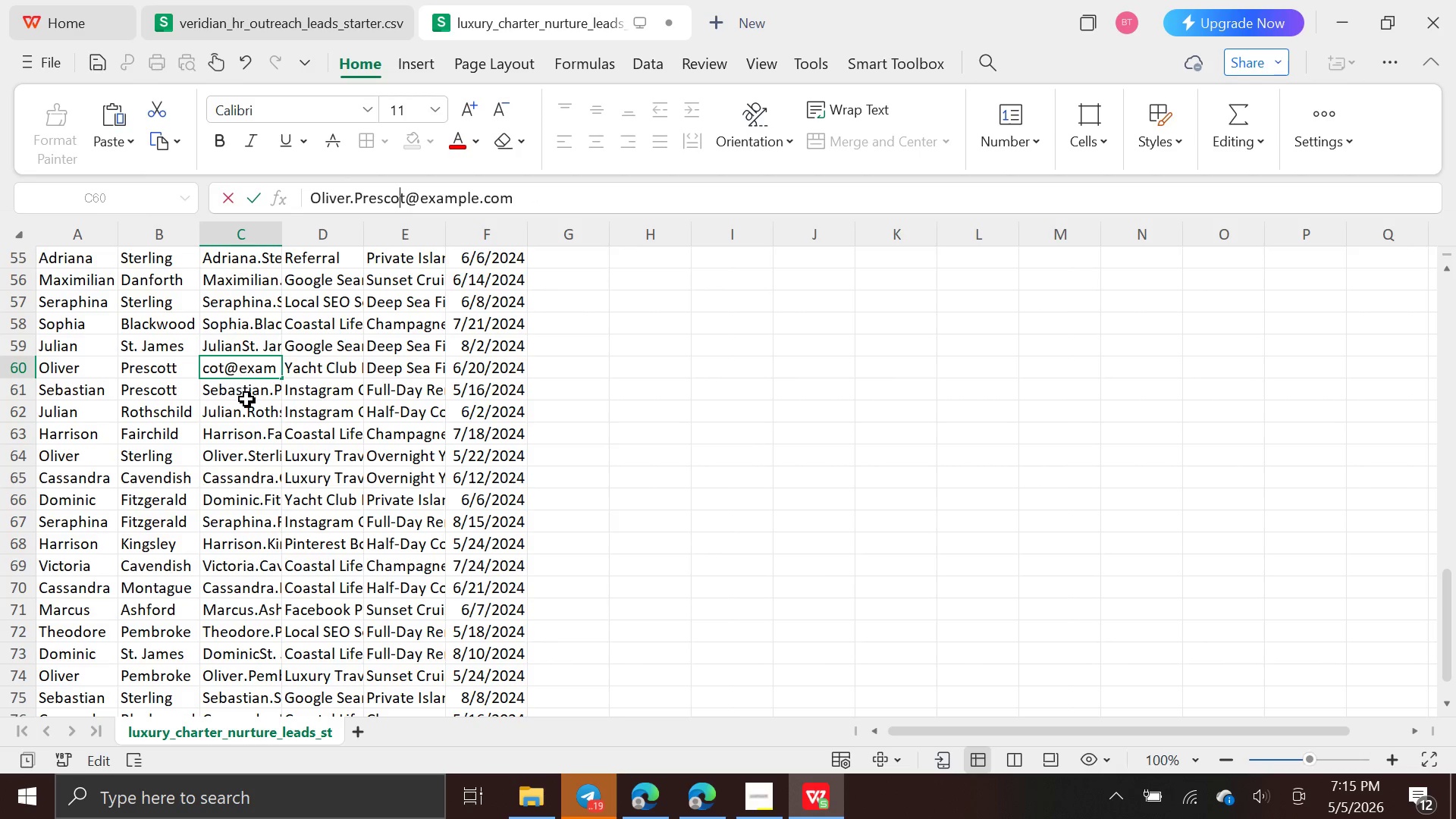 
left_click([253, 416])
 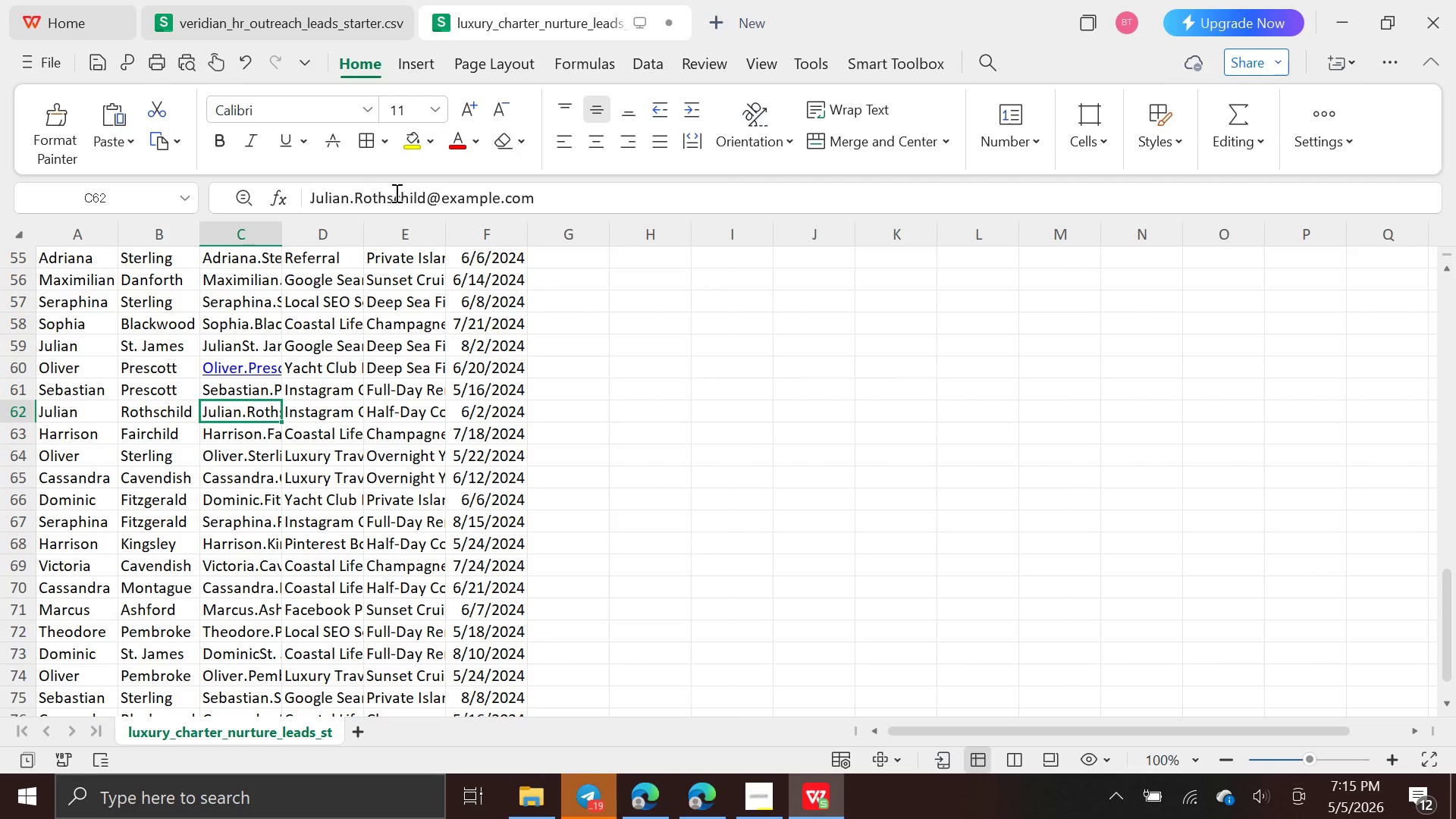 
left_click([395, 195])
 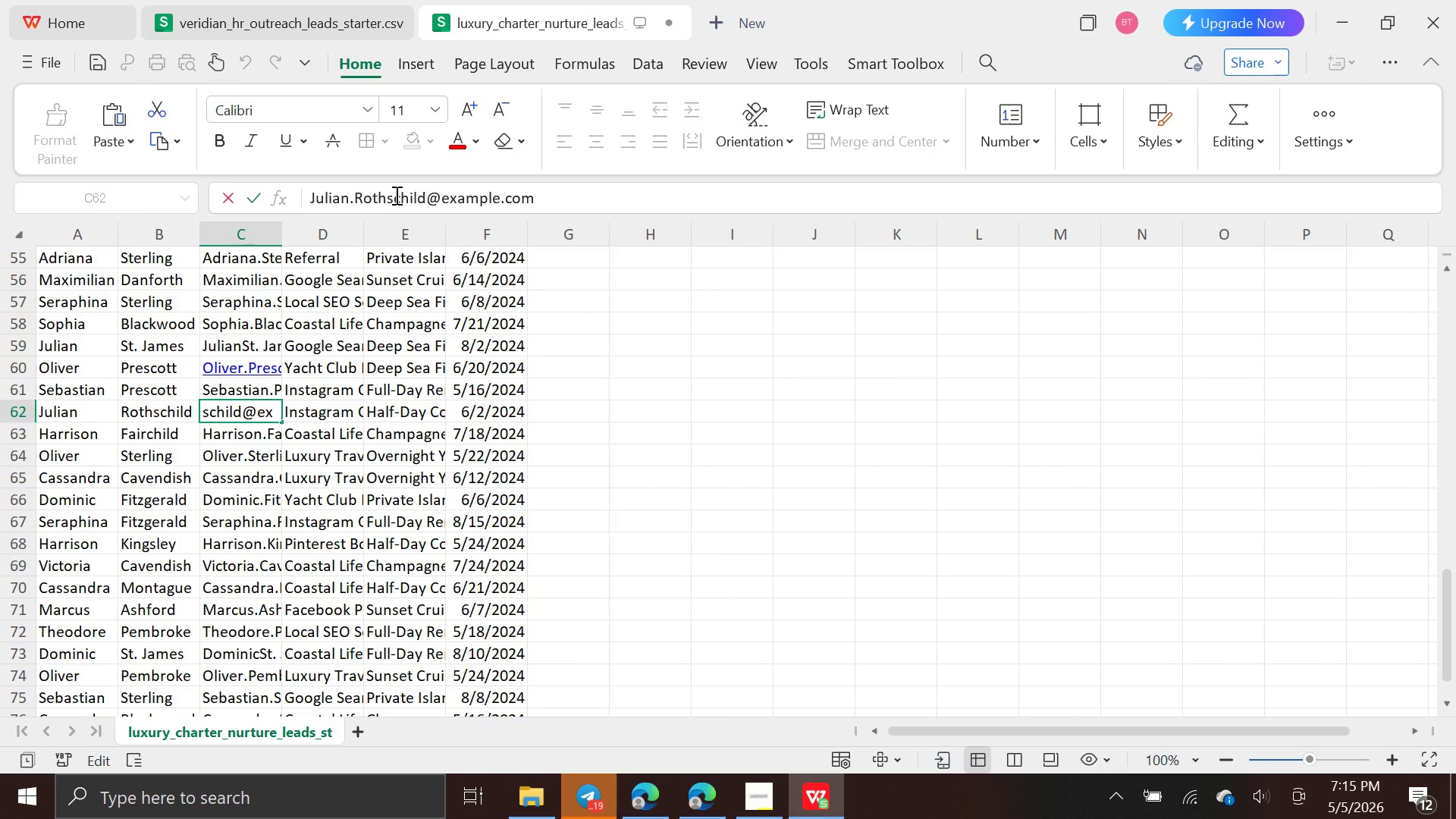 
key(Backspace)
 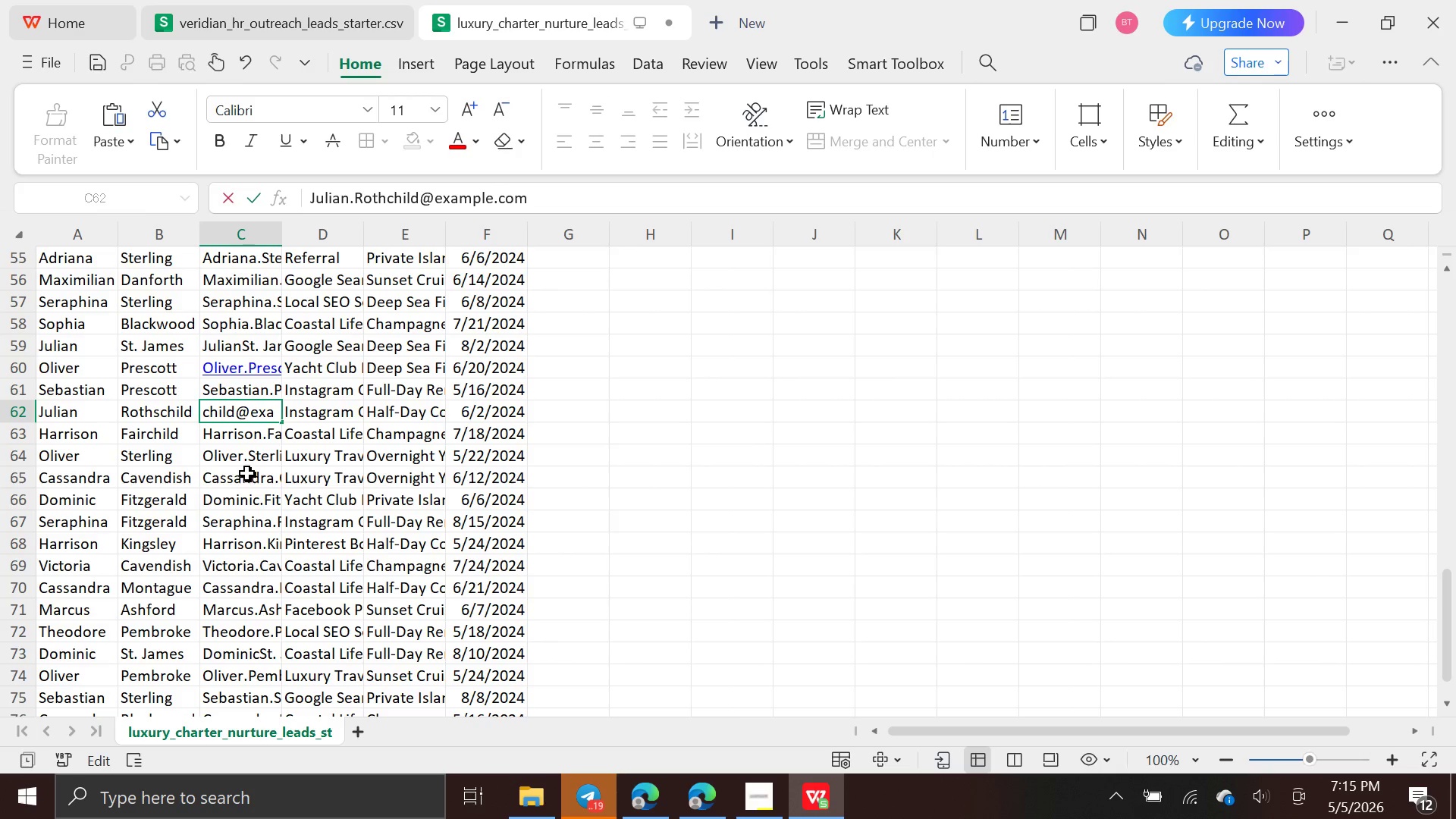 
left_click([259, 462])
 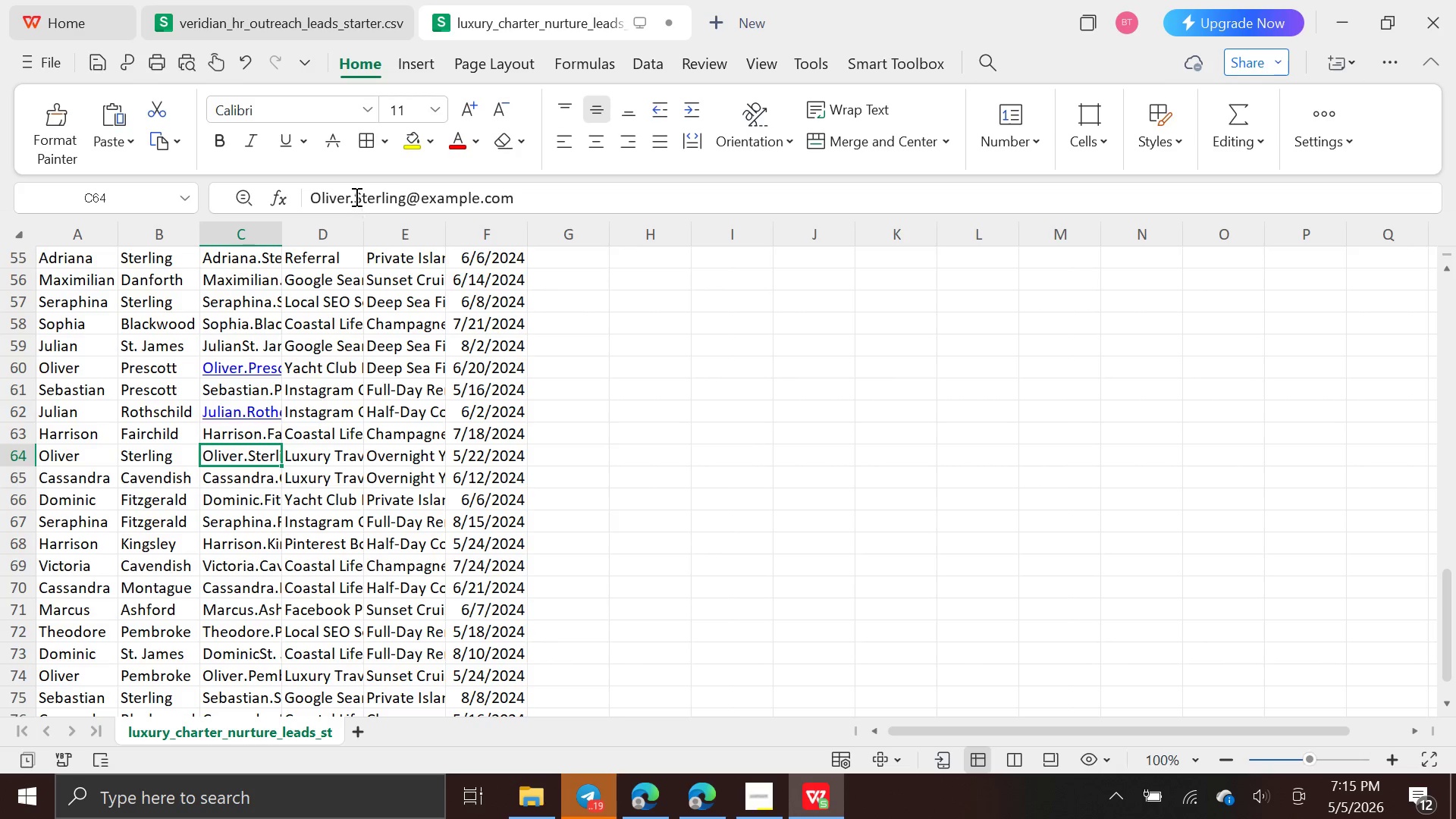 
left_click([353, 193])
 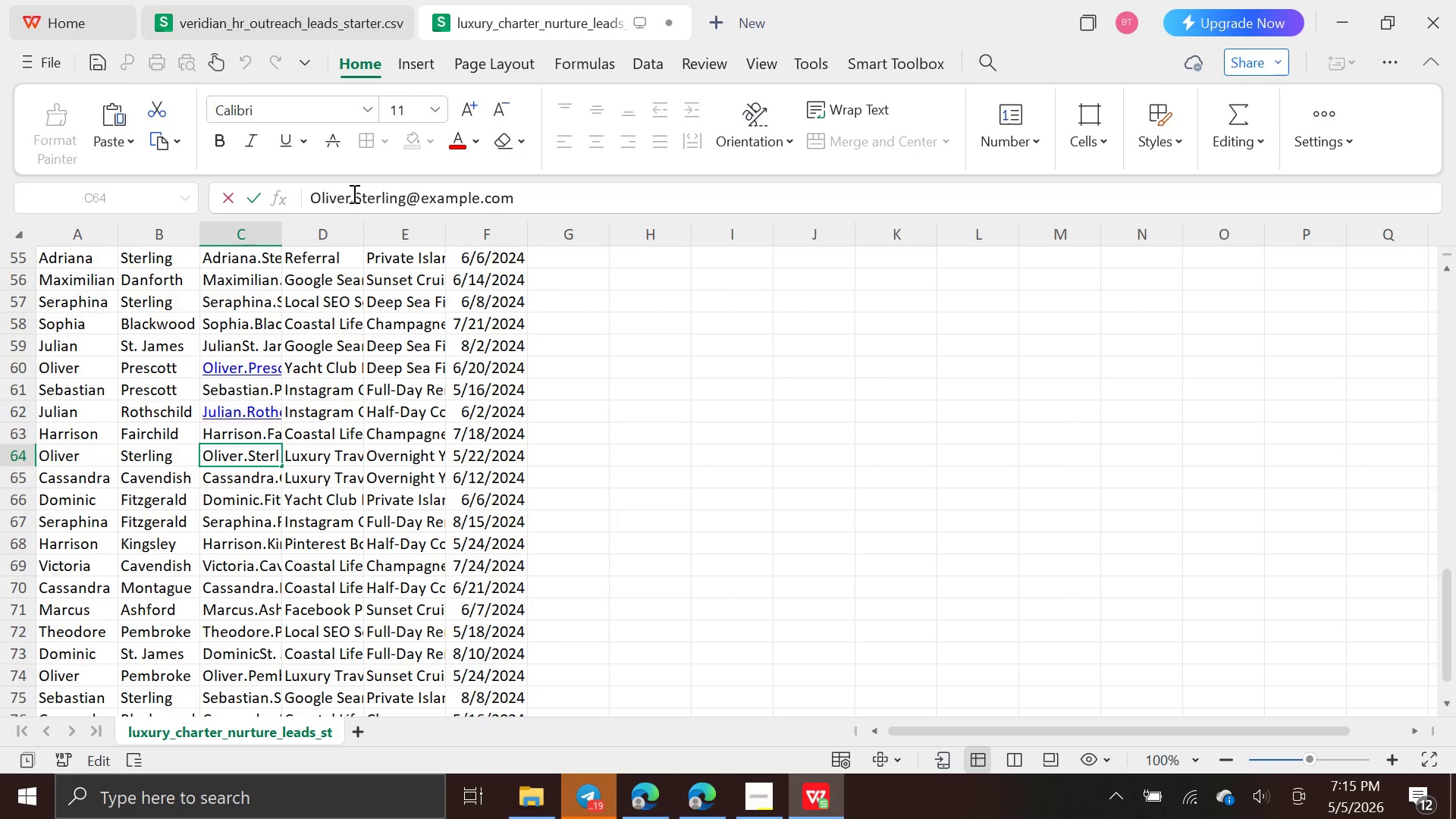 
key(Backspace)
 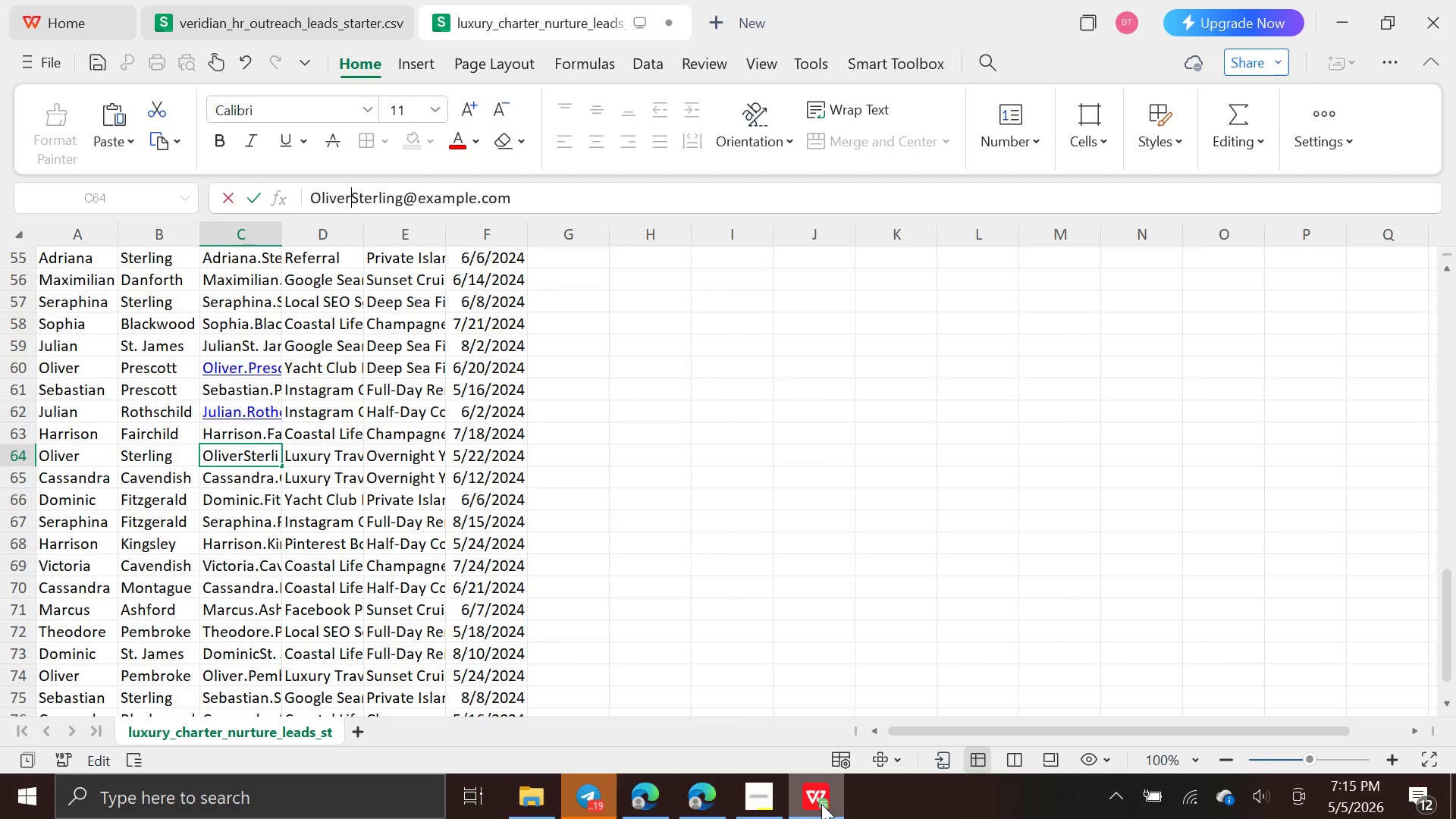 
wait(5.22)
 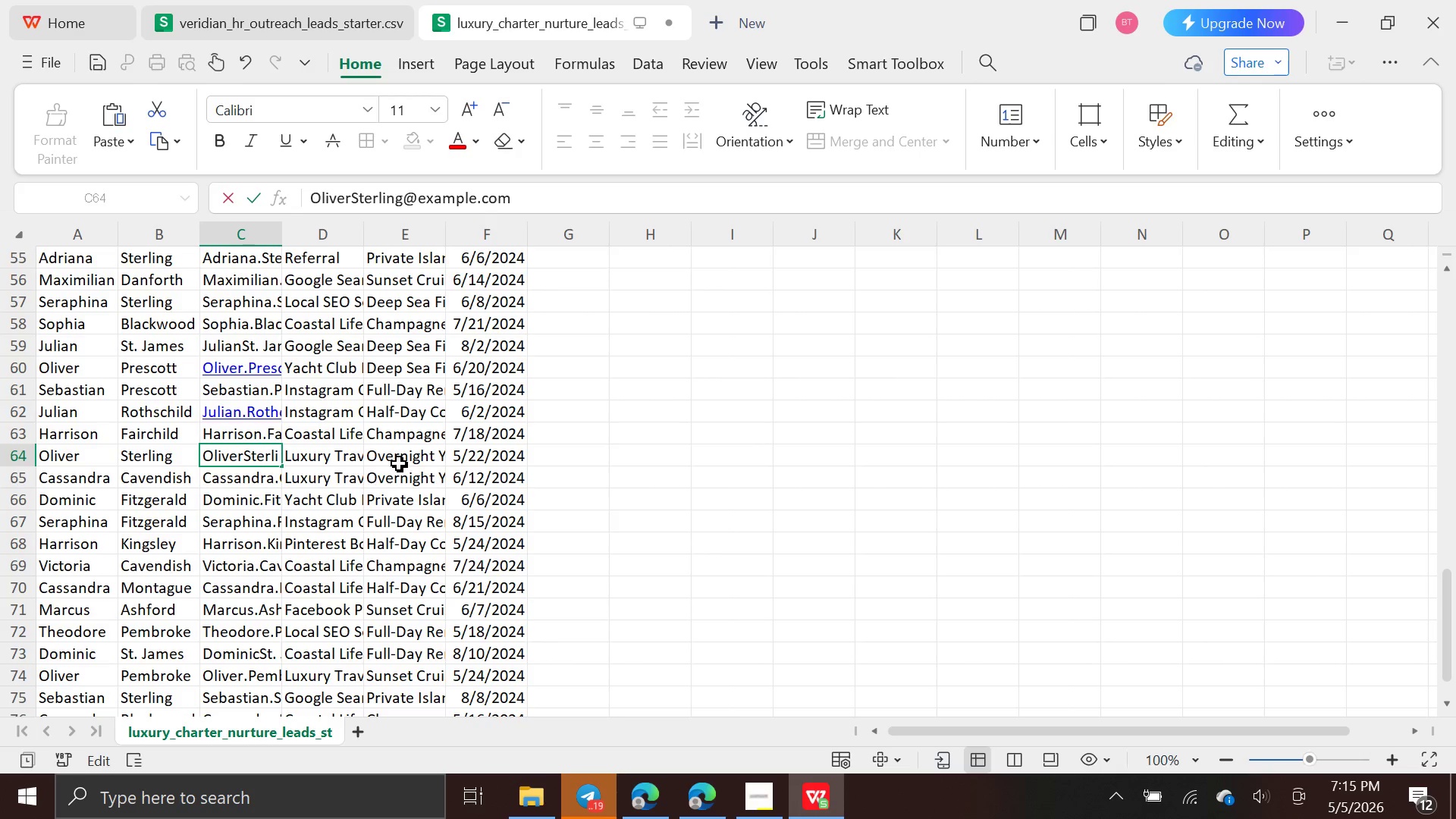 
left_click([695, 799])
 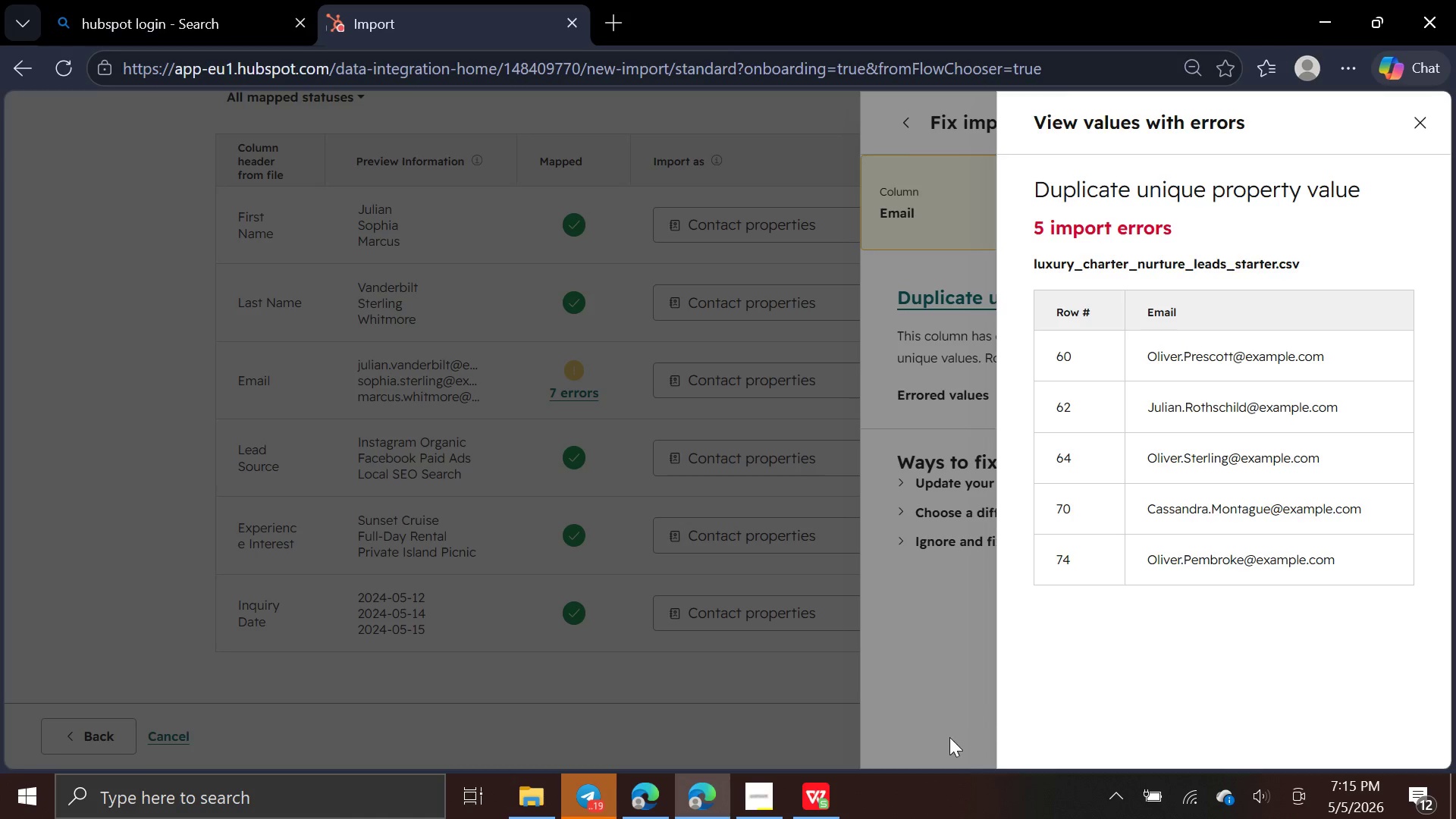 
left_click([821, 792])
 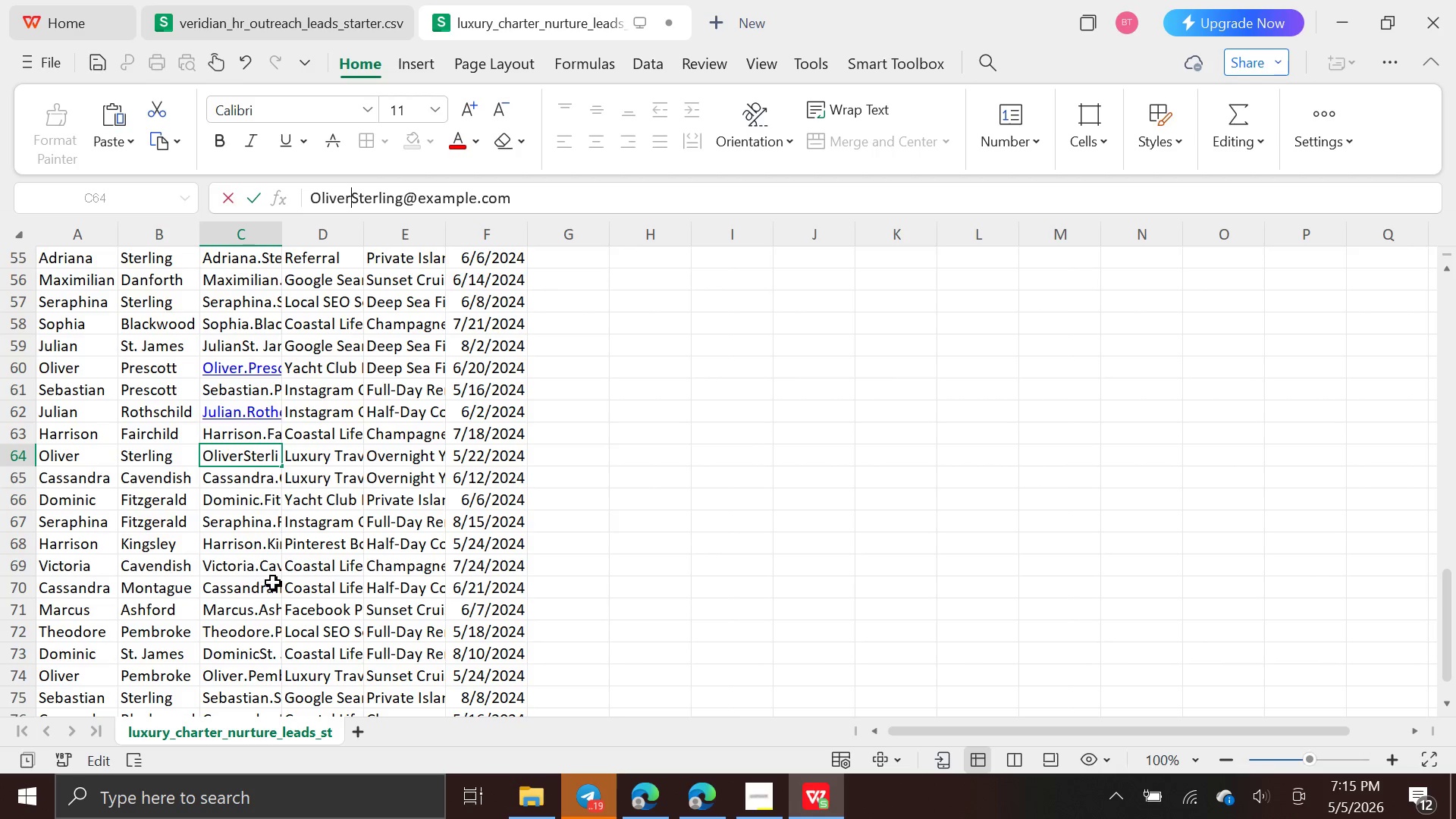 
left_click([271, 588])
 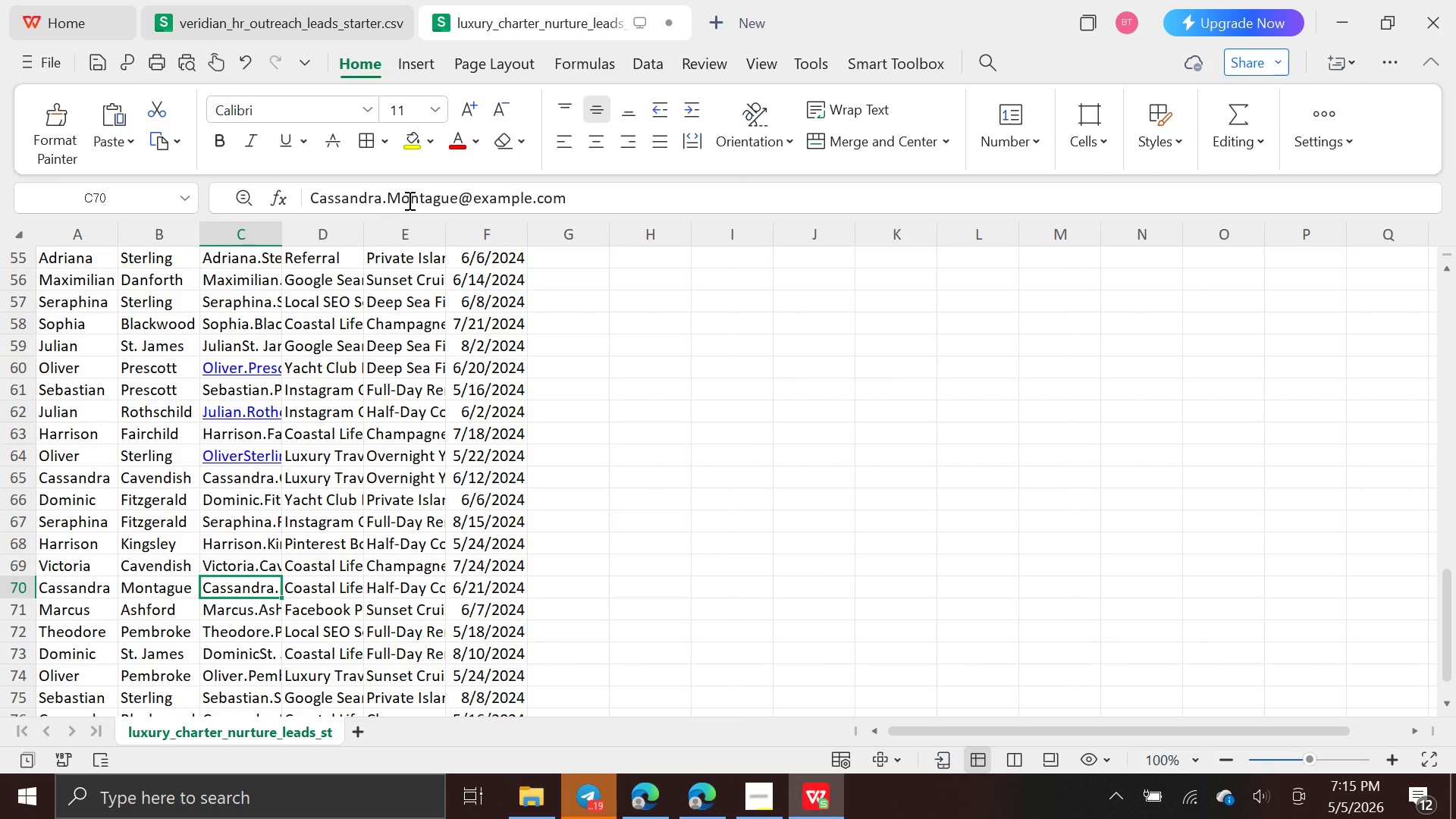 
left_click([408, 199])
 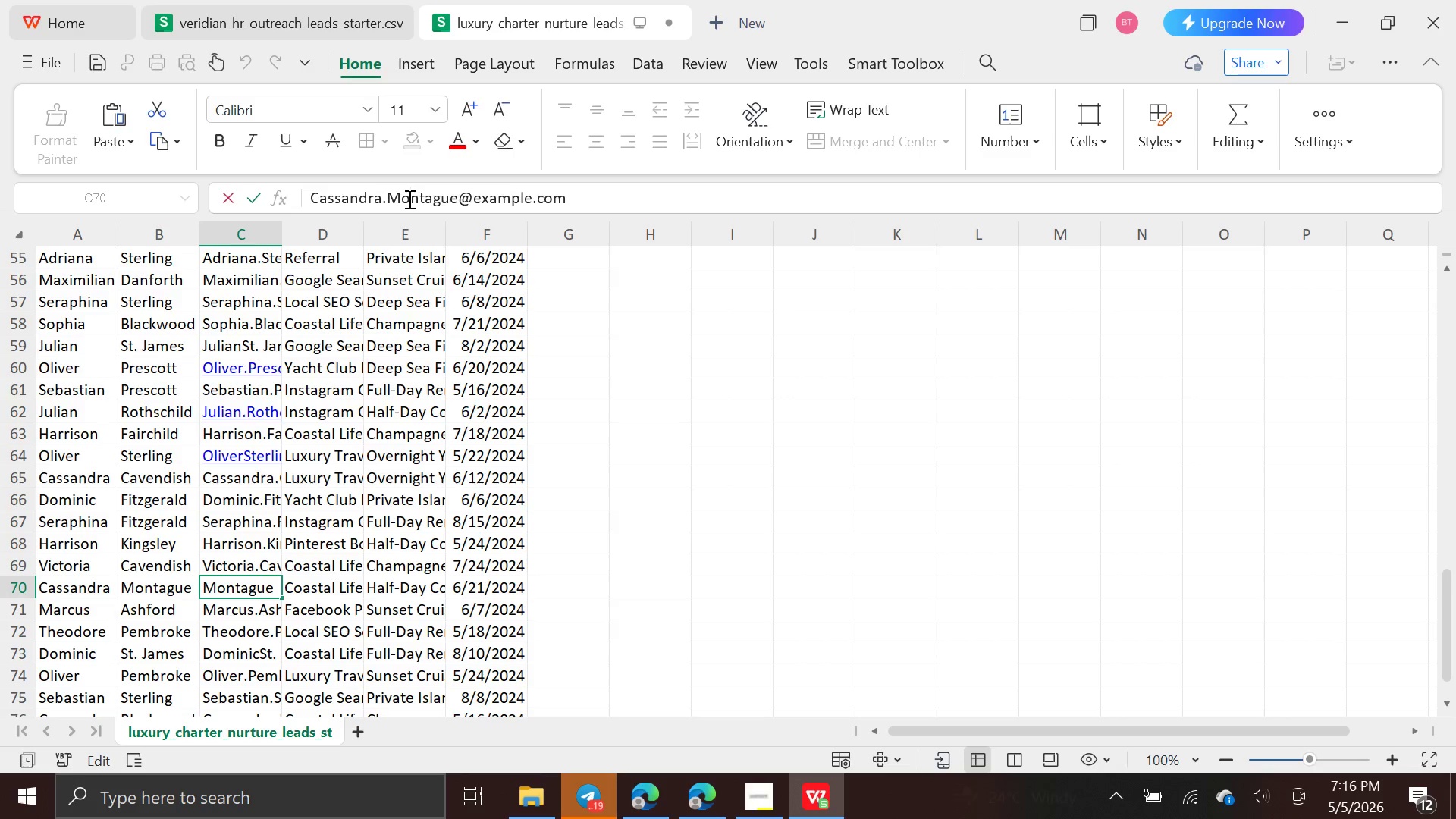 
key(Backspace)
 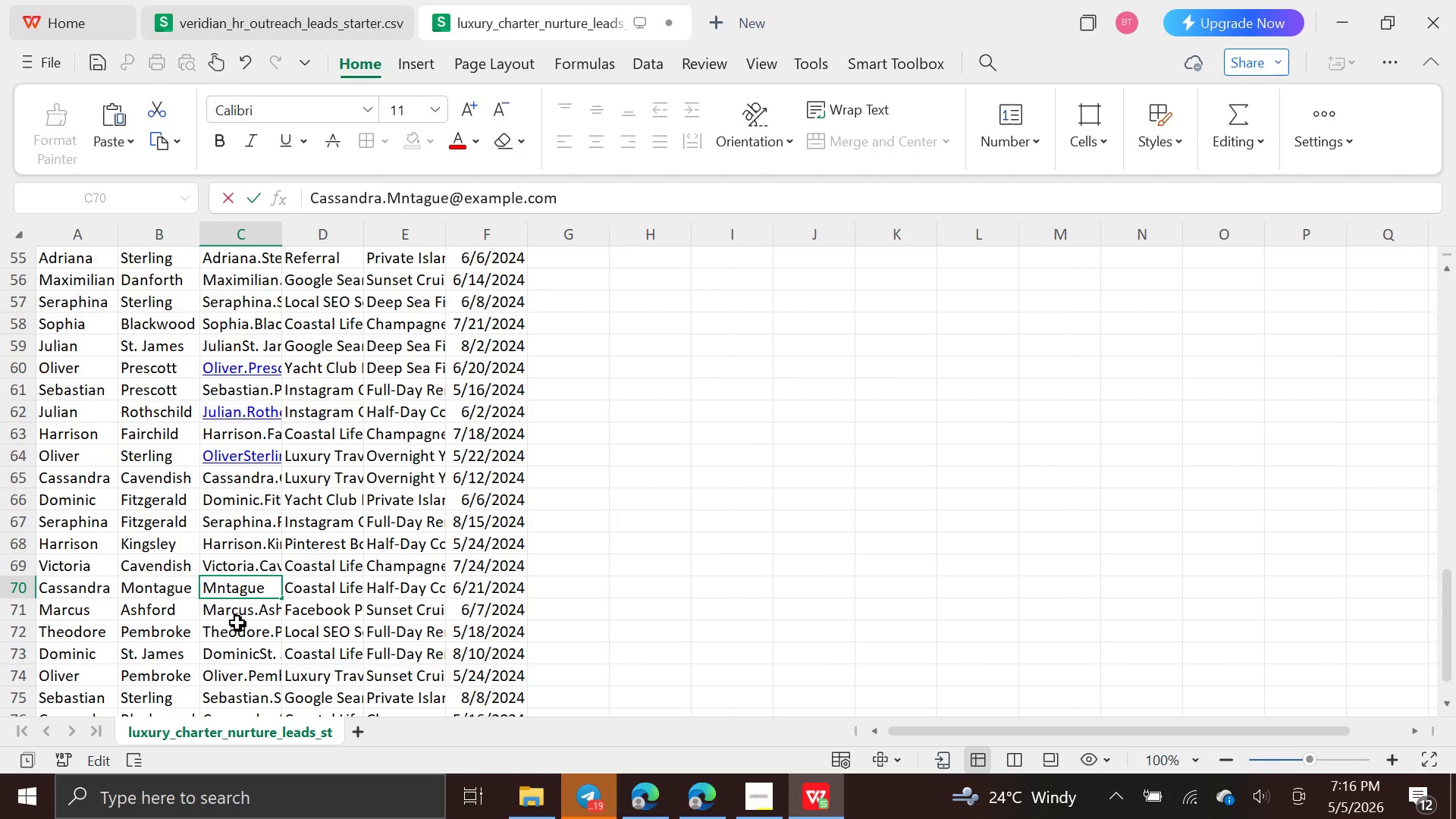 
left_click([240, 620])
 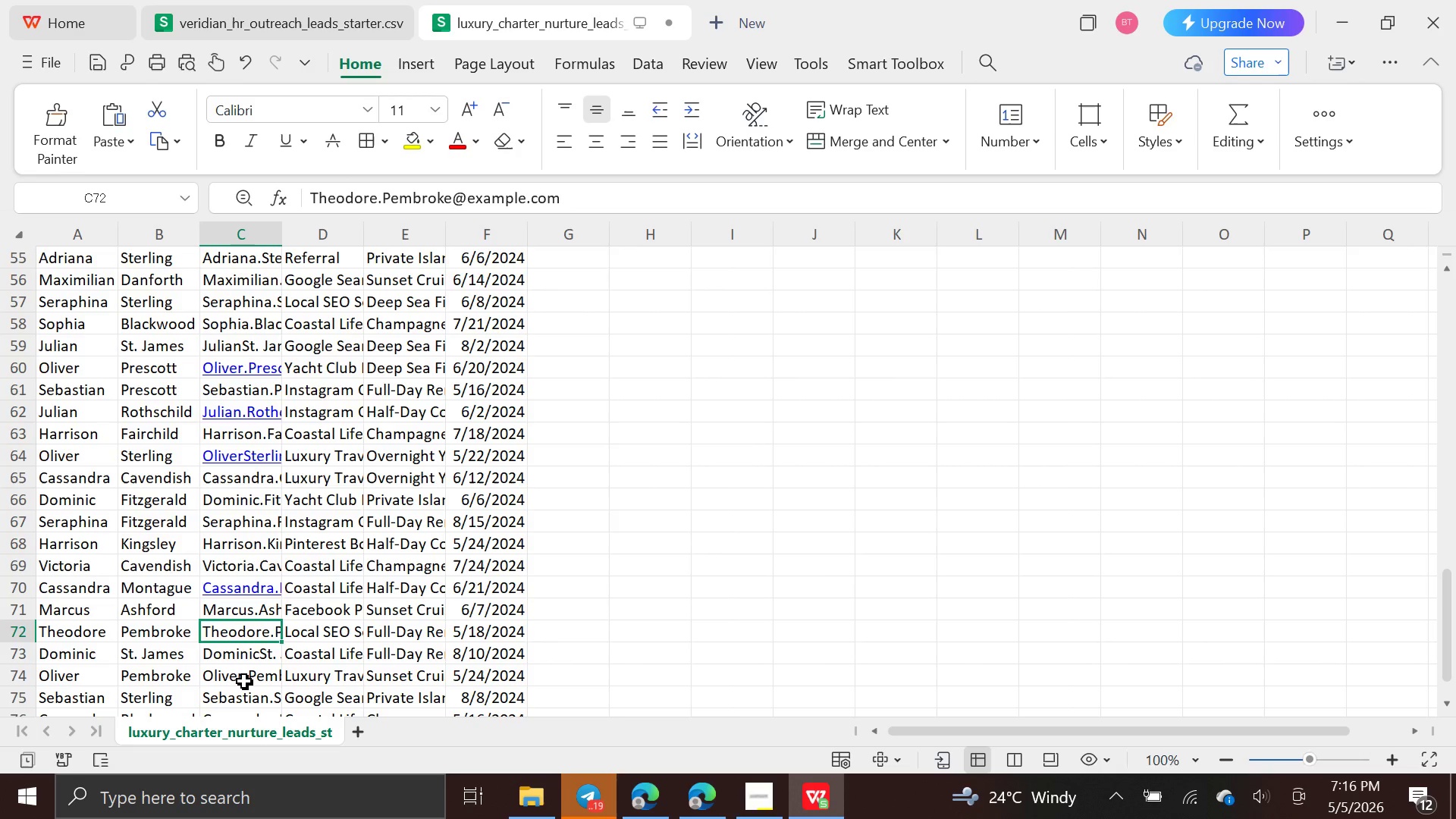 
left_click([244, 682])
 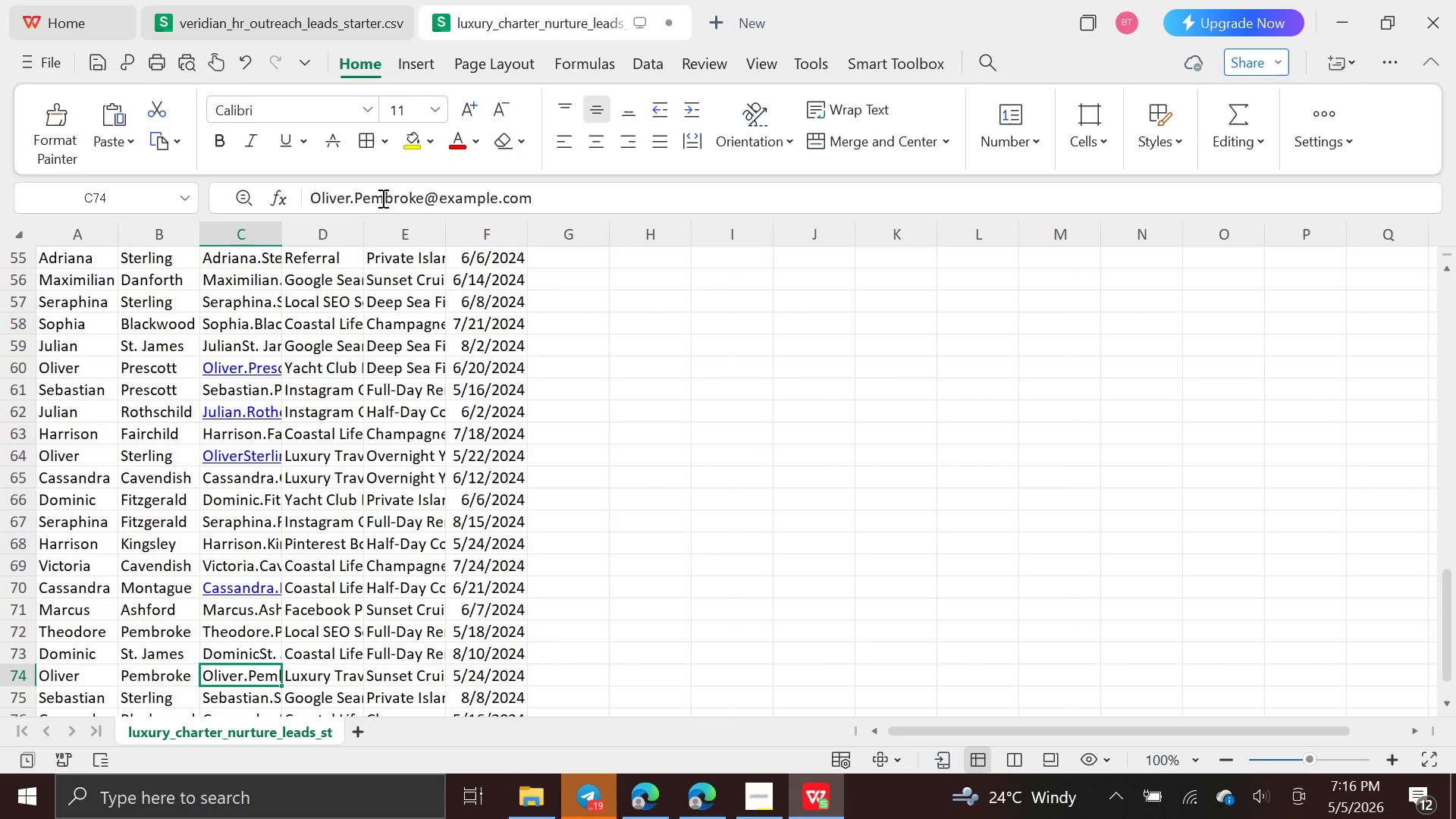 
left_click([375, 196])
 